 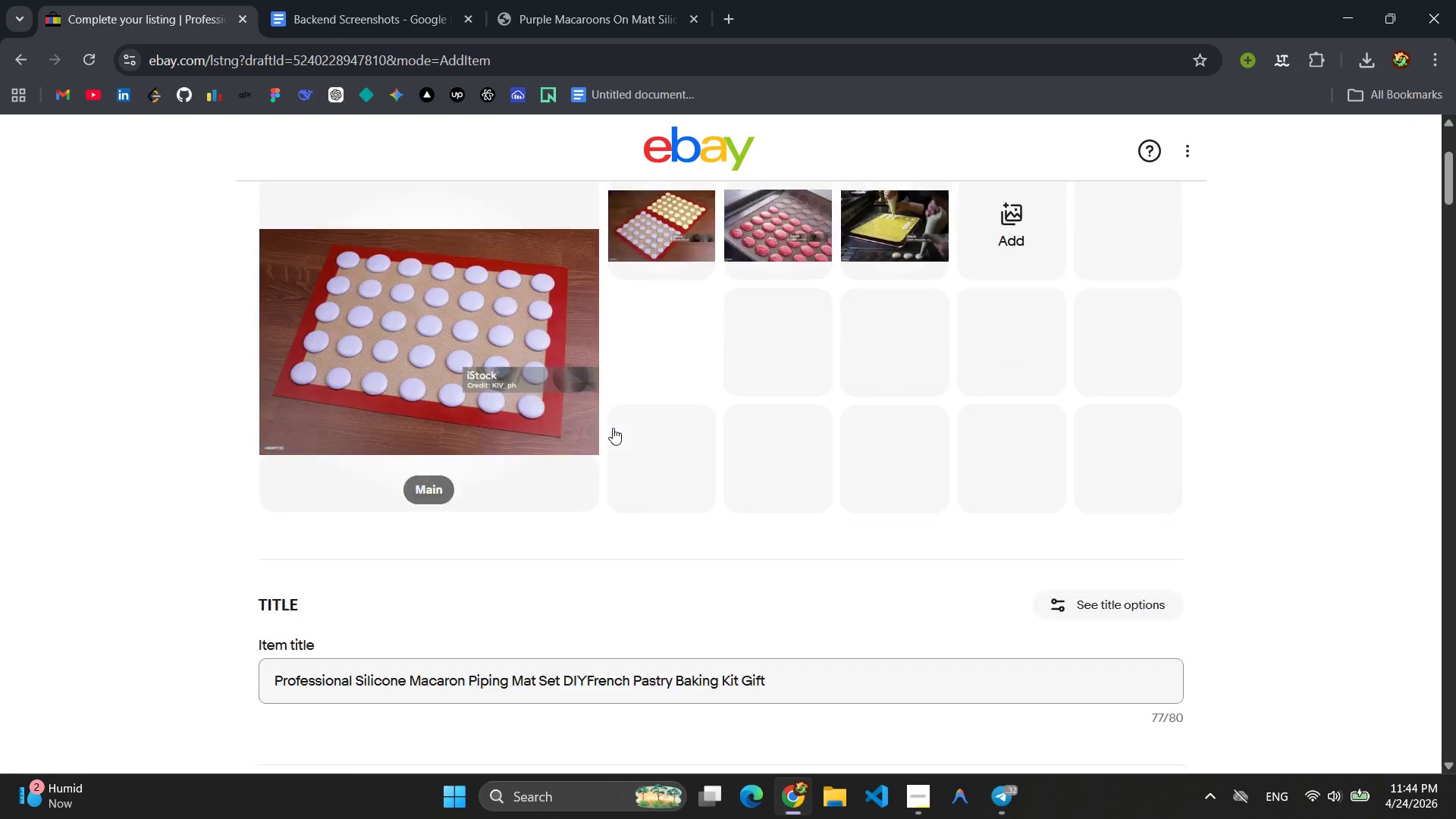 
left_click([588, 309])
 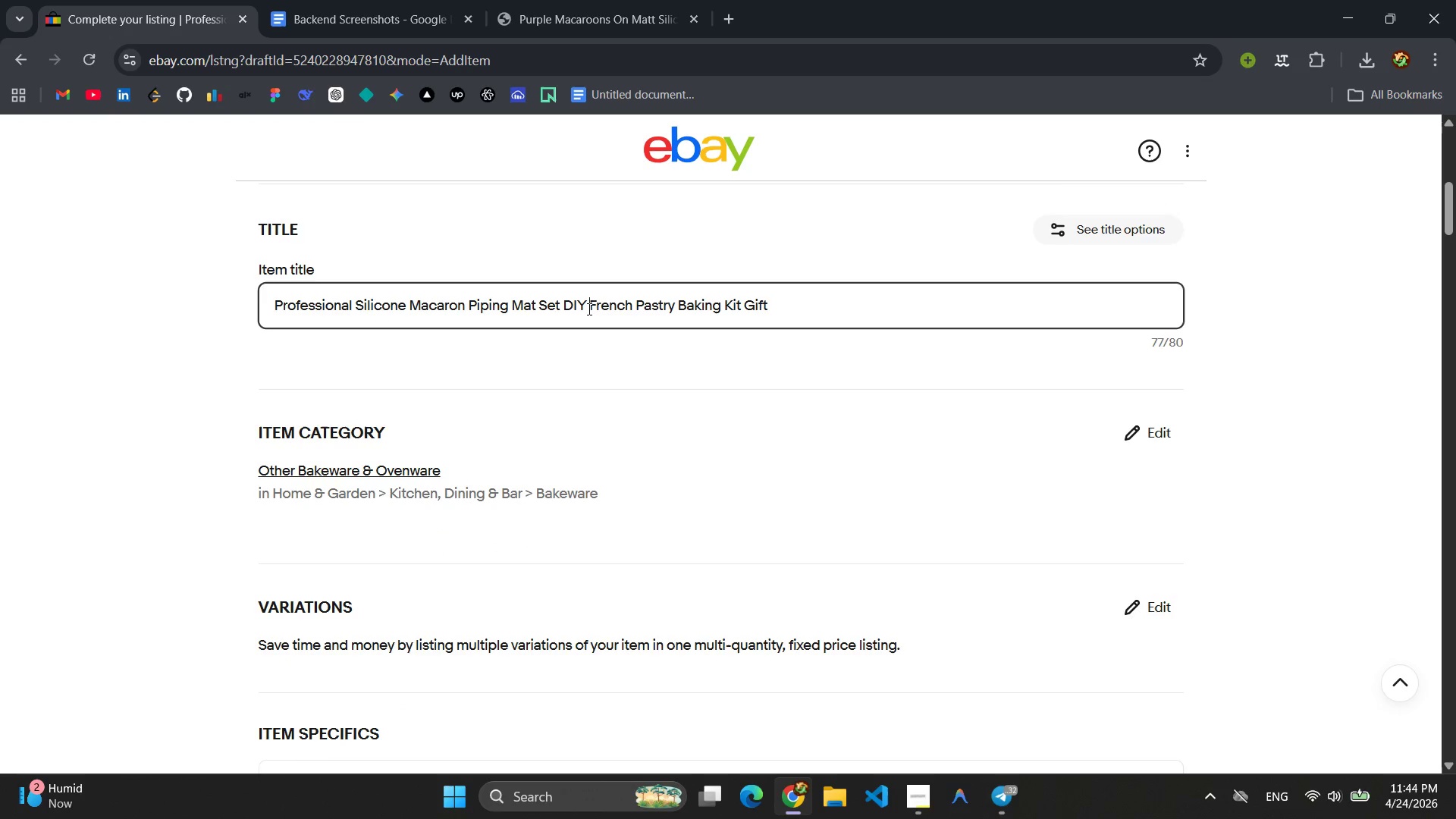 
key(Space)
 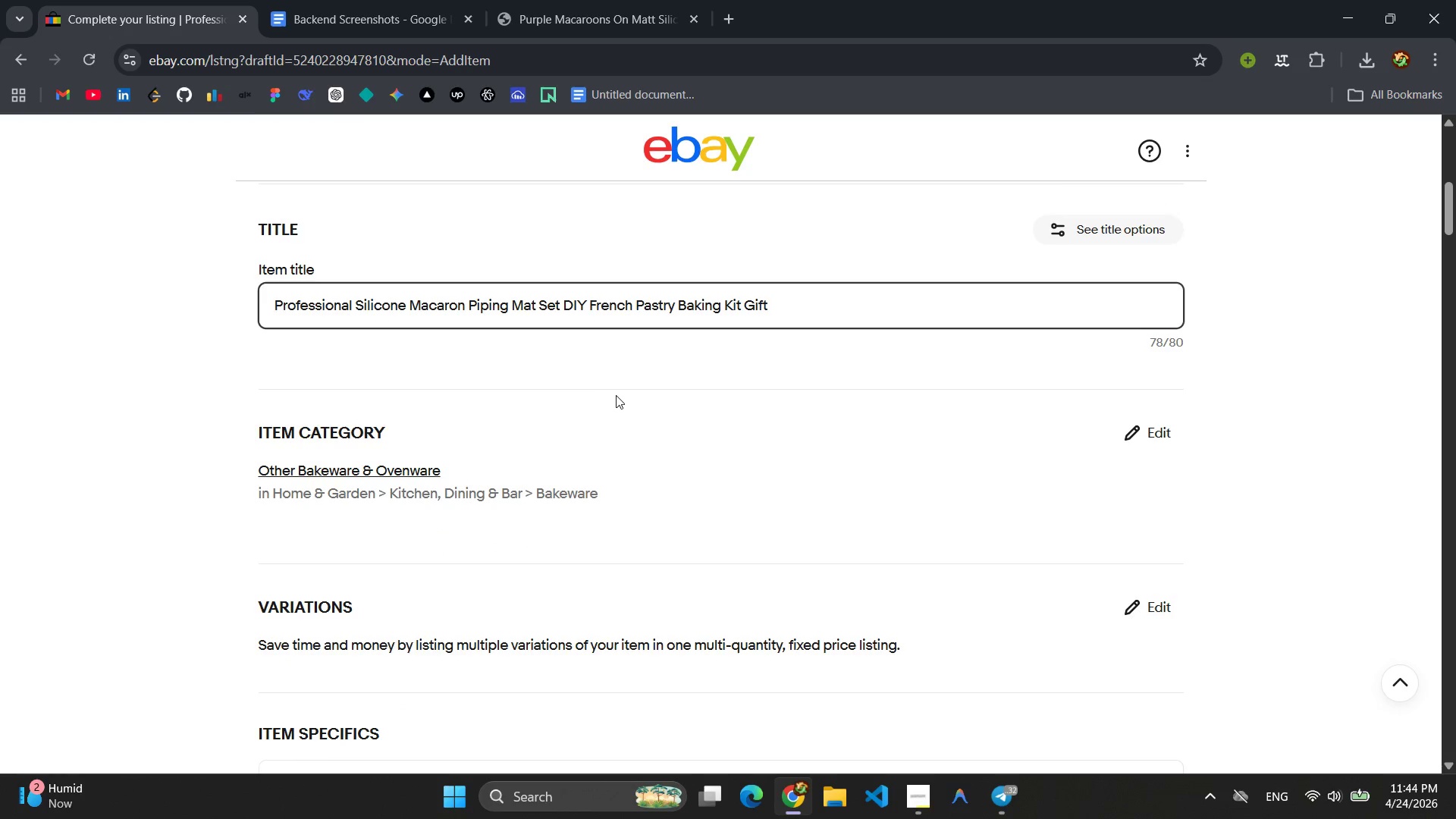 
left_click([616, 394])
 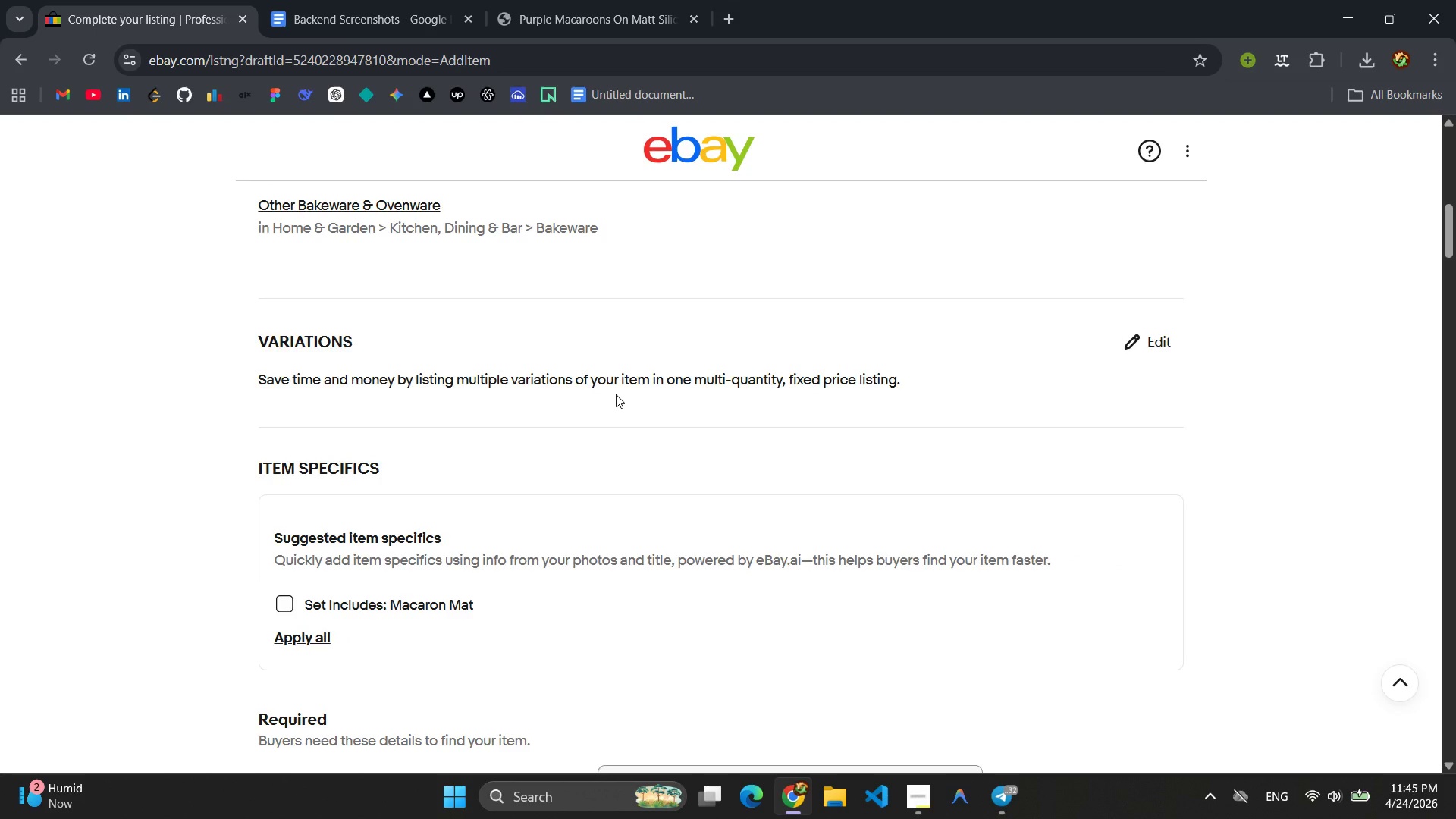 
wait(9.01)
 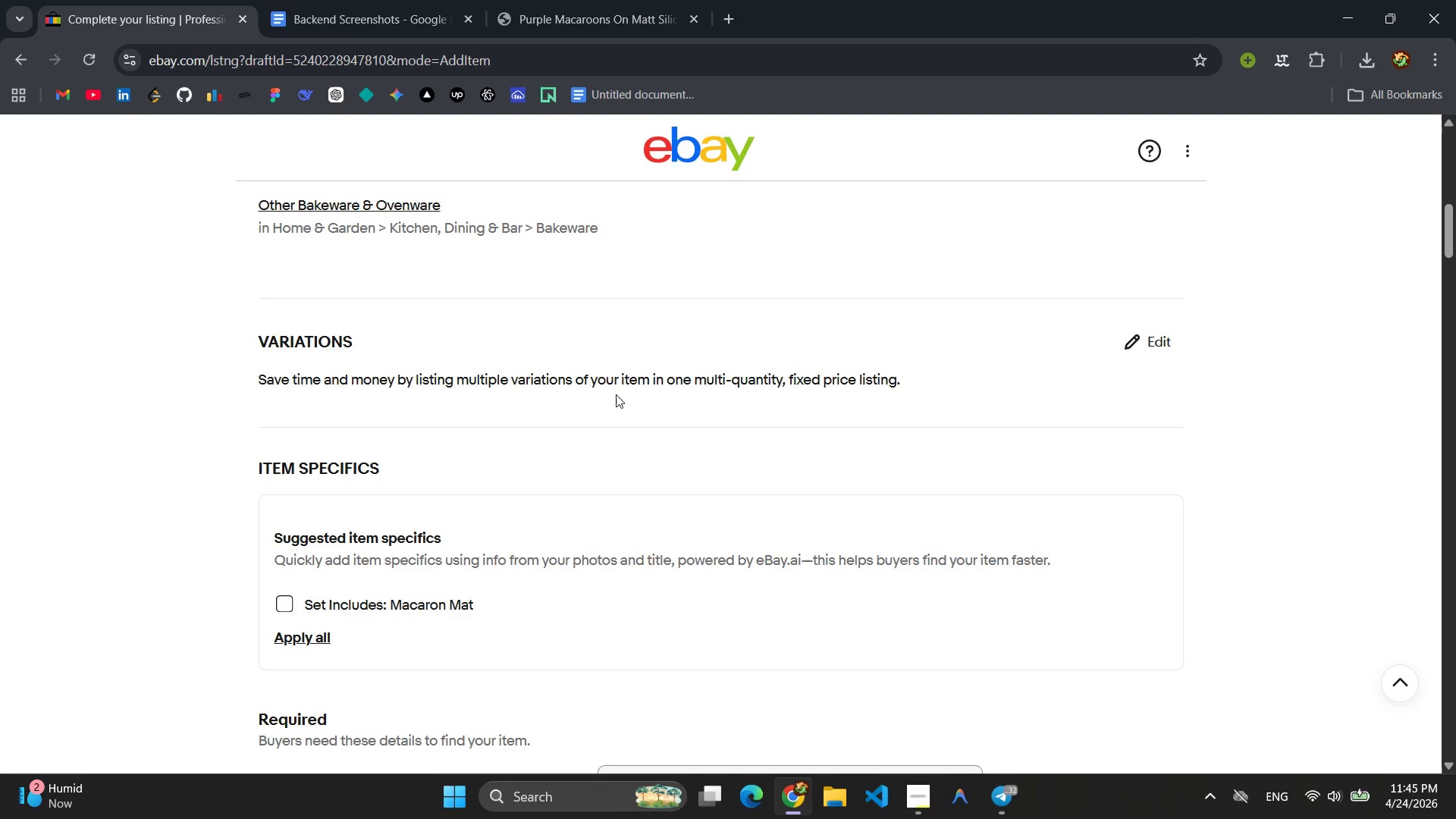 
left_click([321, 439])
 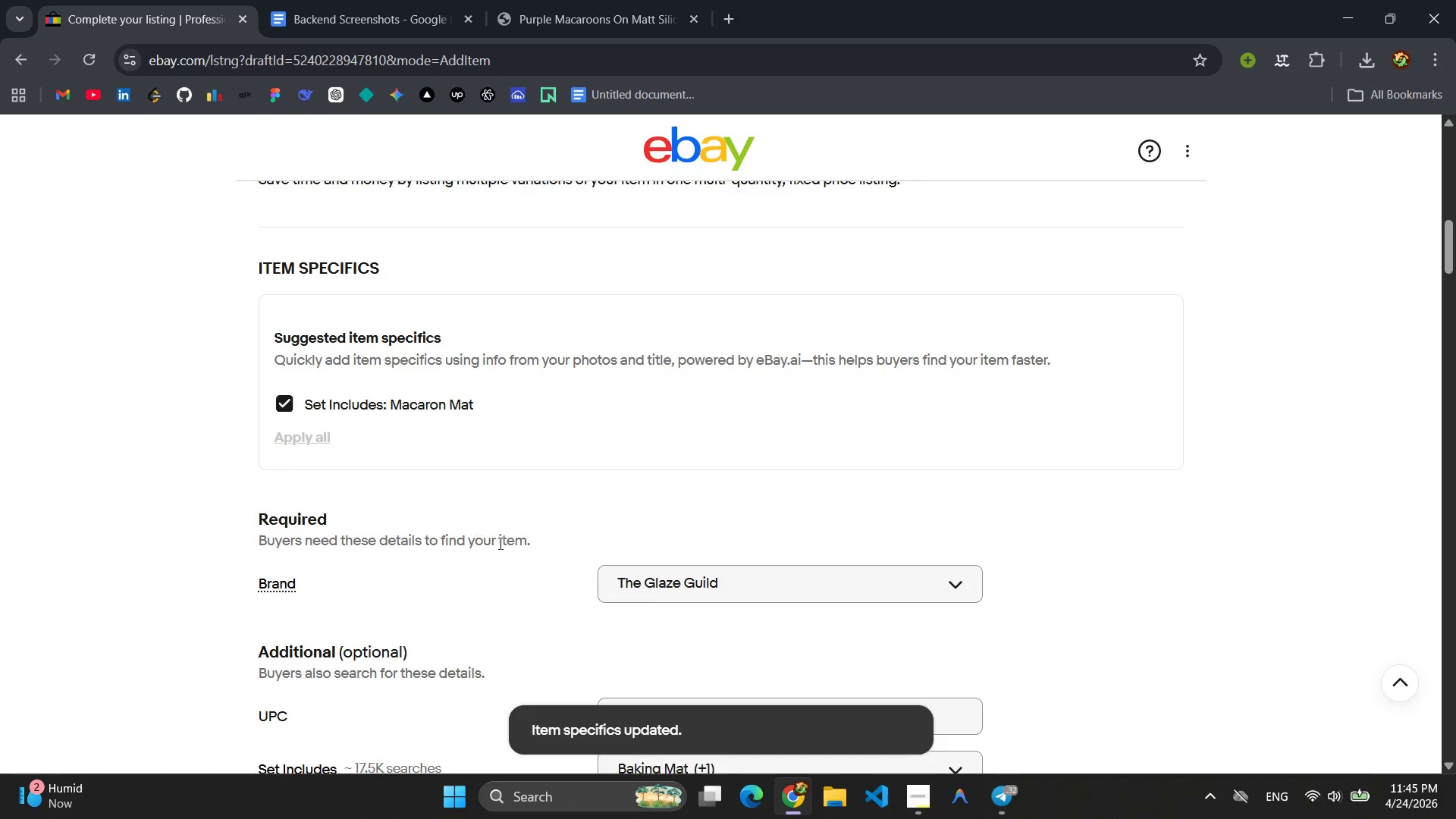 
left_click([504, 549])
 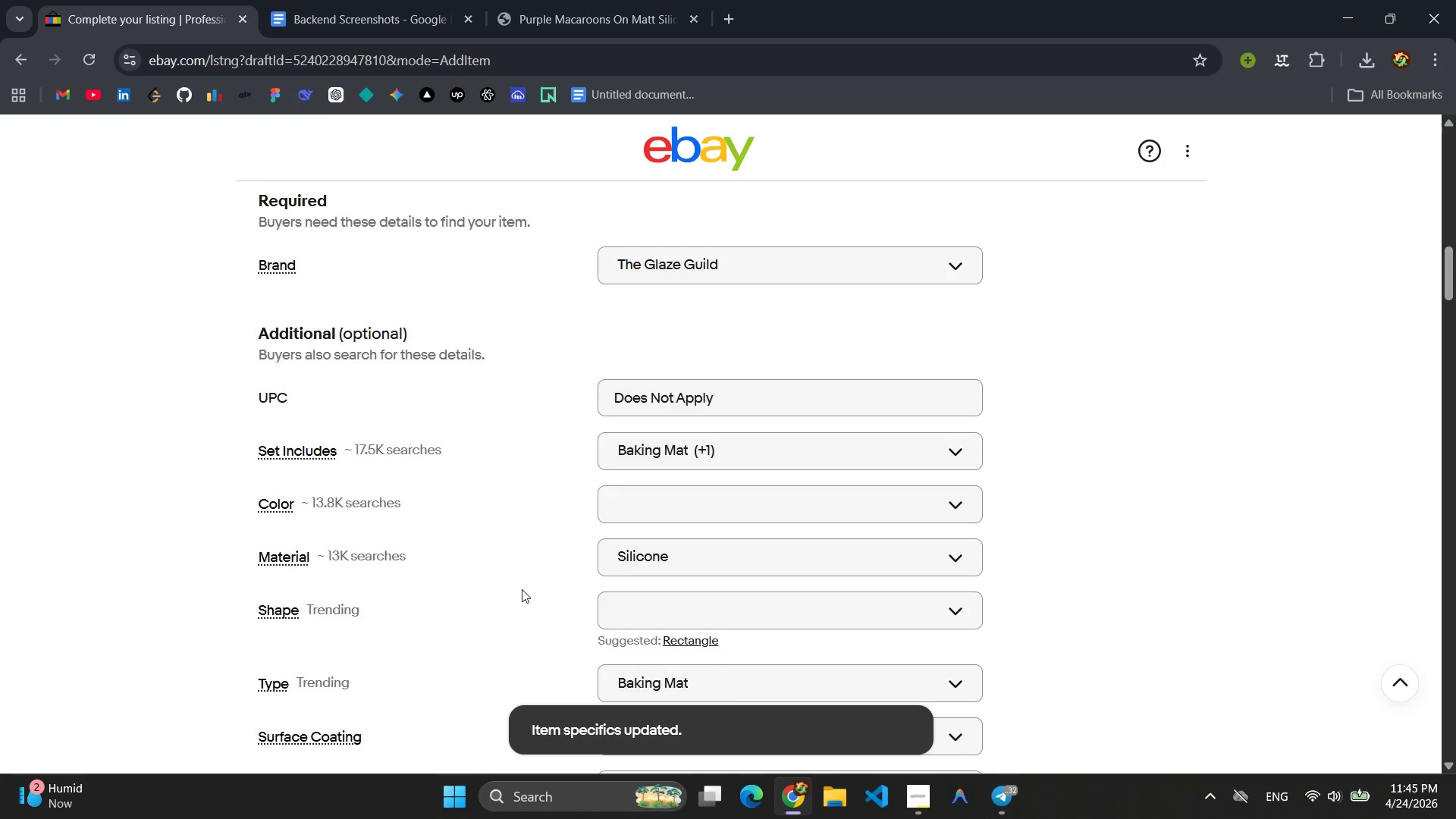 
left_click([517, 513])
 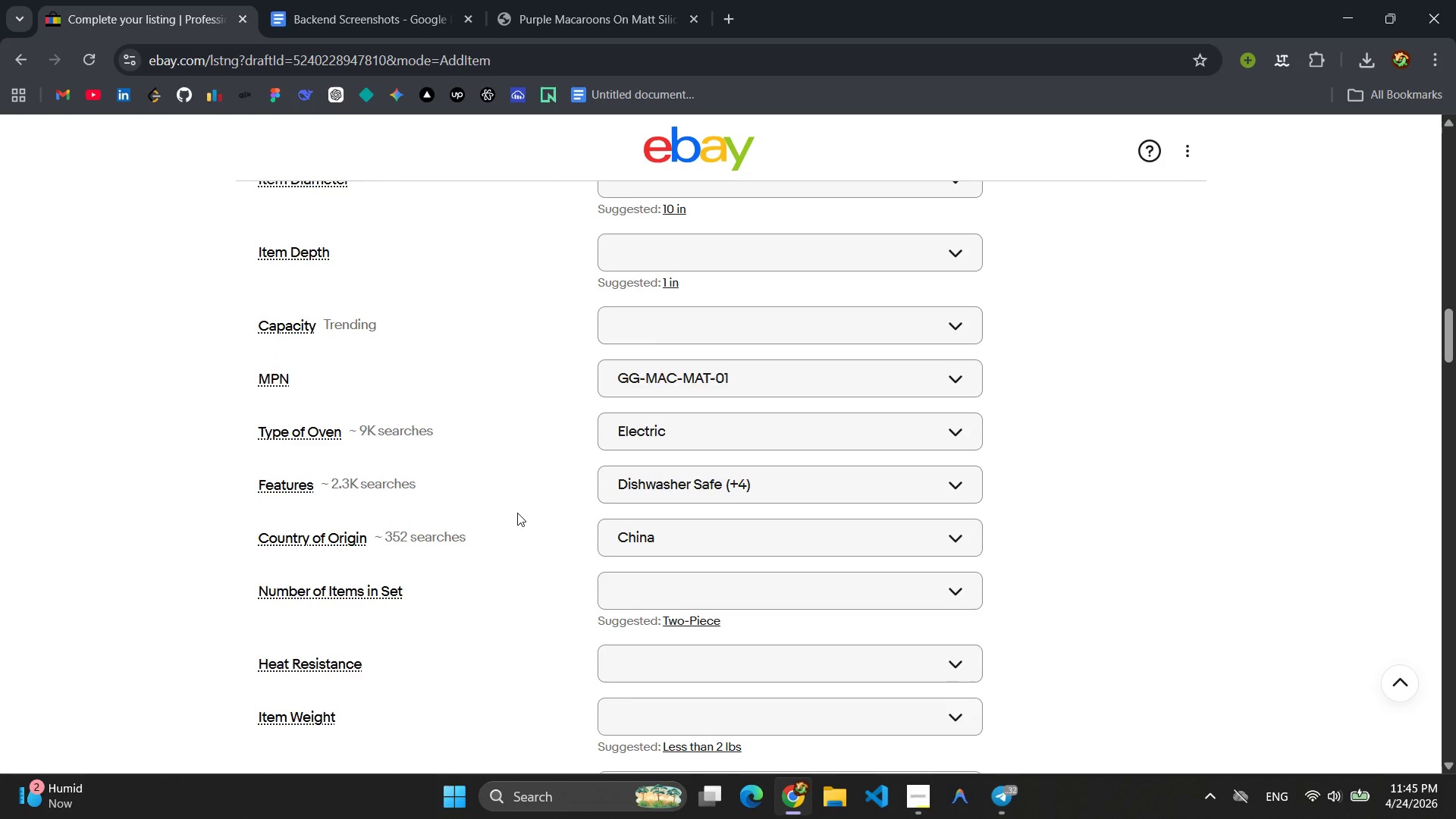 
wait(46.98)
 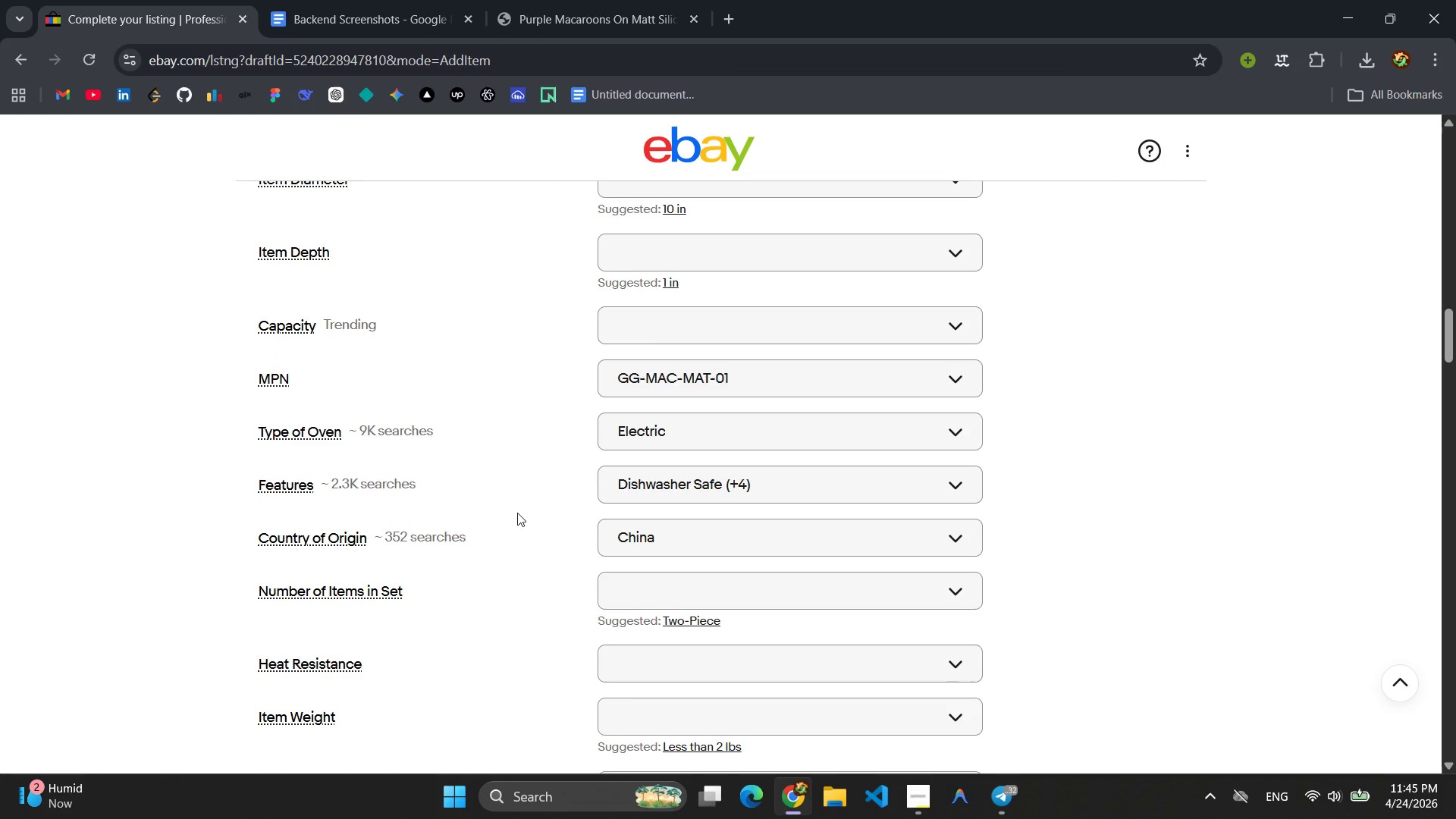 
scroll: coordinate [599, 495], scroll_direction: down, amount: 10.0
 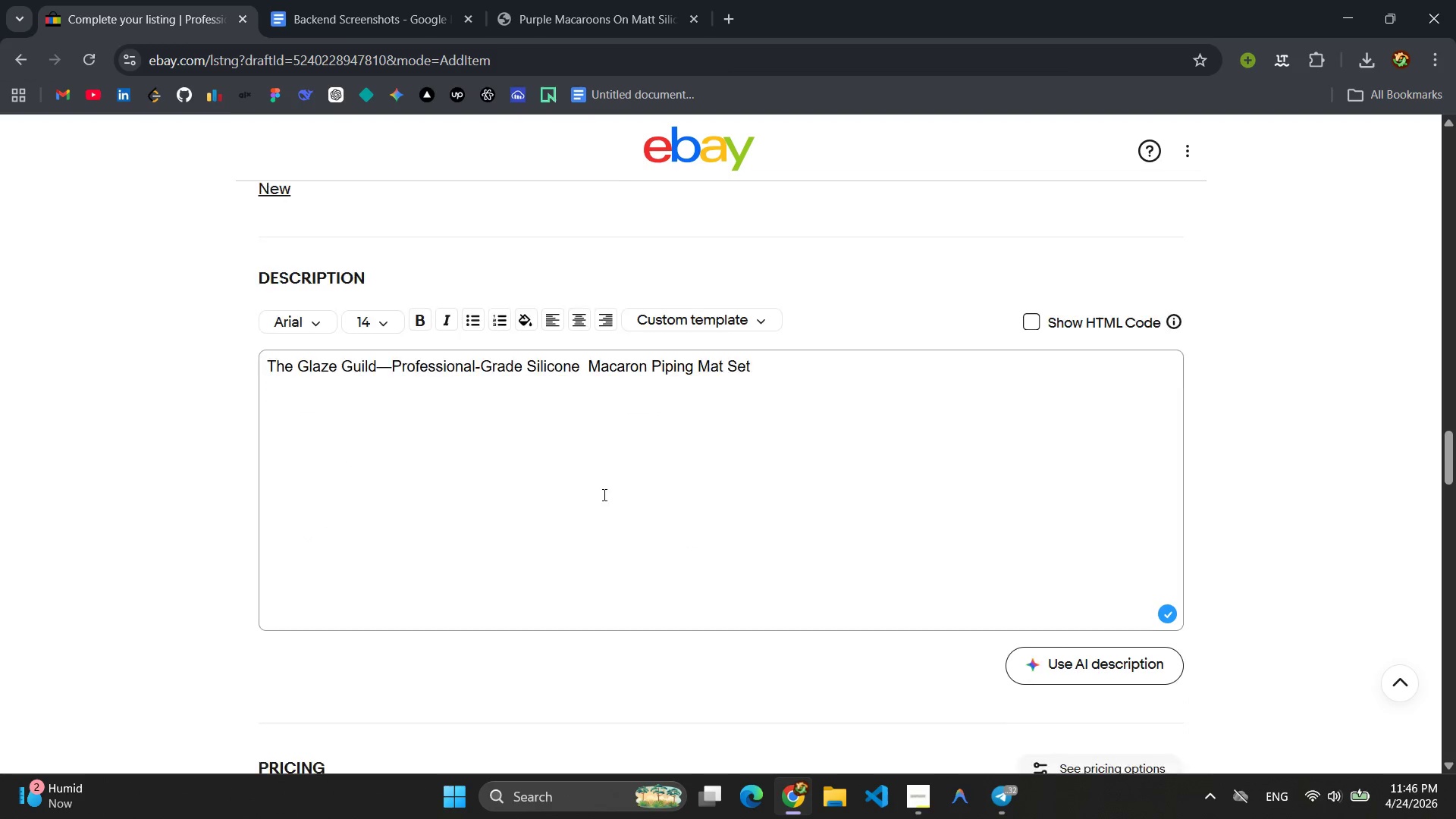 
left_click([820, 379])
 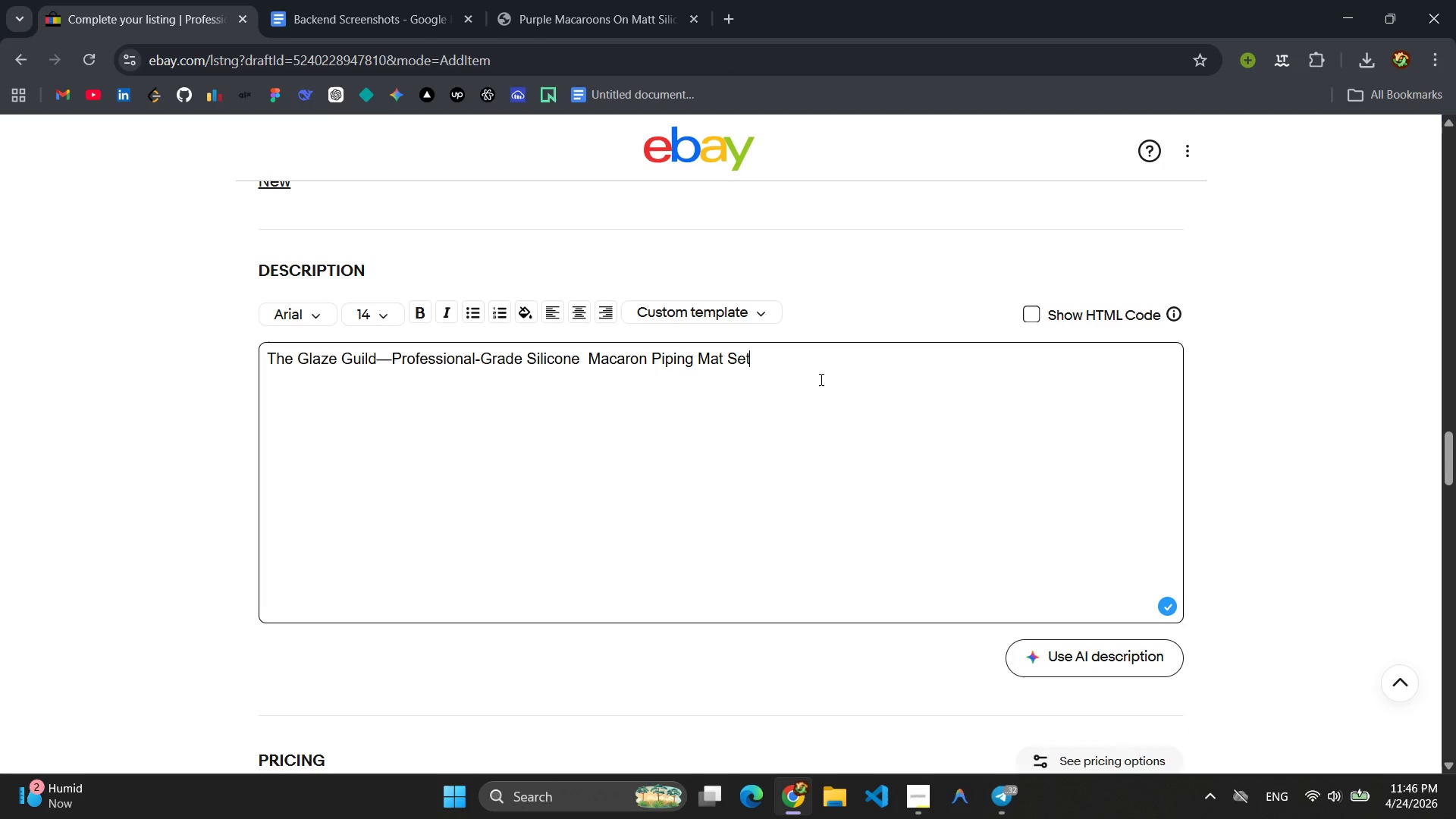 
wait(10.28)
 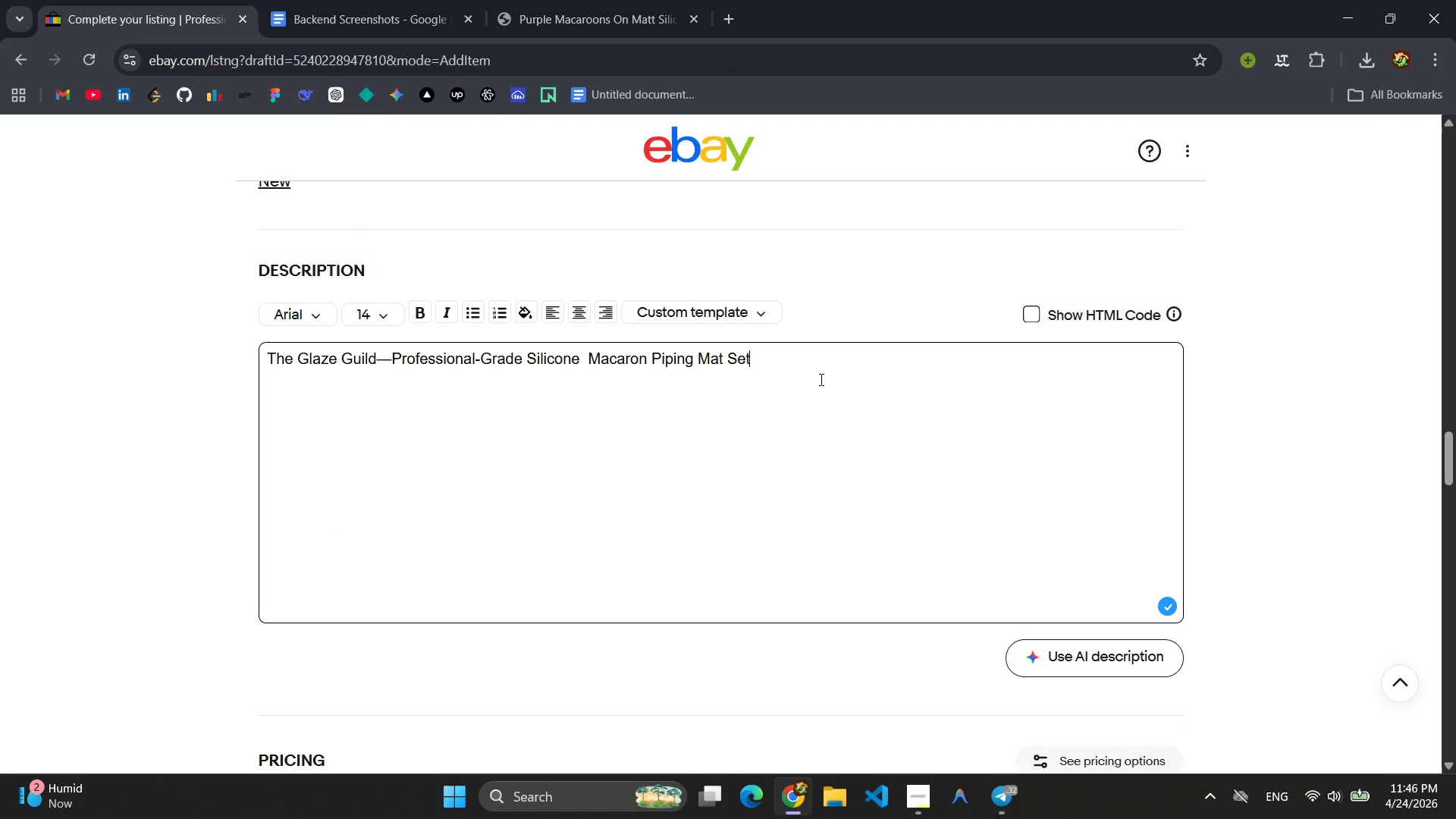 
left_click([843, 408])
 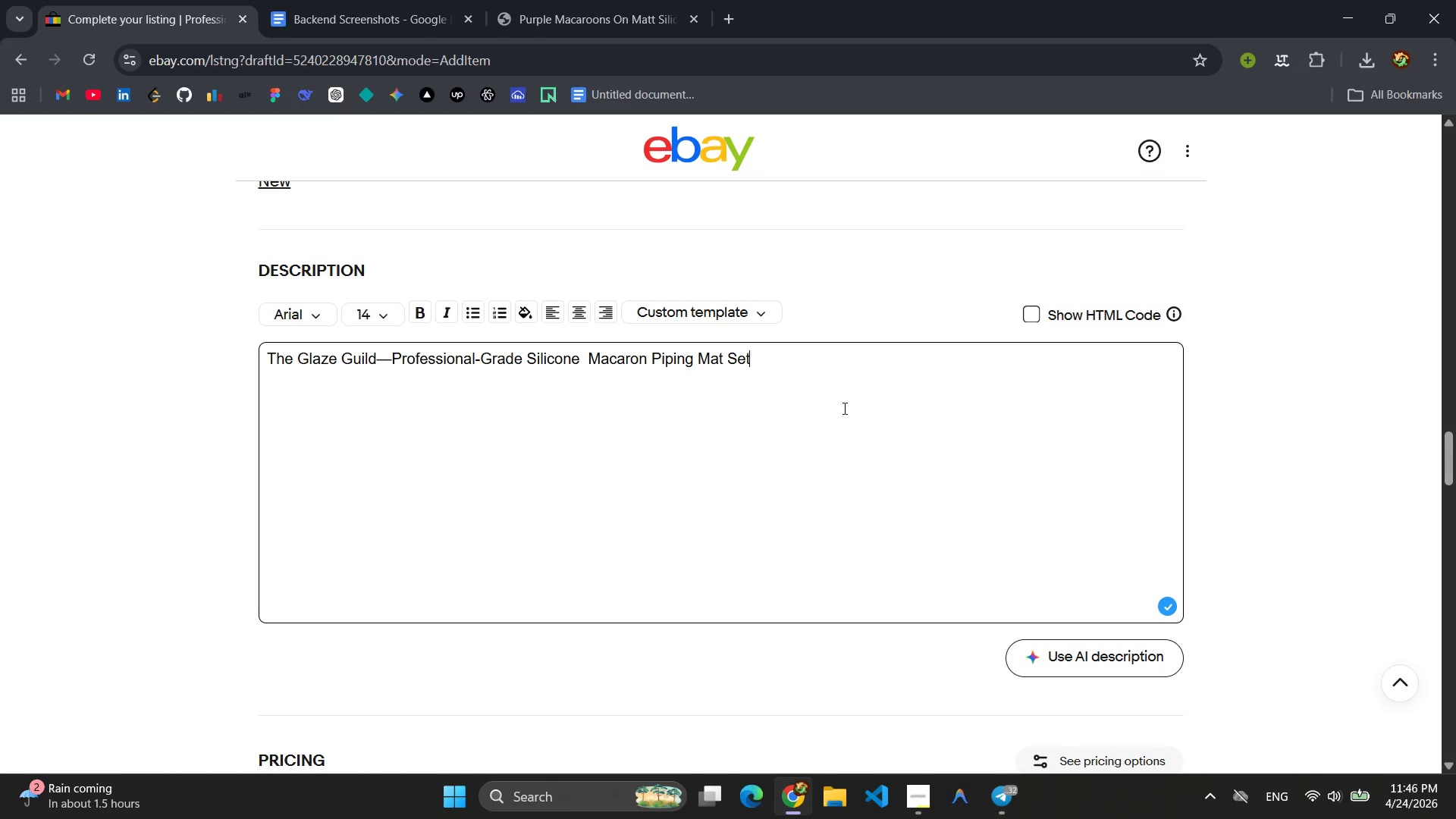 
wait(11.66)
 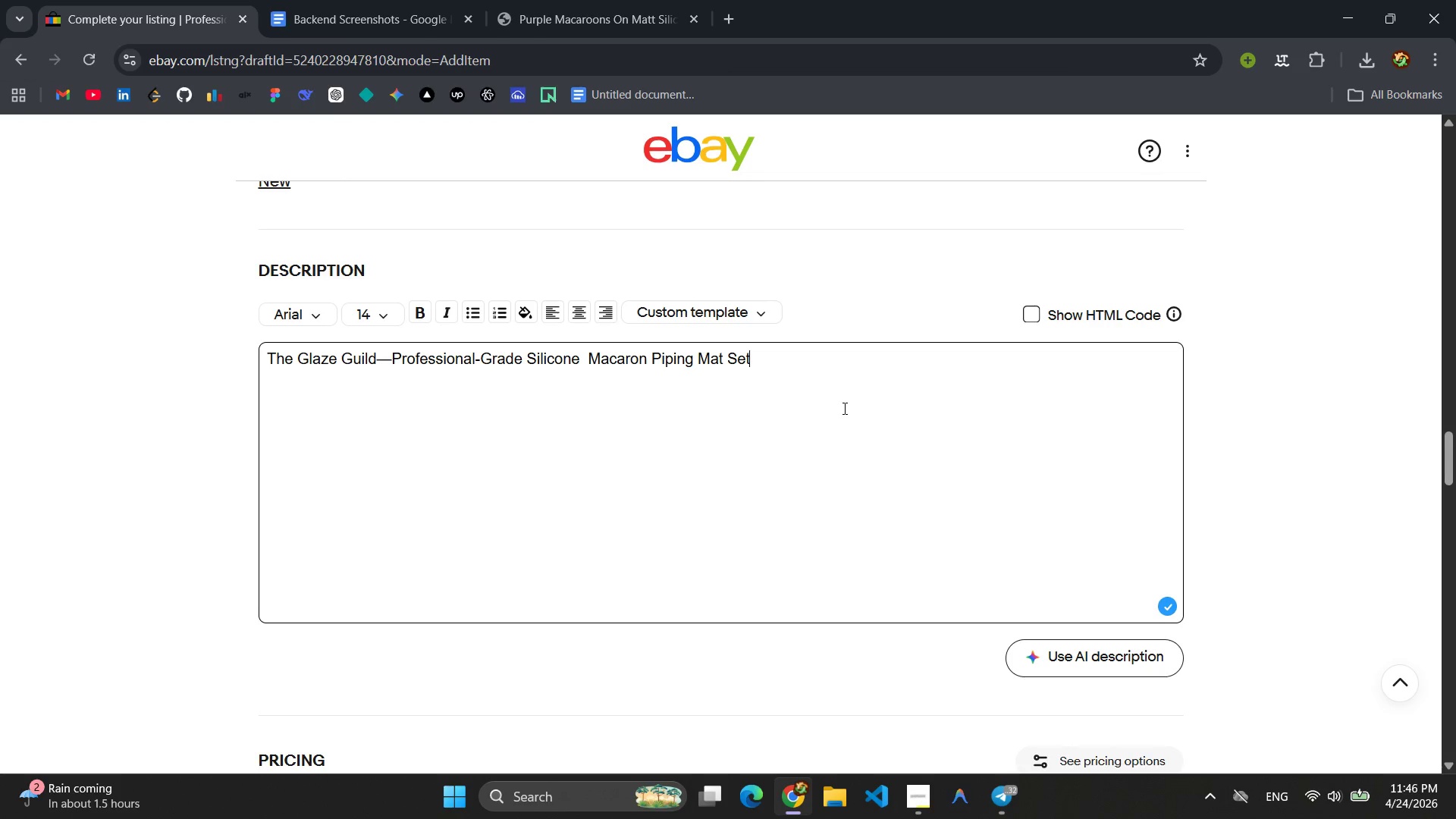 
key(Enter)
 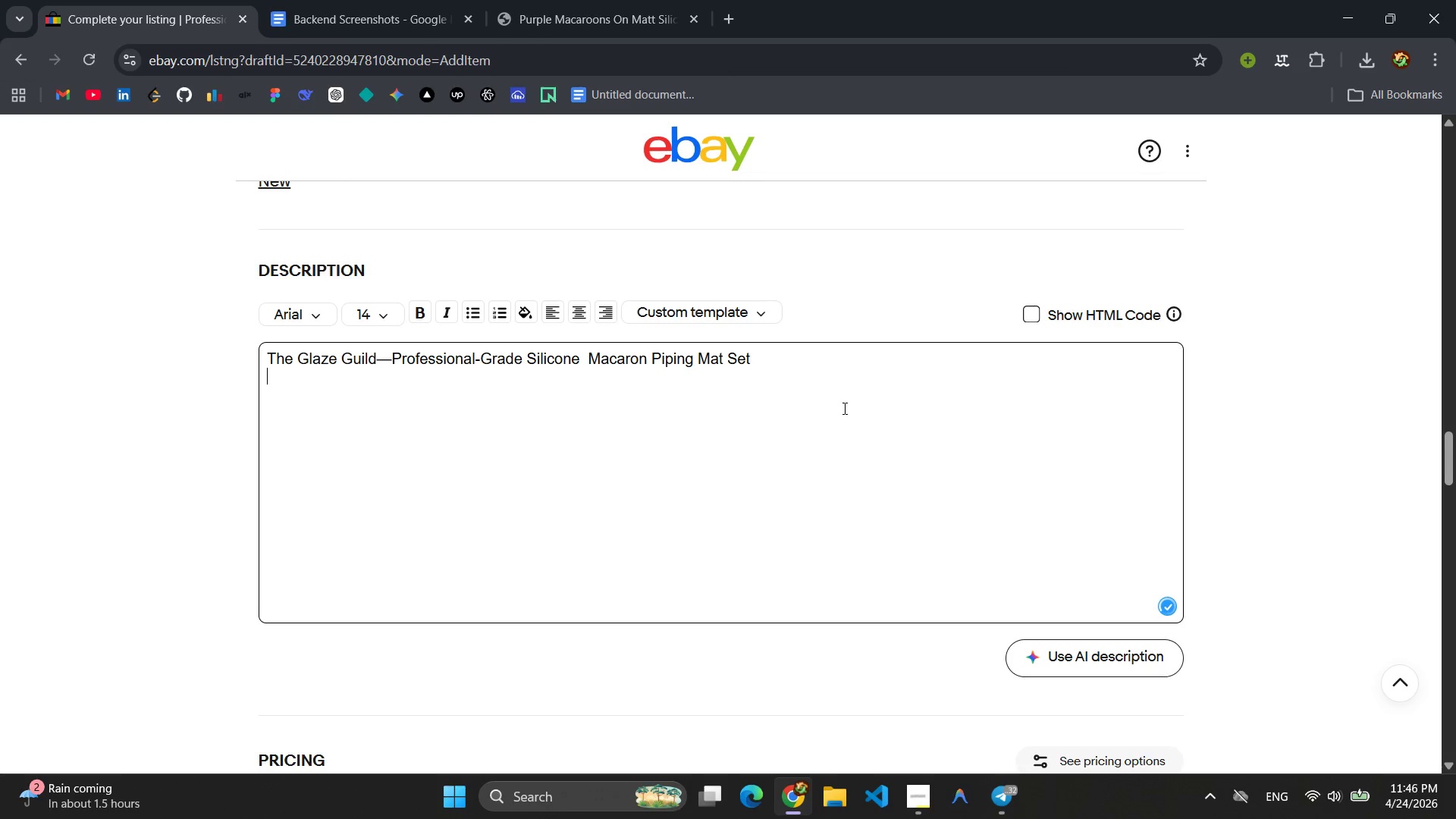 
key(Enter)
 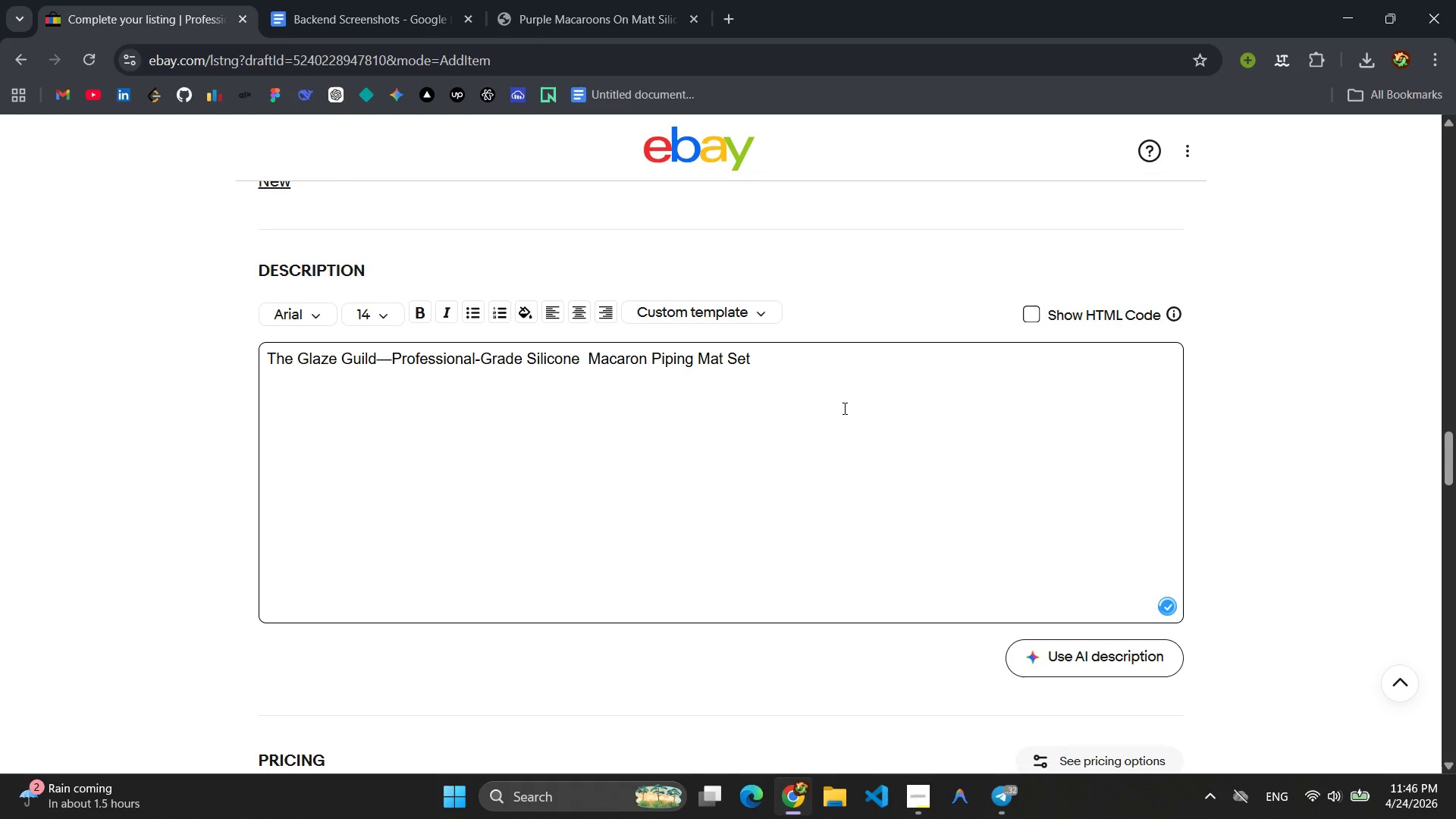 
type(Achieve pef)
key(Backspace)
type(rfect, univ)
key(Backspace)
type(form )
key(Backspace)
type( a)
key(Backspace)
type(macarons at hom e)
key(Backspace)
key(Backspace)
type(ewith)
key(Backspace)
key(Backspace)
key(Backspace)
type( w)
key(Backspace)
key(Backspace)
key(Backspace)
type( with this profesio)
key(Backspace)
key(Backspace)
type(sional )
key(Backspace)
type(-grade set. the double )
key(Backspace)
type(-sided silicon )
key(Backspace)
type(e mats feature )
key(Backspace)
type(s per)
 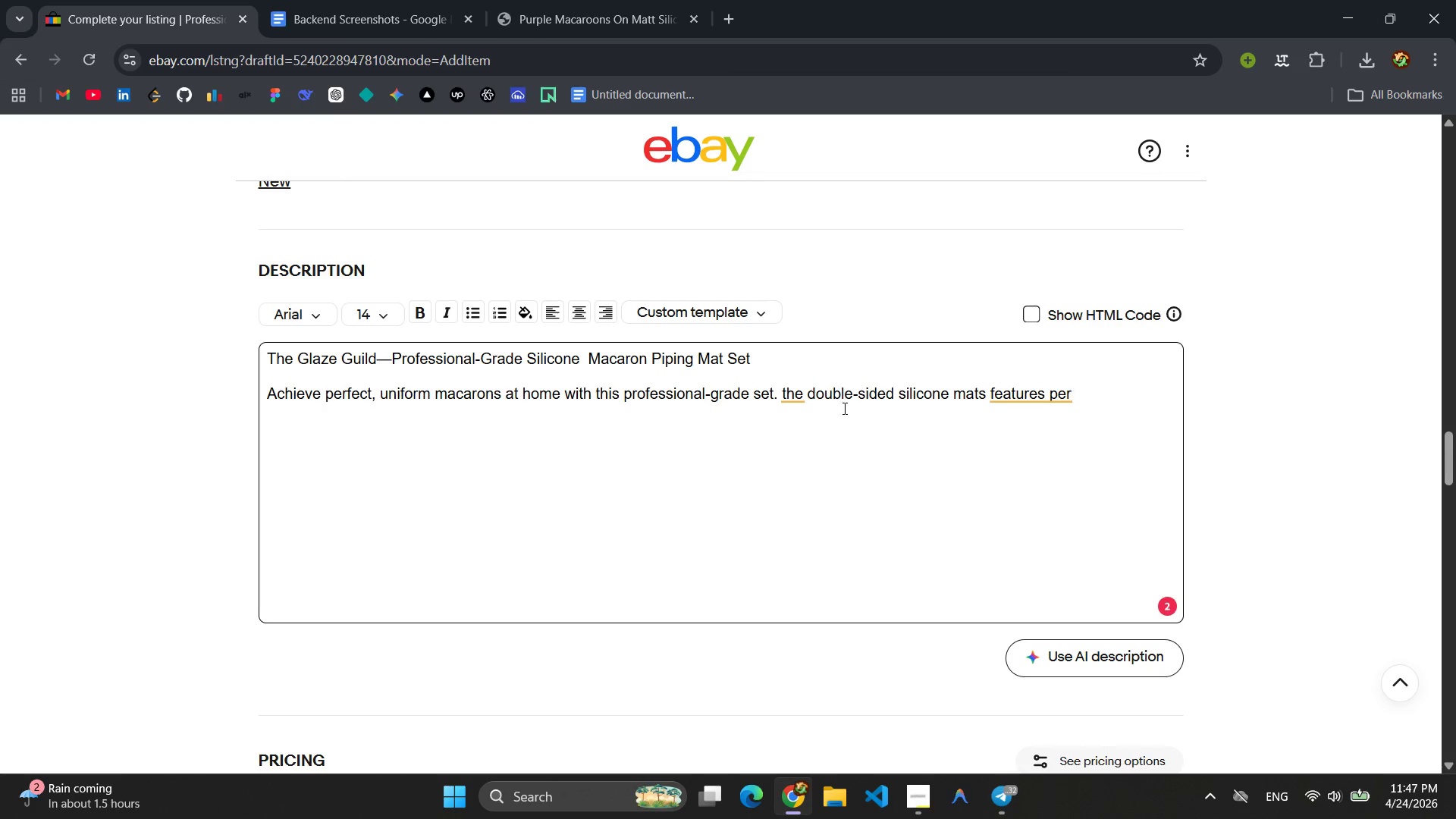 
key(Backspace)
key(Backspace)
type(recisio circles )
key(Backspace)
type(guide)
key(Backspace)
key(Backspace)
key(Backspace)
key(Backspace)
 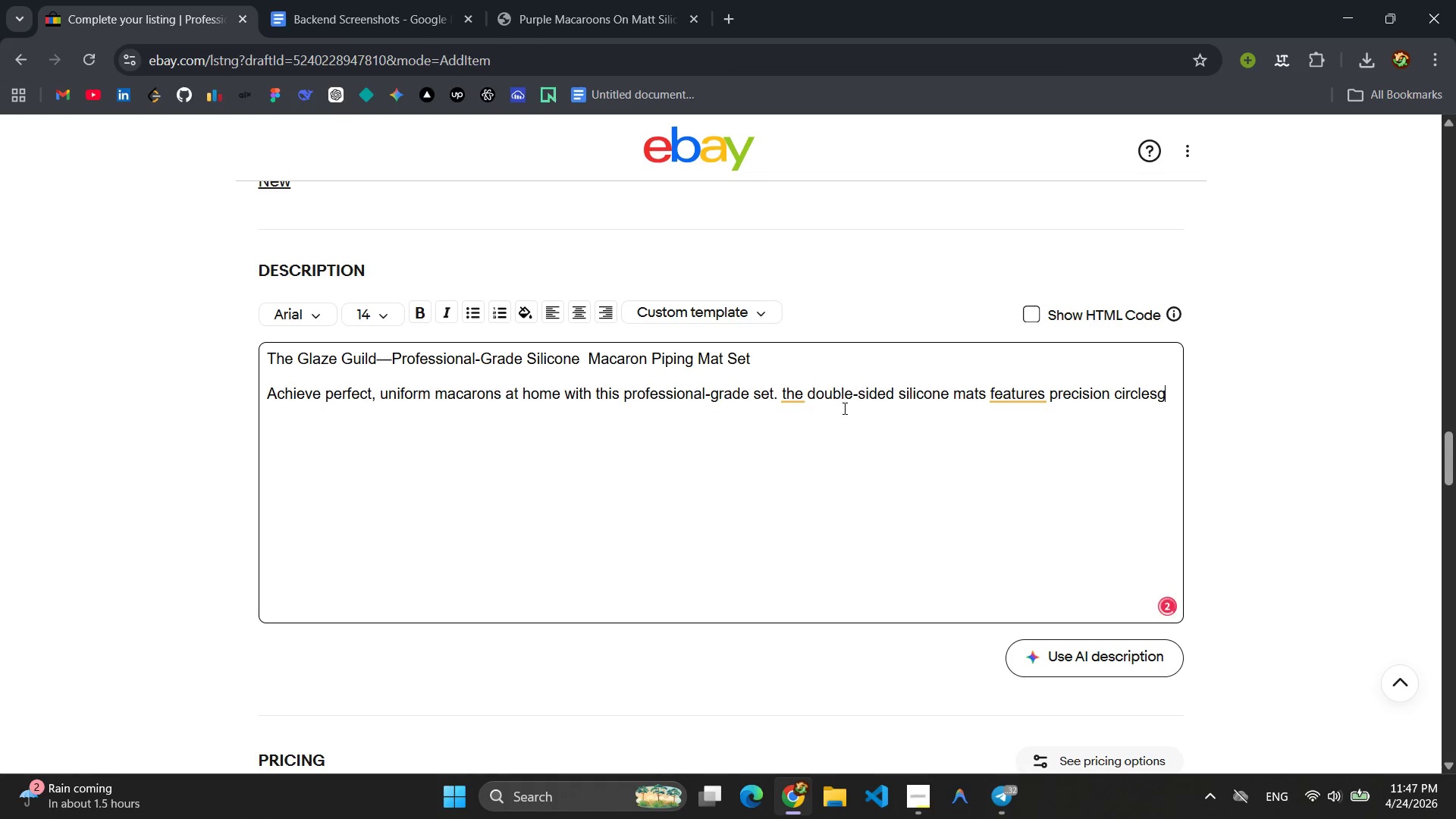 
hold_key(key=N, duration=0.38)
 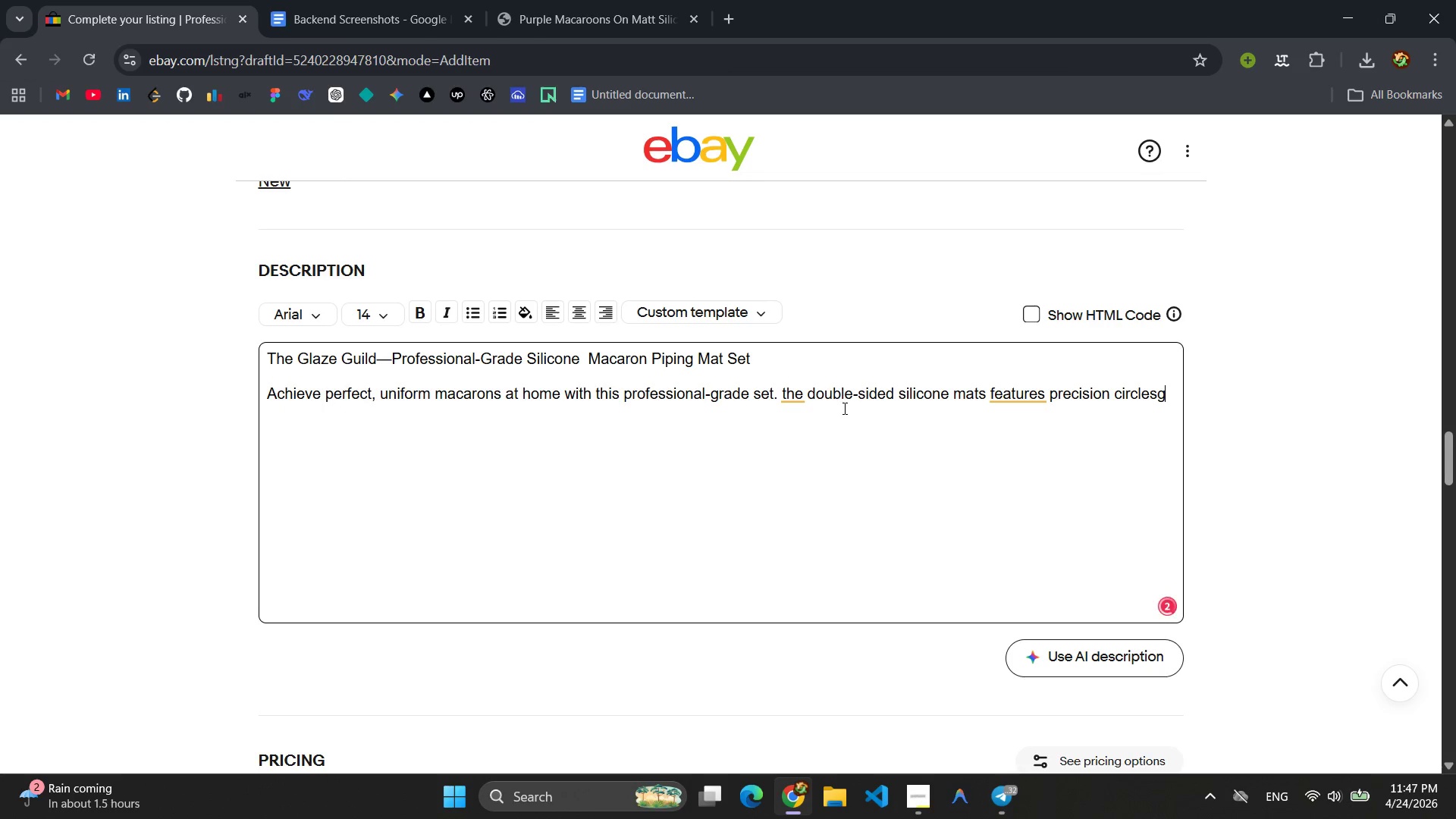 
key(Backspace)
key(Backspace)
type( guides, whie)
key(Backspace)
type(le the incu)
key(Backspace)
type(luded piping components give you complete control over batter consistency and sha)
key(Backspace)
type(ell shape )
key(Backspace)
type(.)
 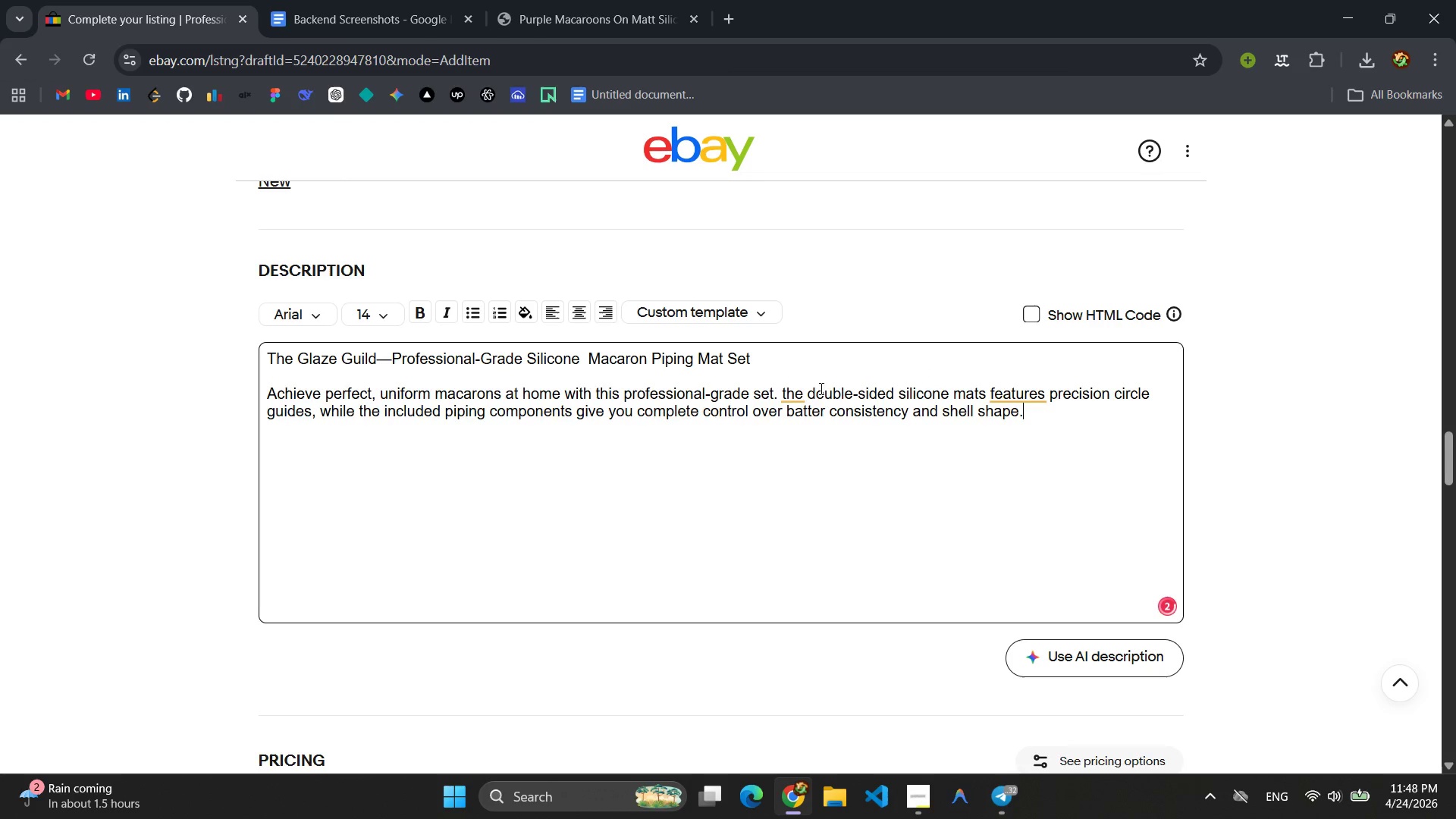 
left_click([782, 399])
 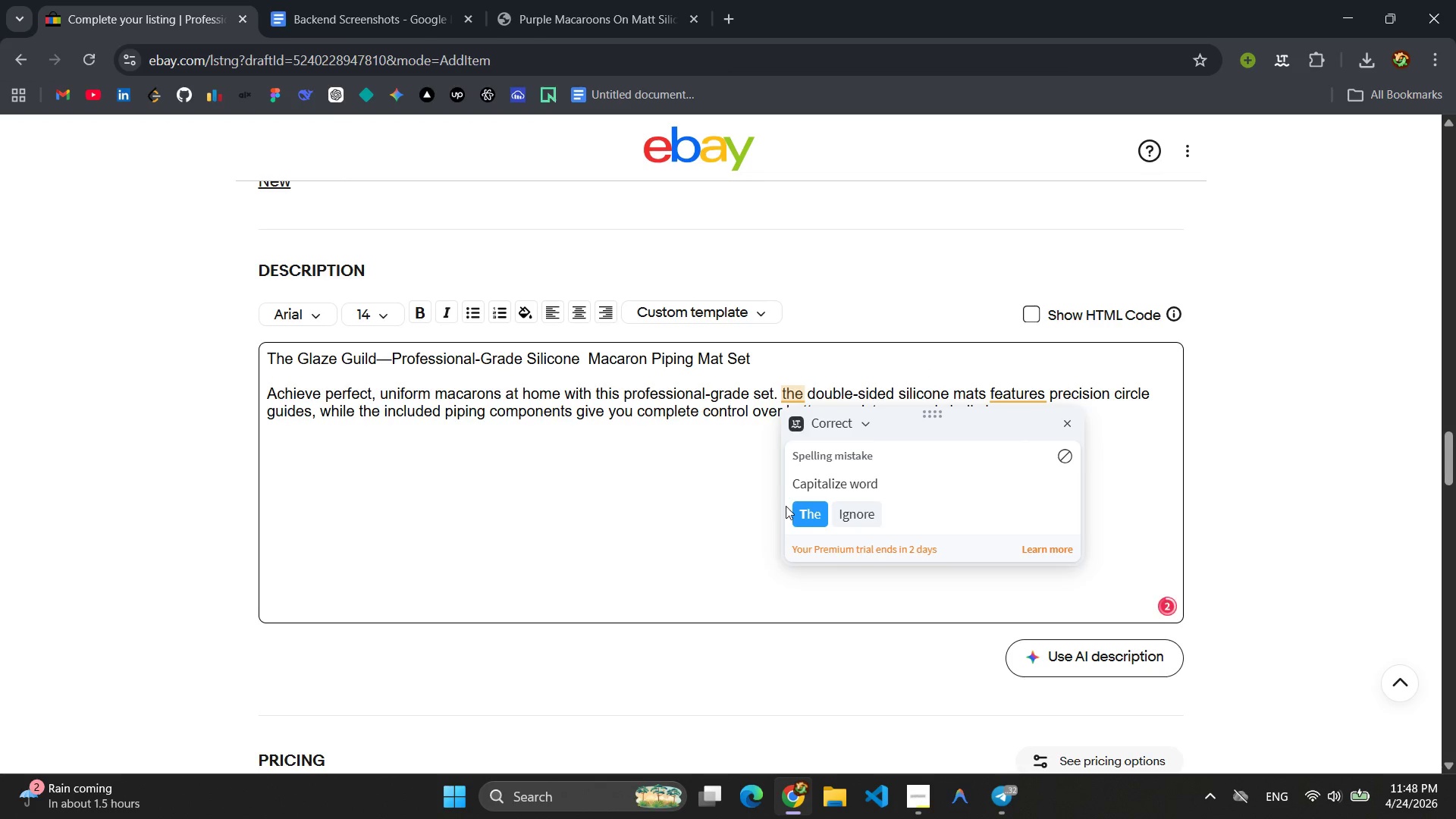 
left_click([811, 514])
 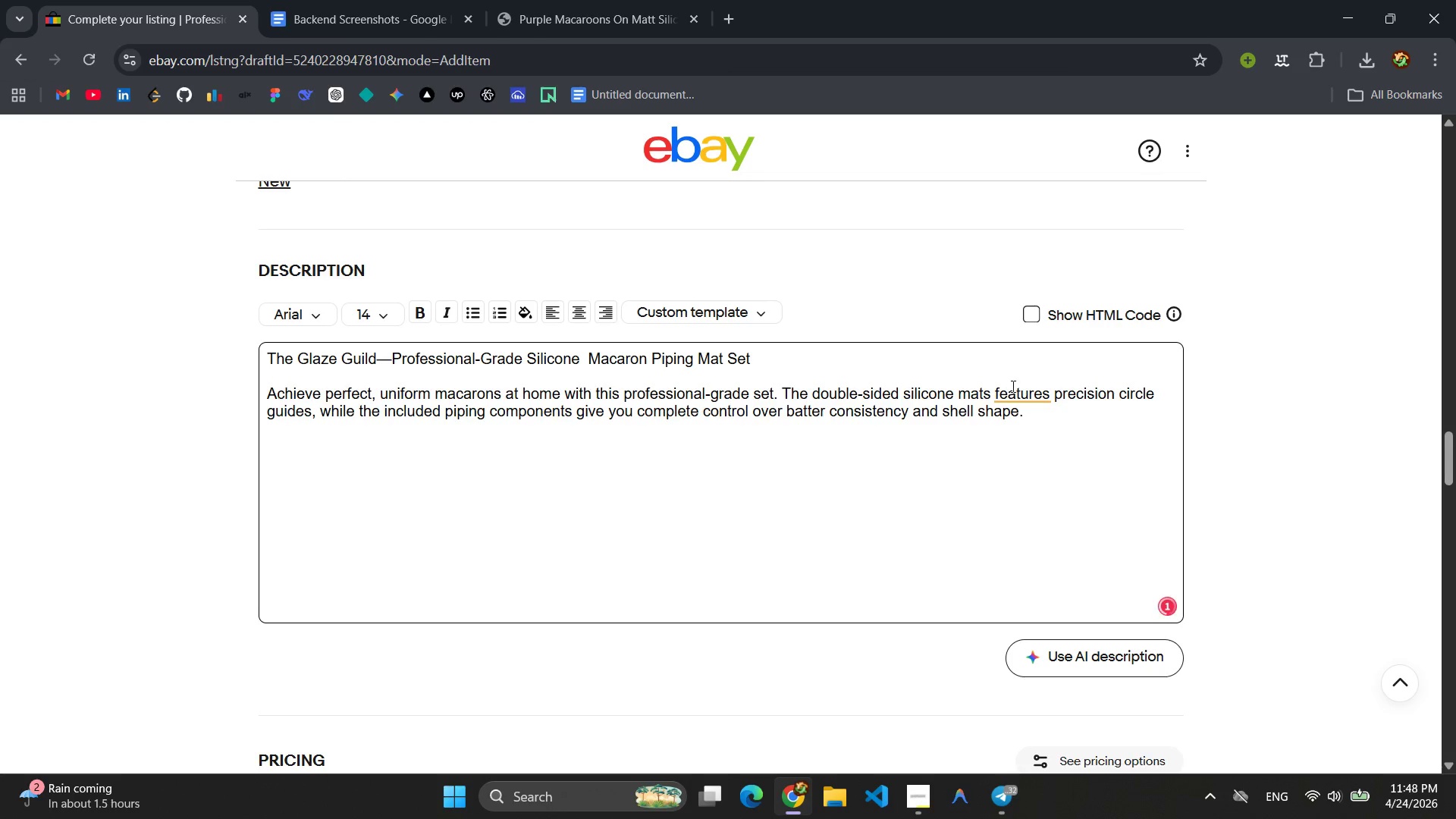 
left_click([1021, 398])
 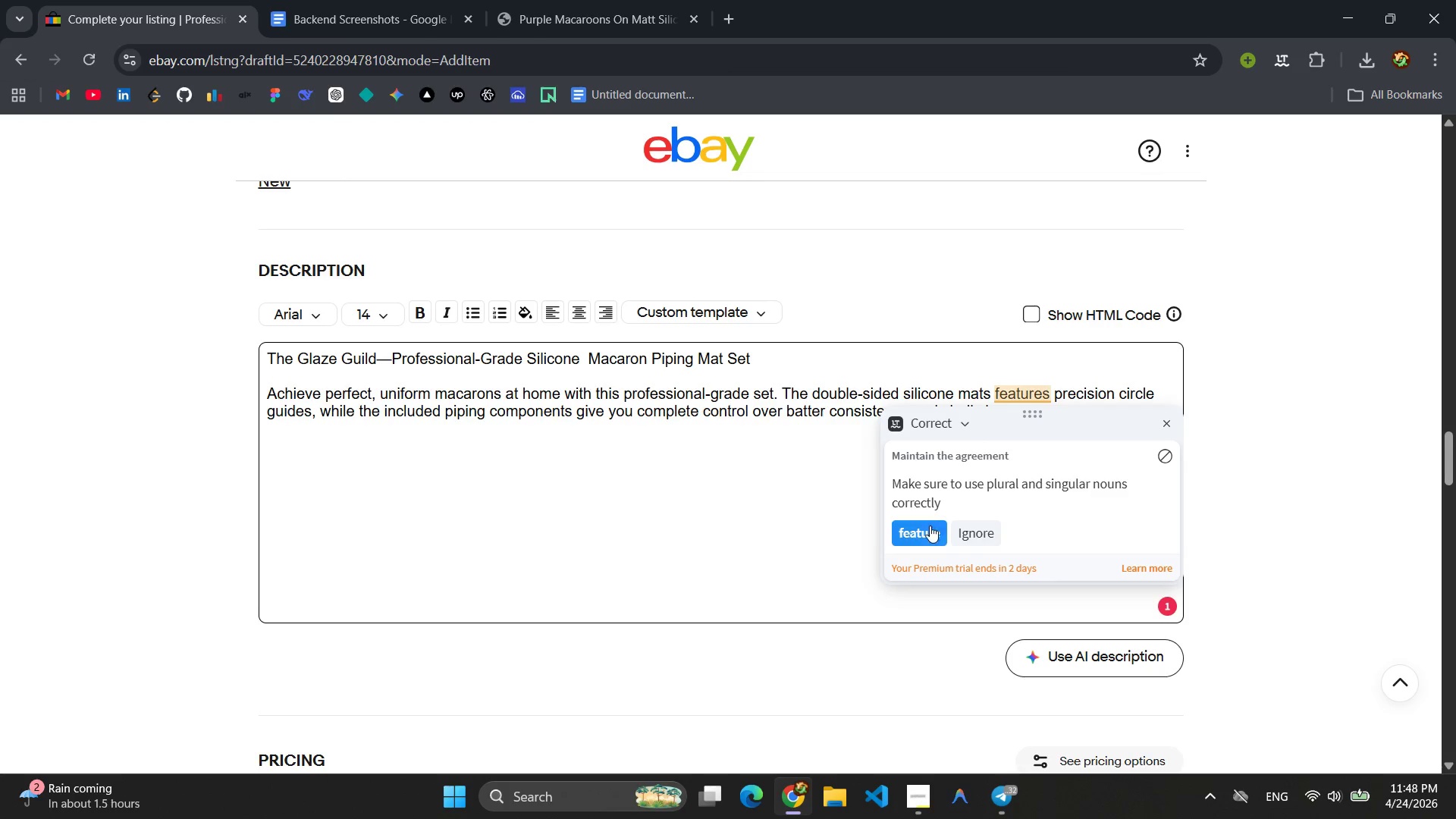 
left_click([924, 538])
 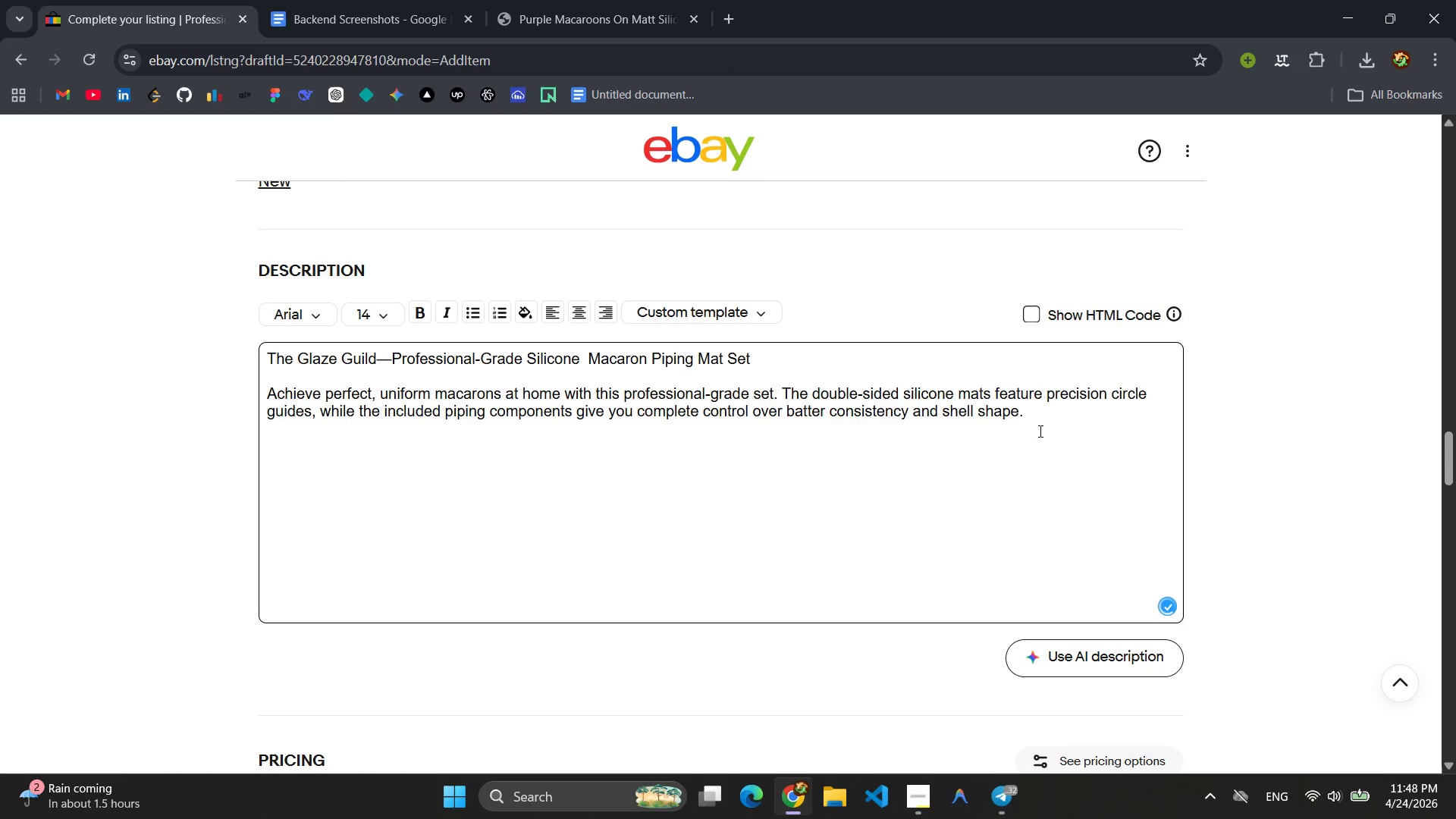 
left_click([1039, 417])
 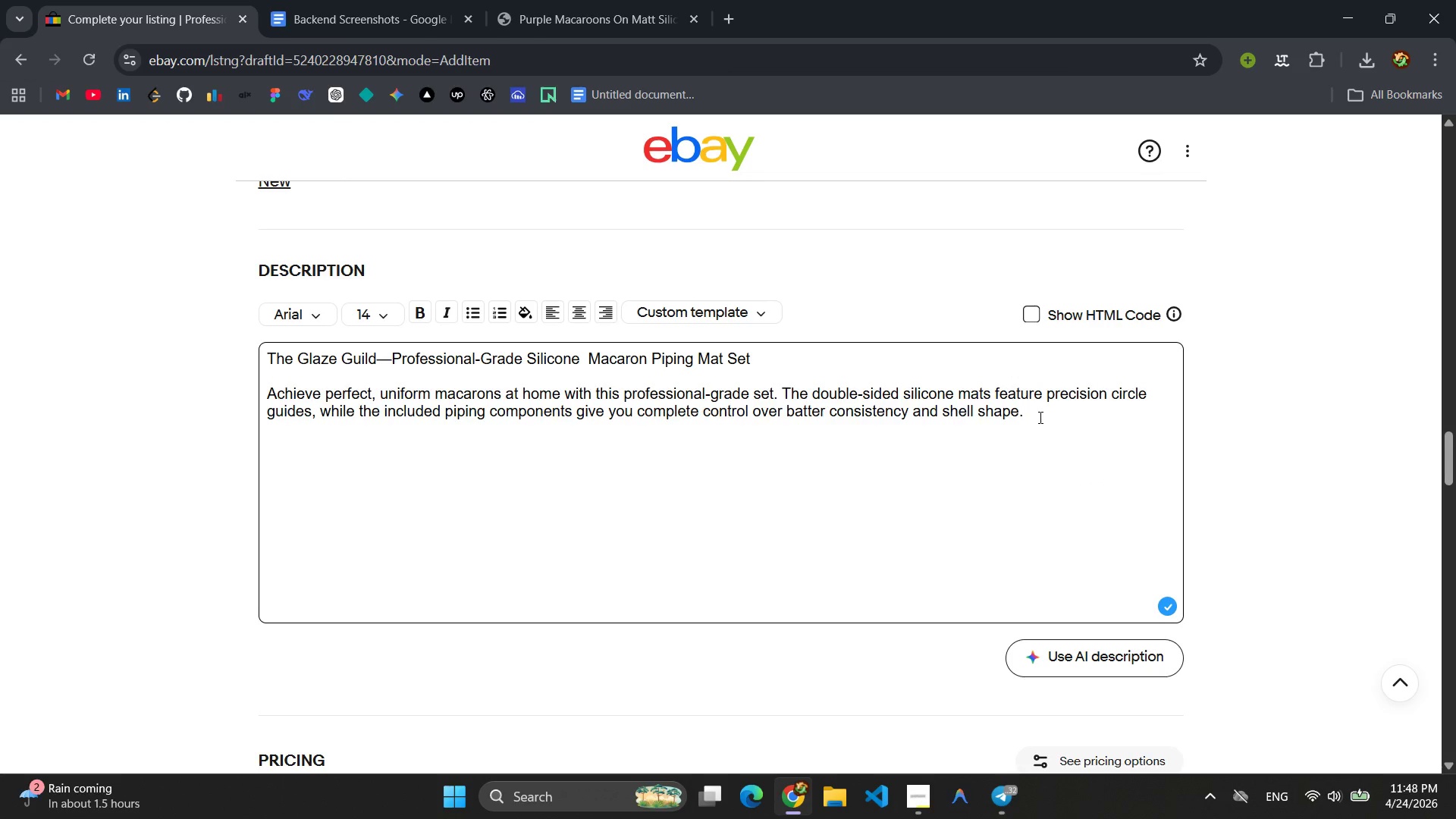 
wait(5.3)
 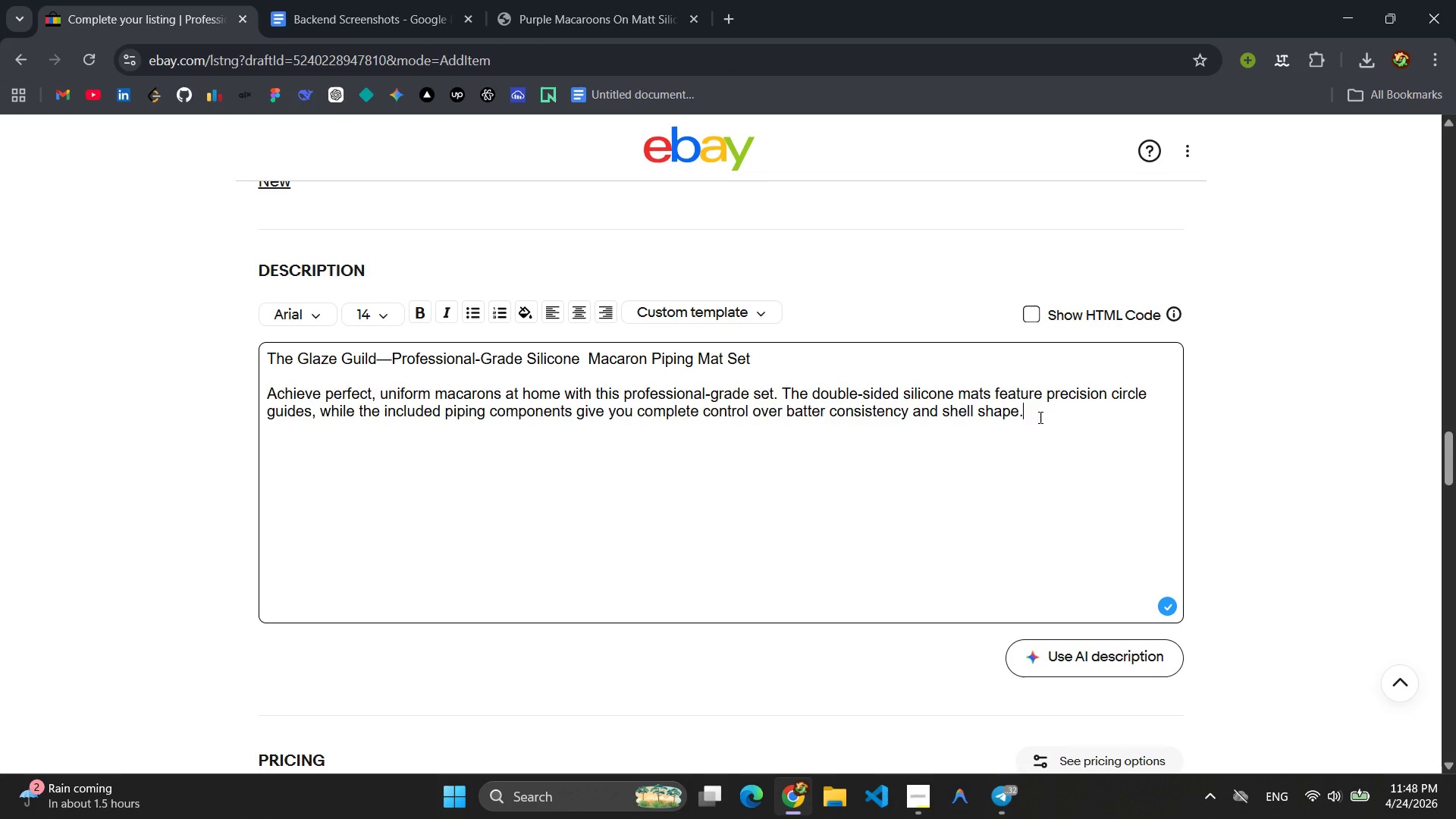 
key(Enter)
 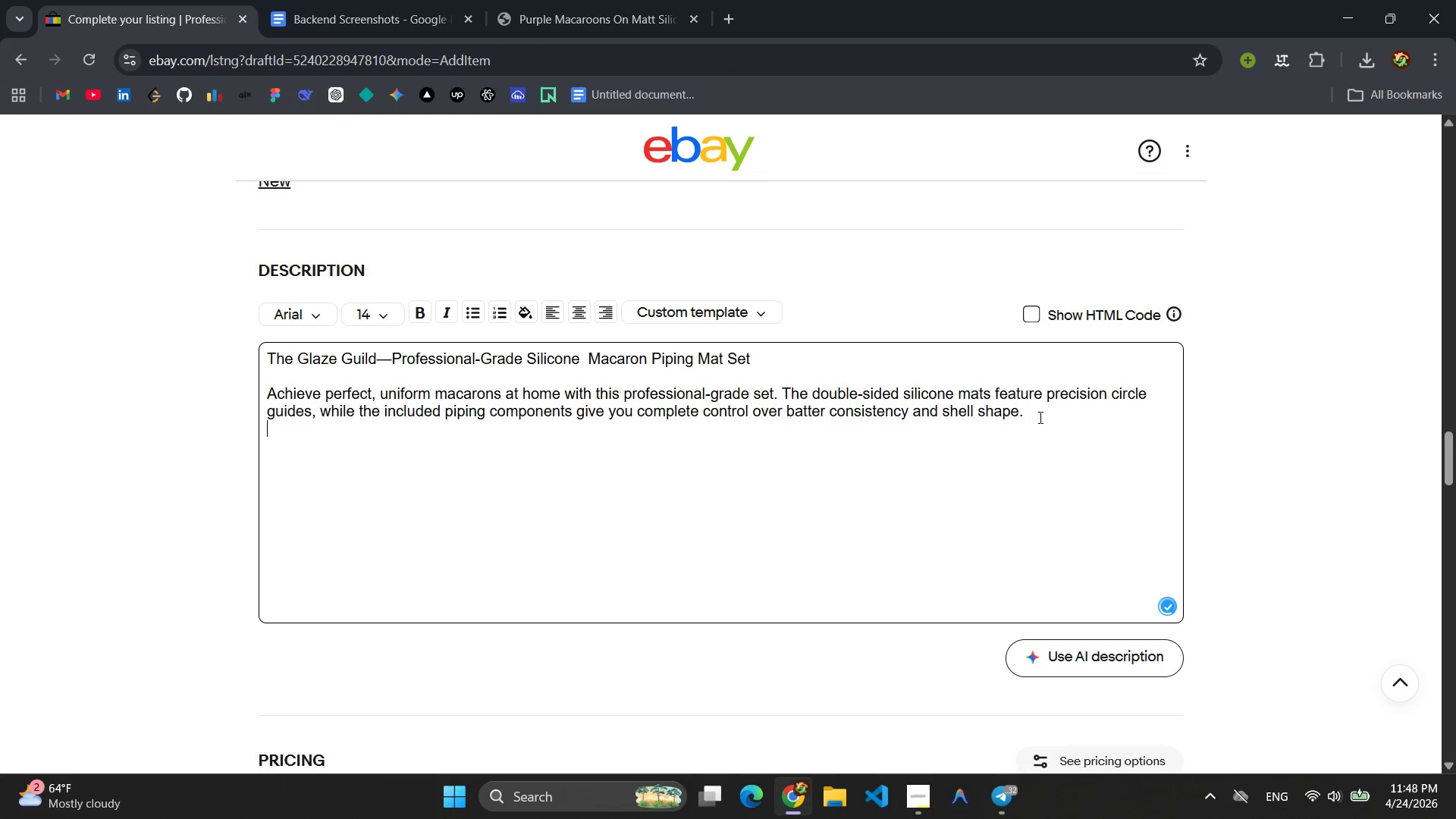 
key(Enter)
 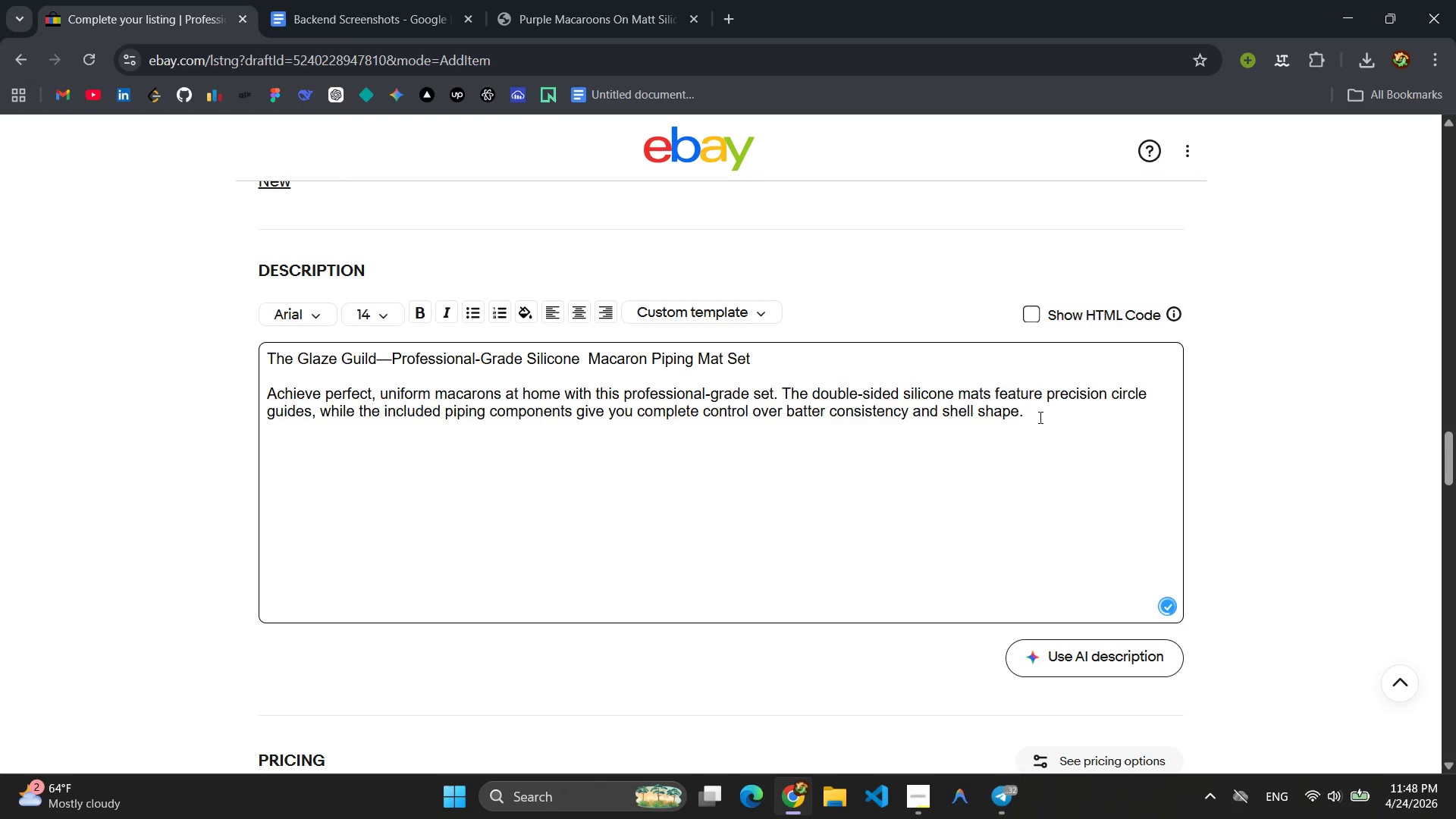 
type(What's in the Box )
key(Backspace)
type(:)
 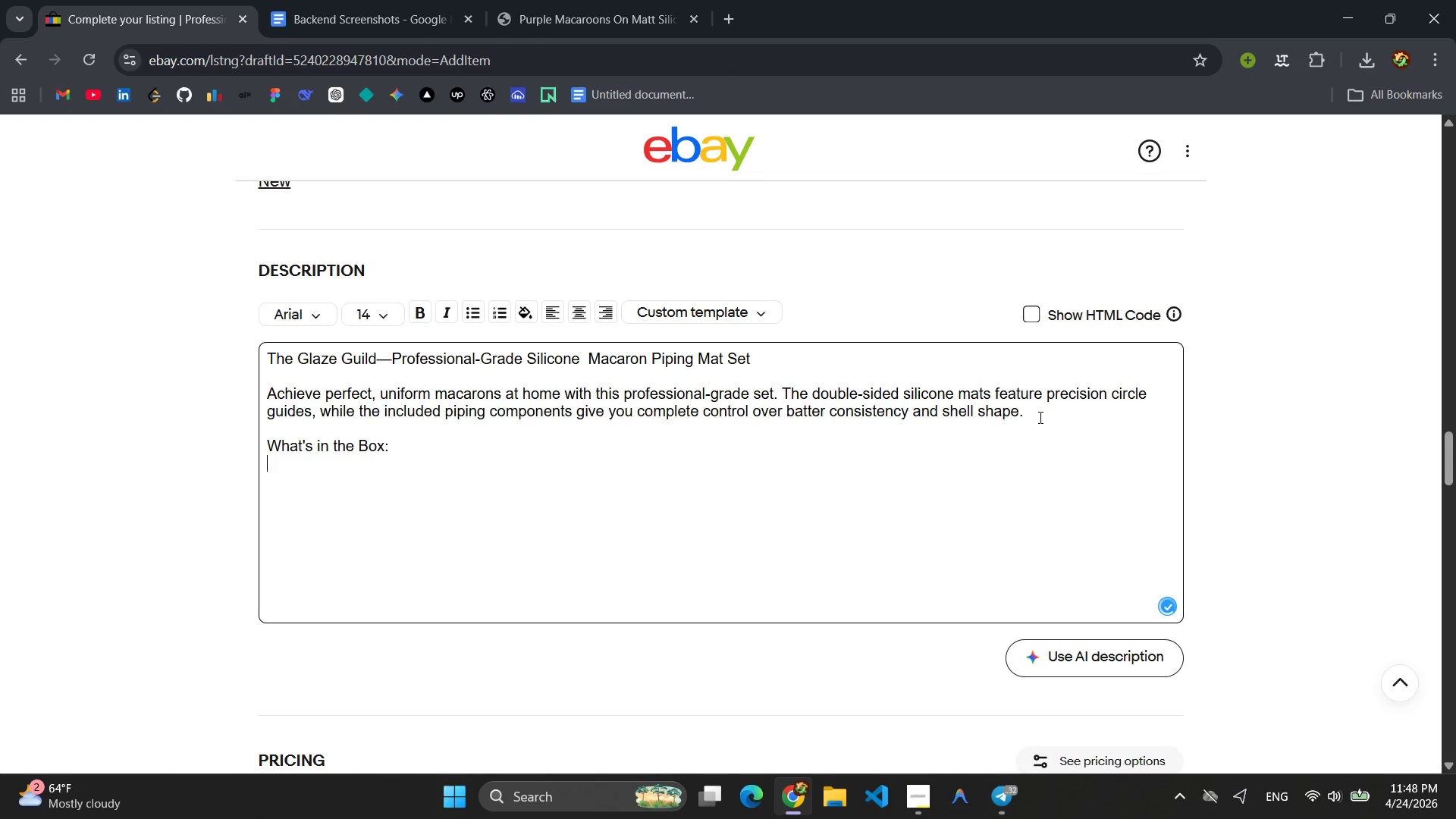 
 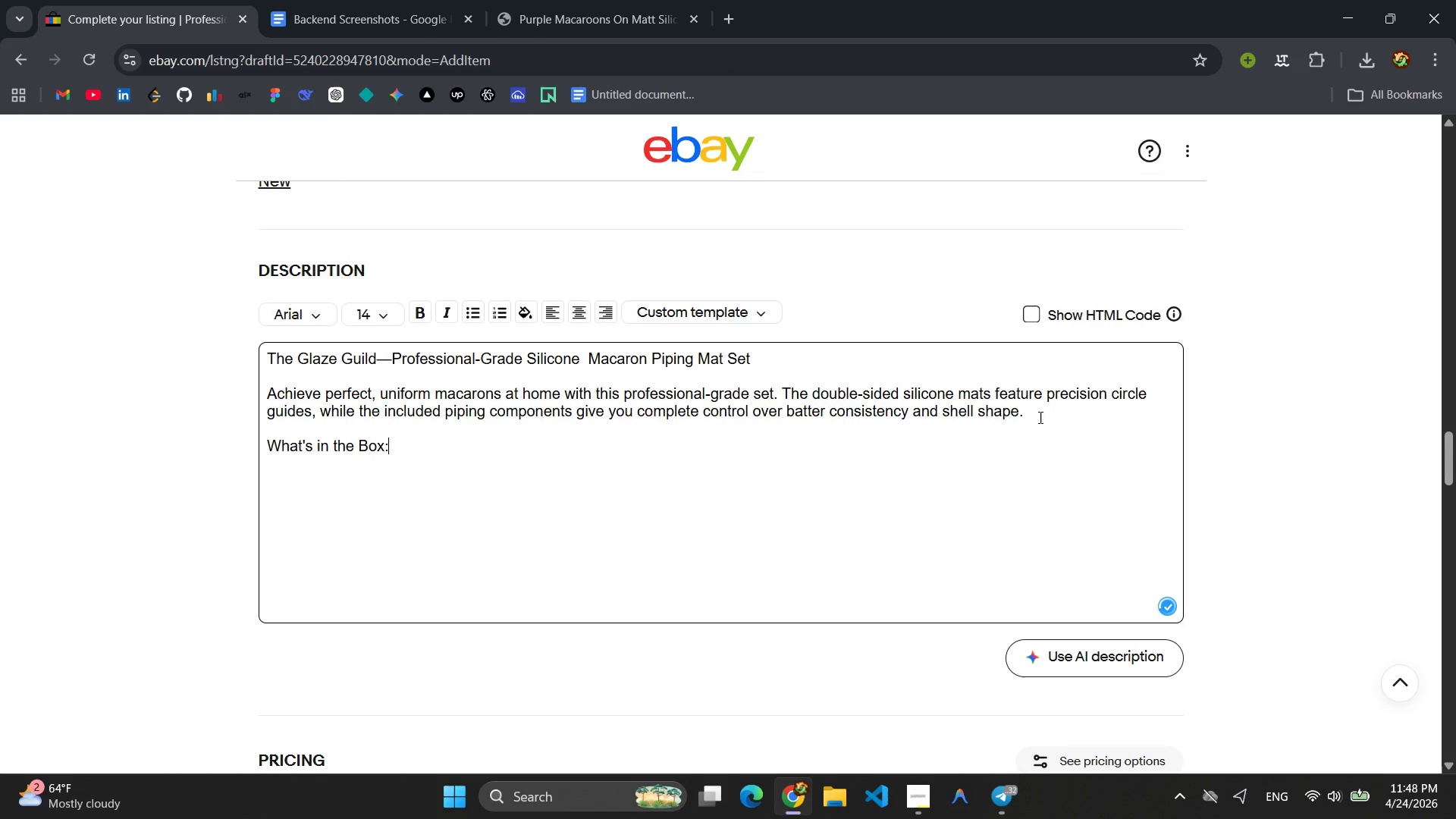 
key(Enter)
 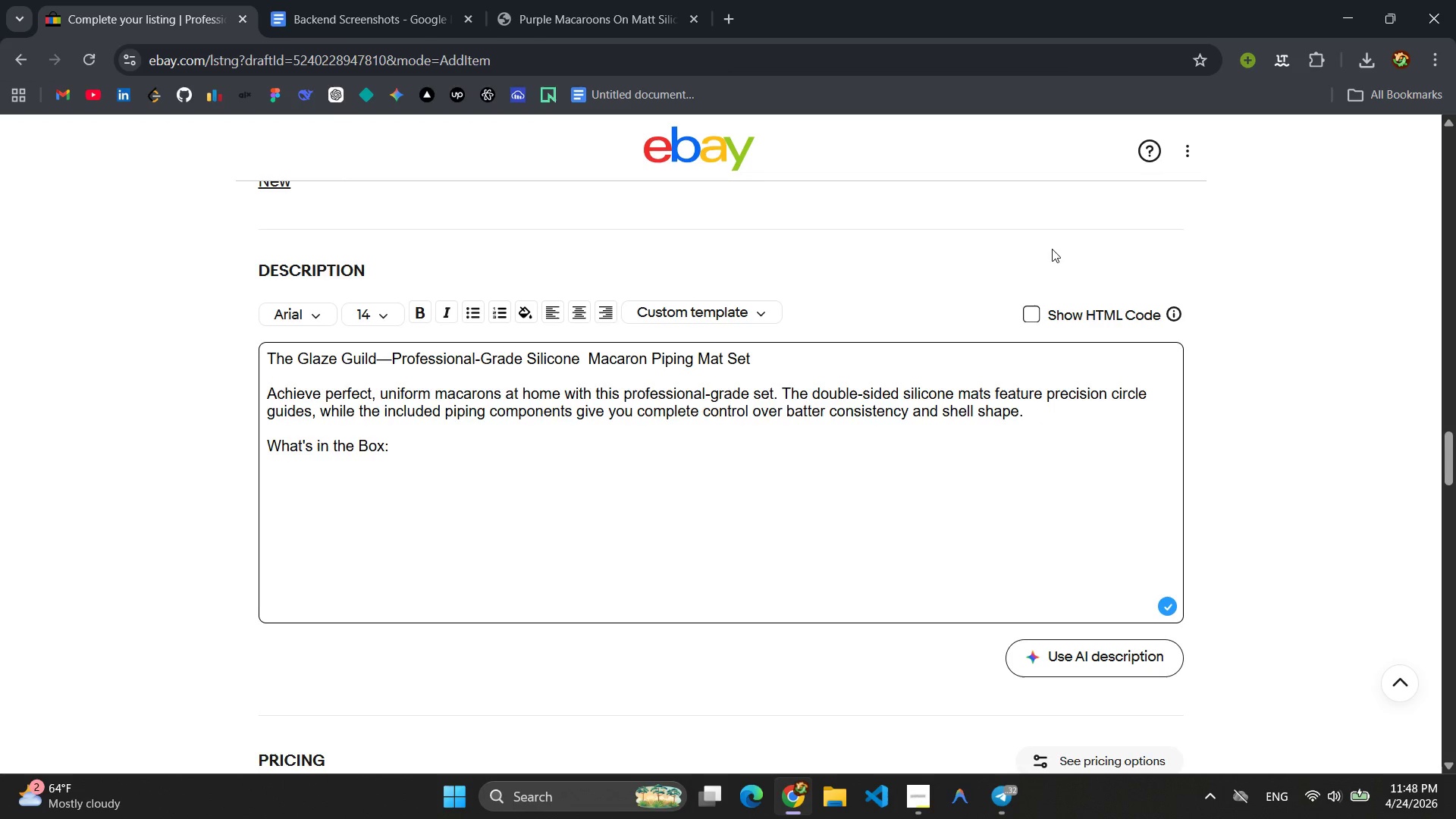 
left_click([474, 309])
 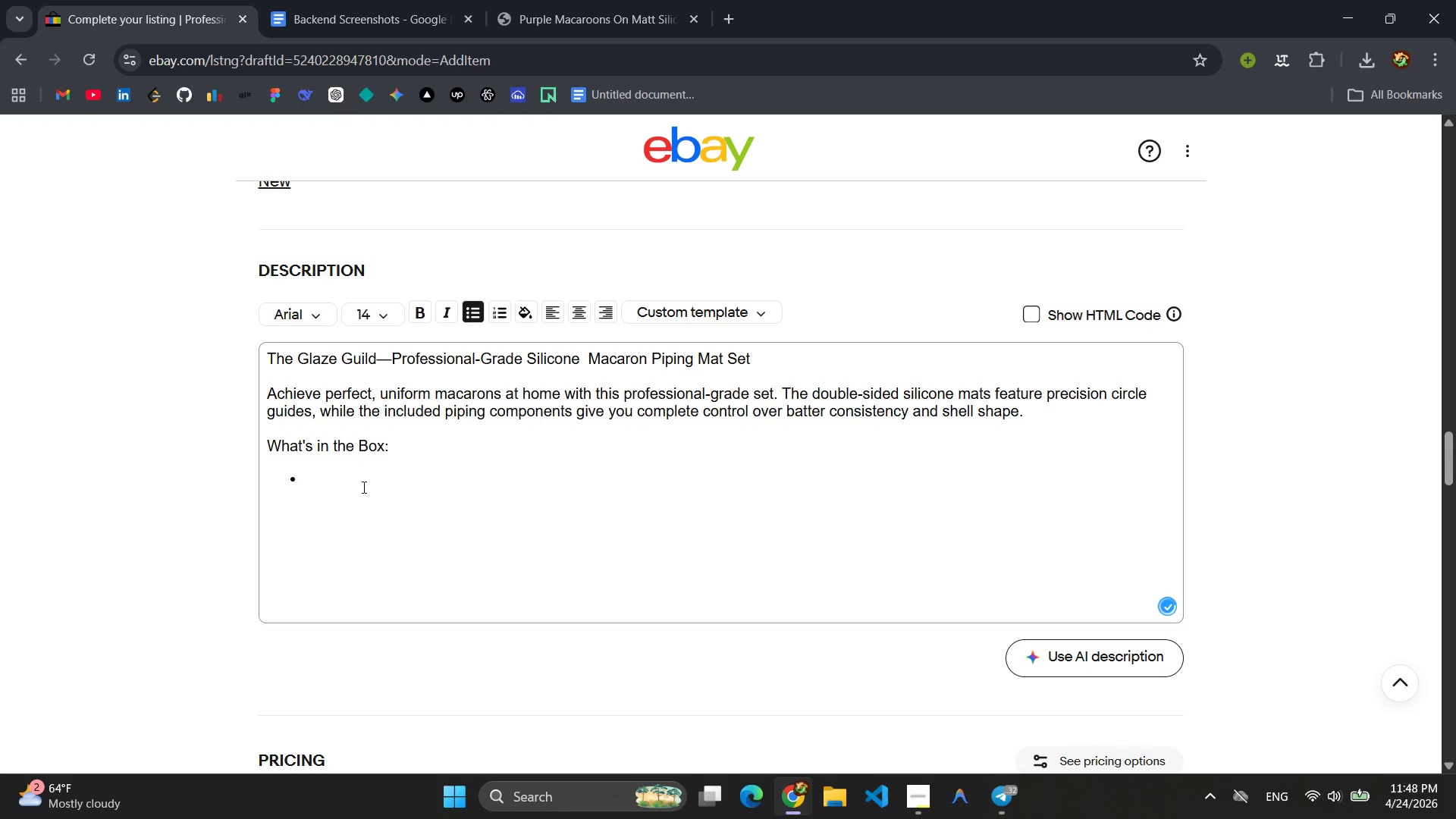 
left_click([359, 489])
 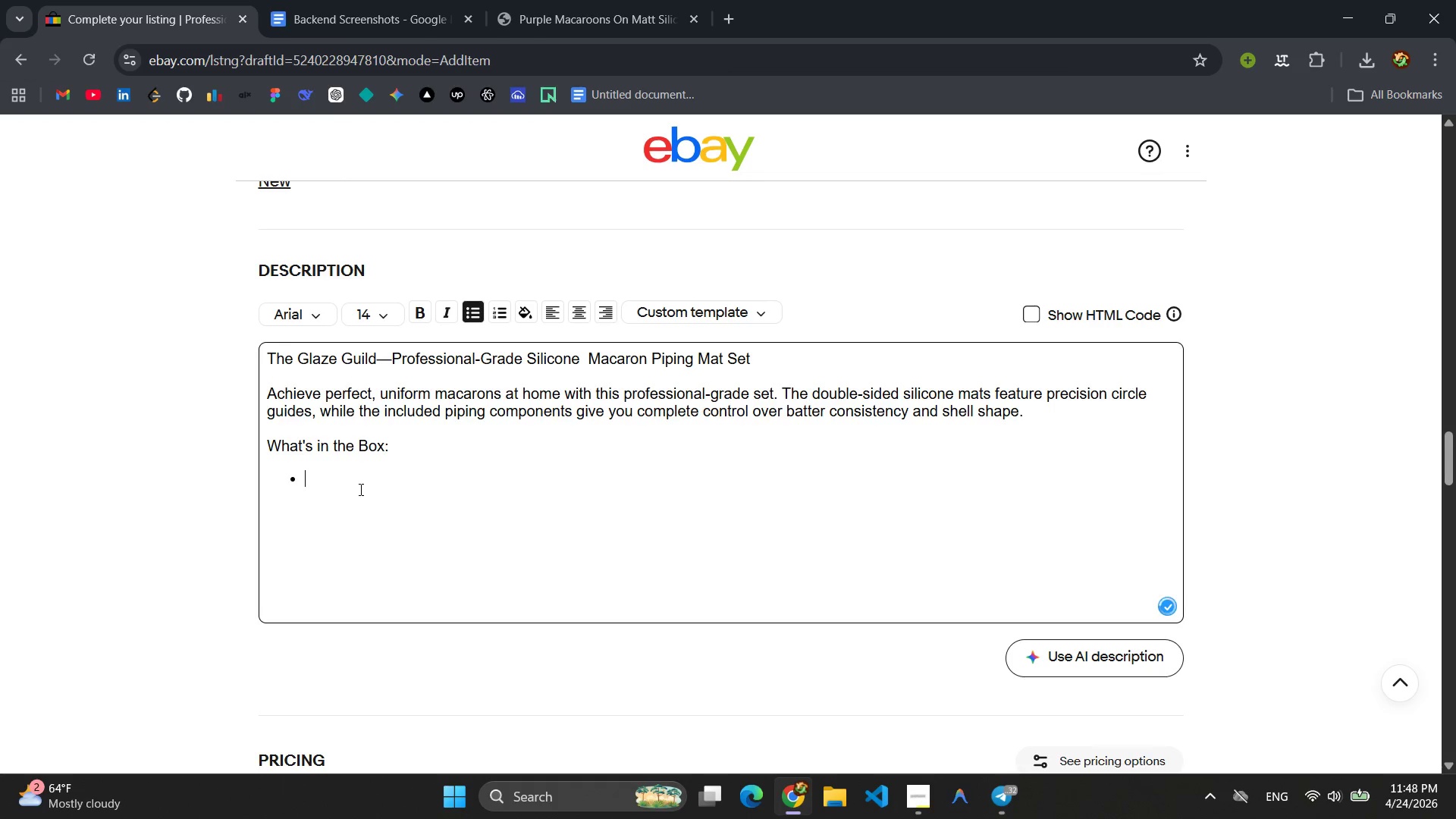 
type(2 Non-Stick Silicone Macaron Mats.)
key(Backspace)
type(: )
 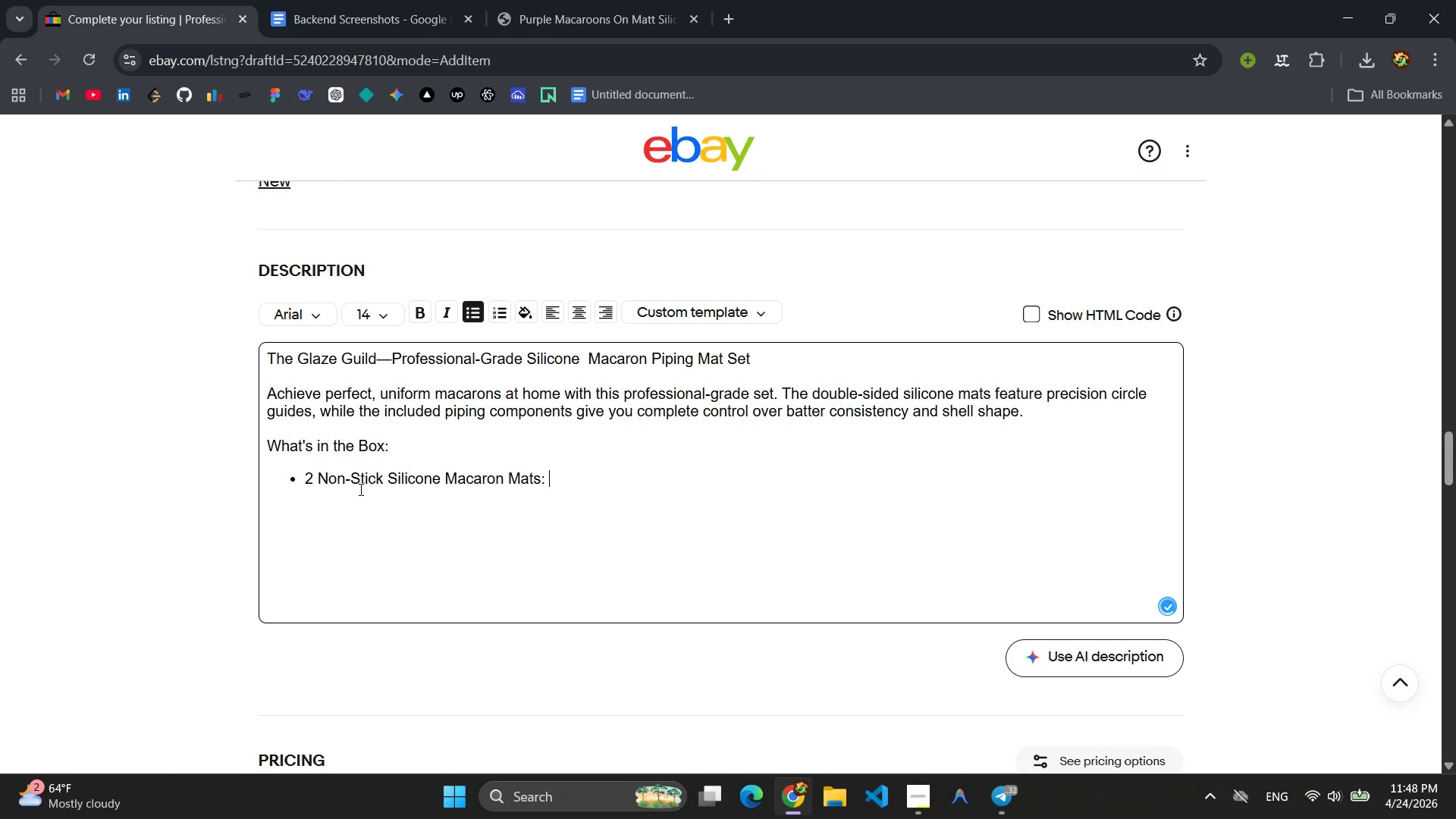 
type(Each with 30 uniformly spaced cic)
key(Backspace)
type(rcle guide )
key(Backspace)
type(s (1.5"" diamt)
key(Backspace)
type(eter).)
 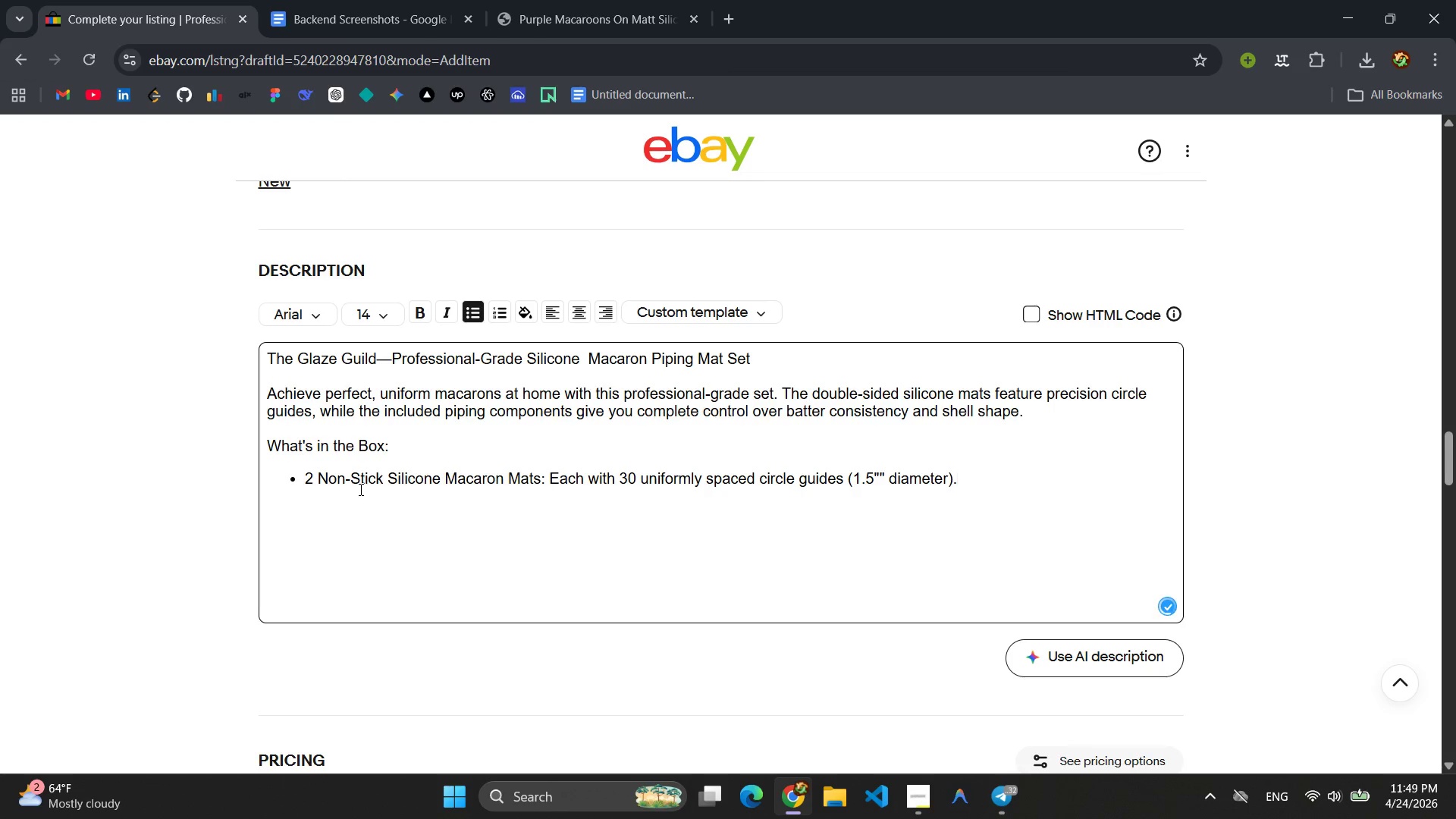 
type( Fits standard half-sheet baking pans.)
 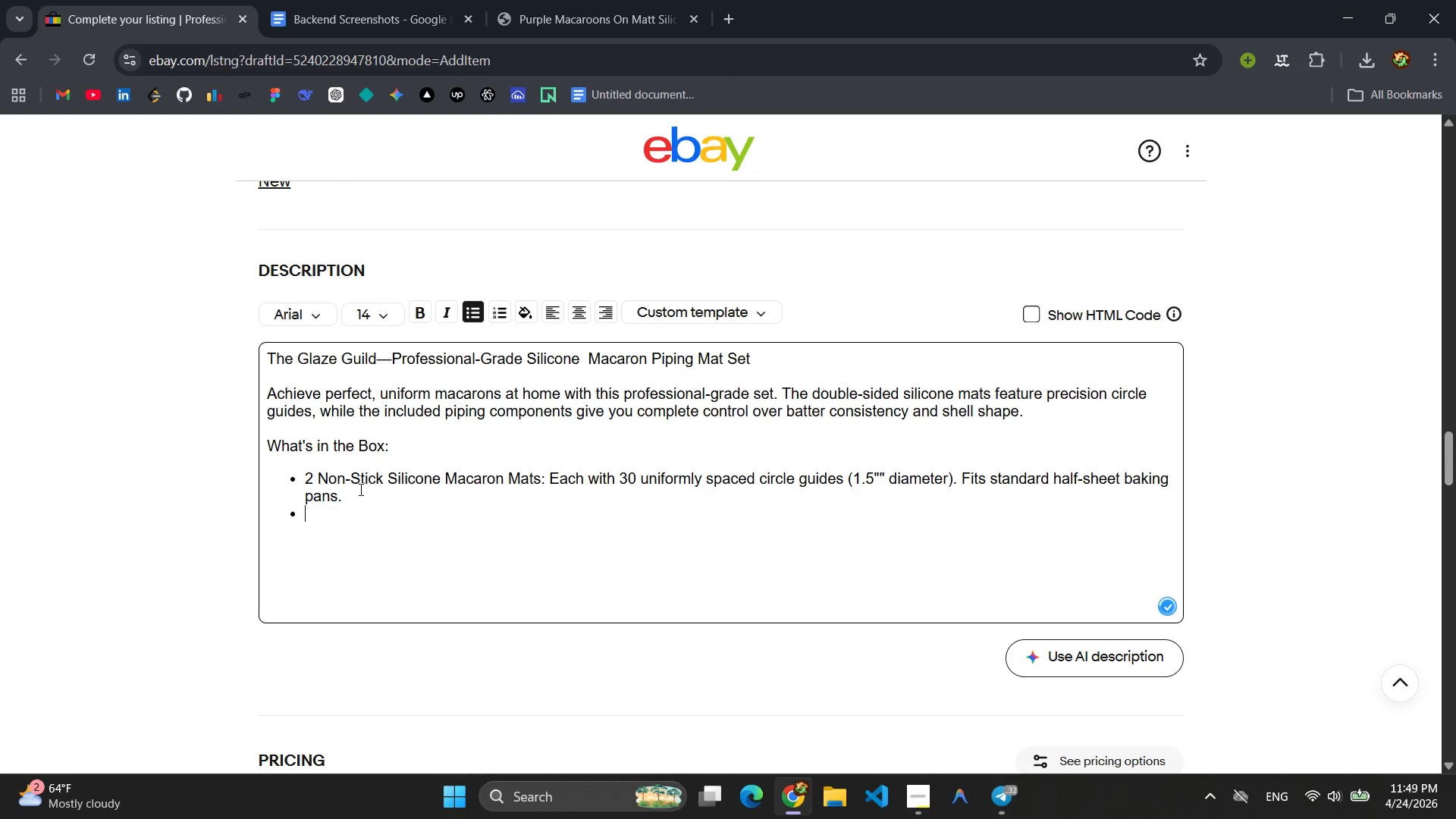 
key(Enter)
 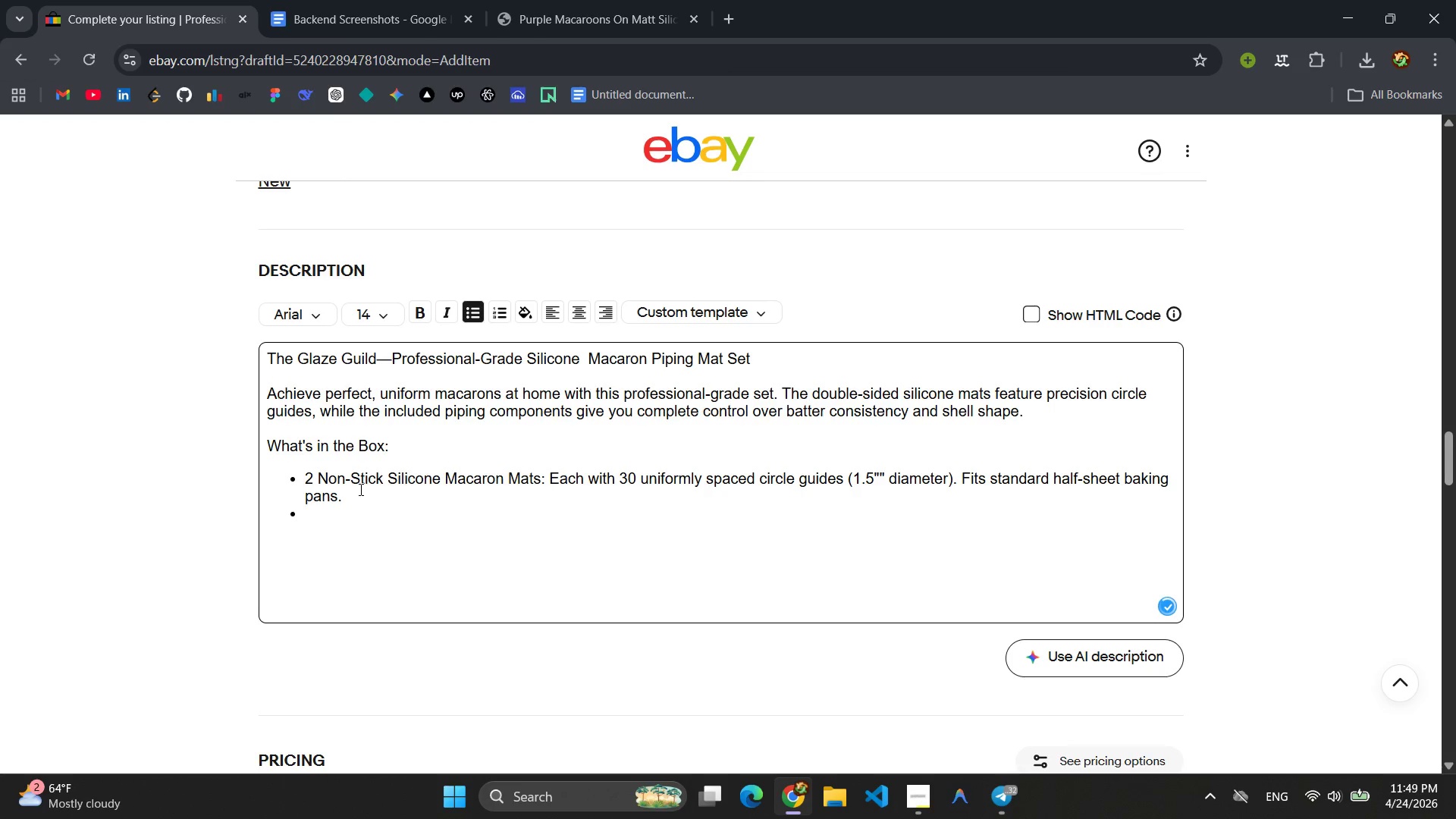 
type(Professinal )
key(Backspace)
key(Backspace)
key(Backspace)
key(Backspace)
type(onl )
key(Backspace)
key(Backspace)
type(al Piping Bag (18"): Durable )
key(Backspace)
key(Backspace)
type(e, non-slip grip, reusable )
key(Backspace)
type(,)
key(Backspace)
type(.)
 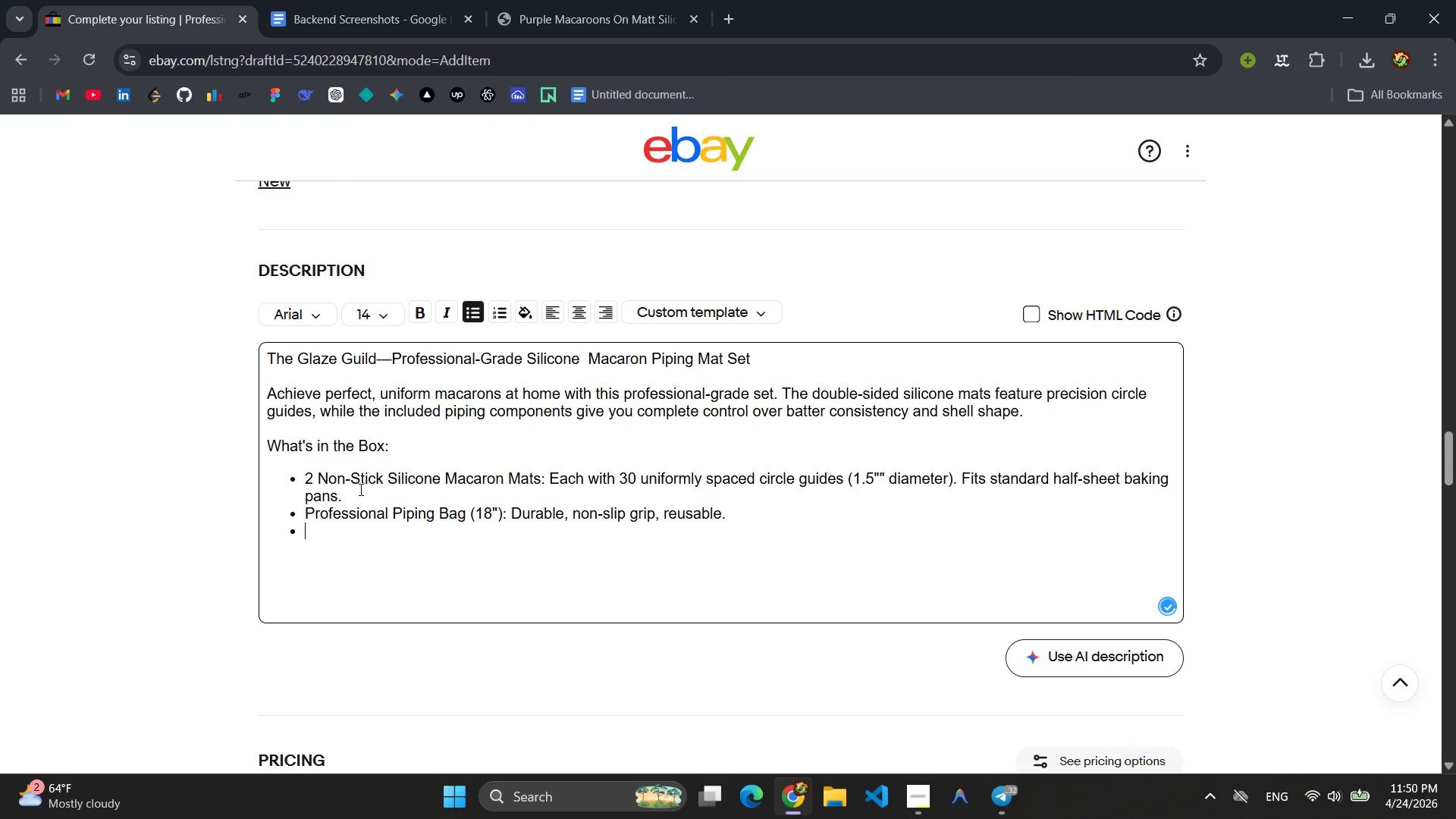 
 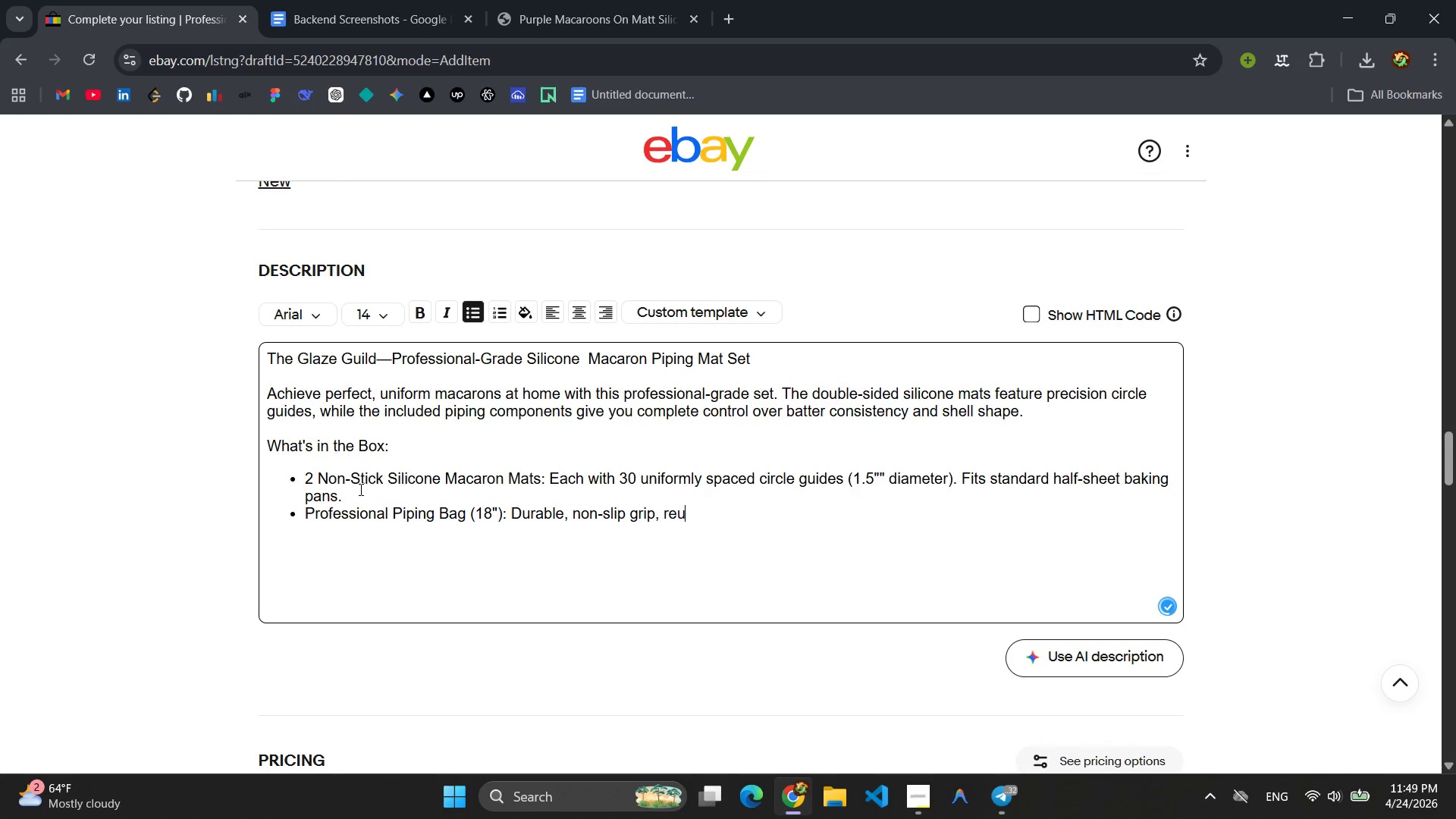 
key(Enter)
 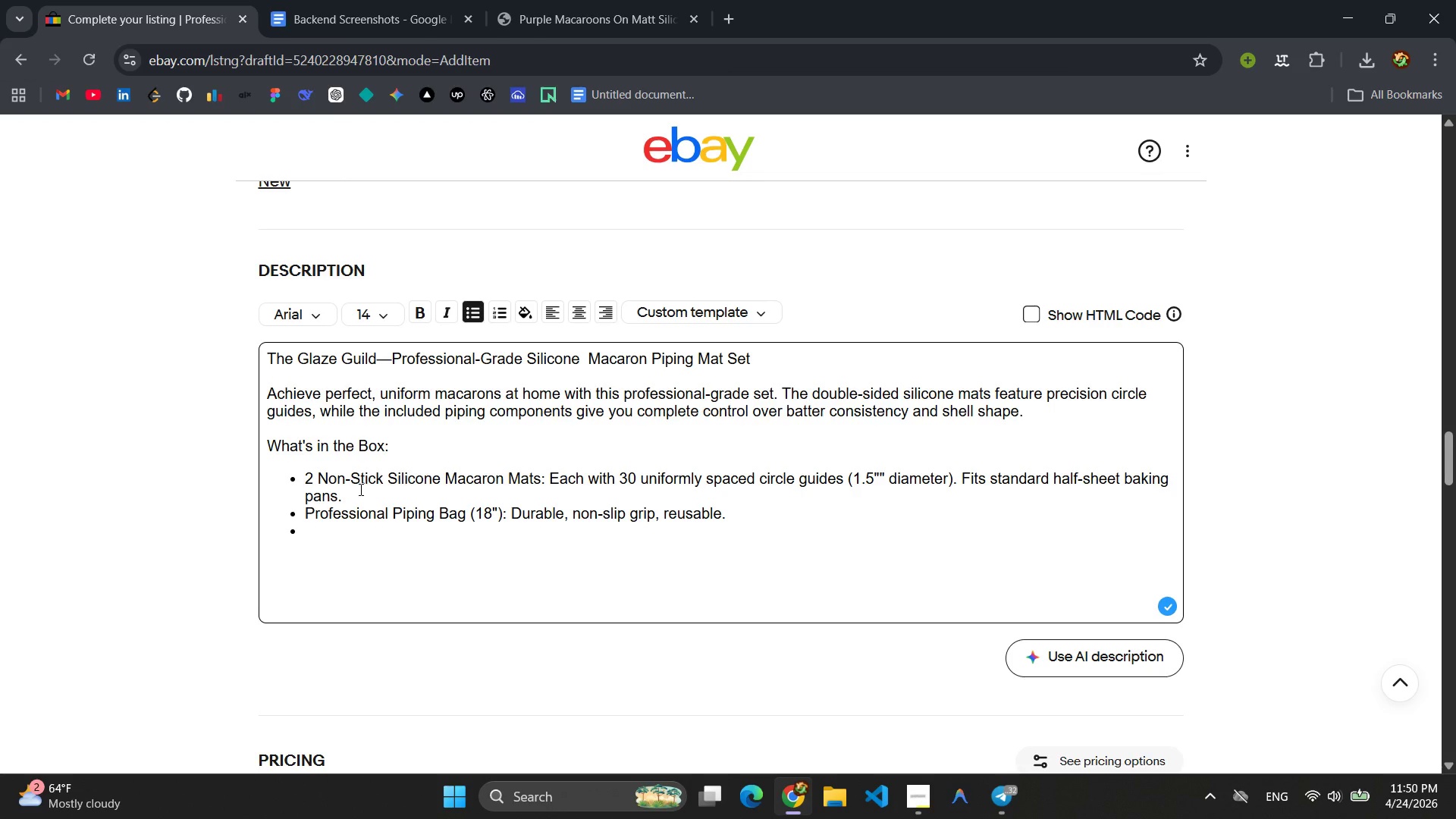 
wait(5.28)
 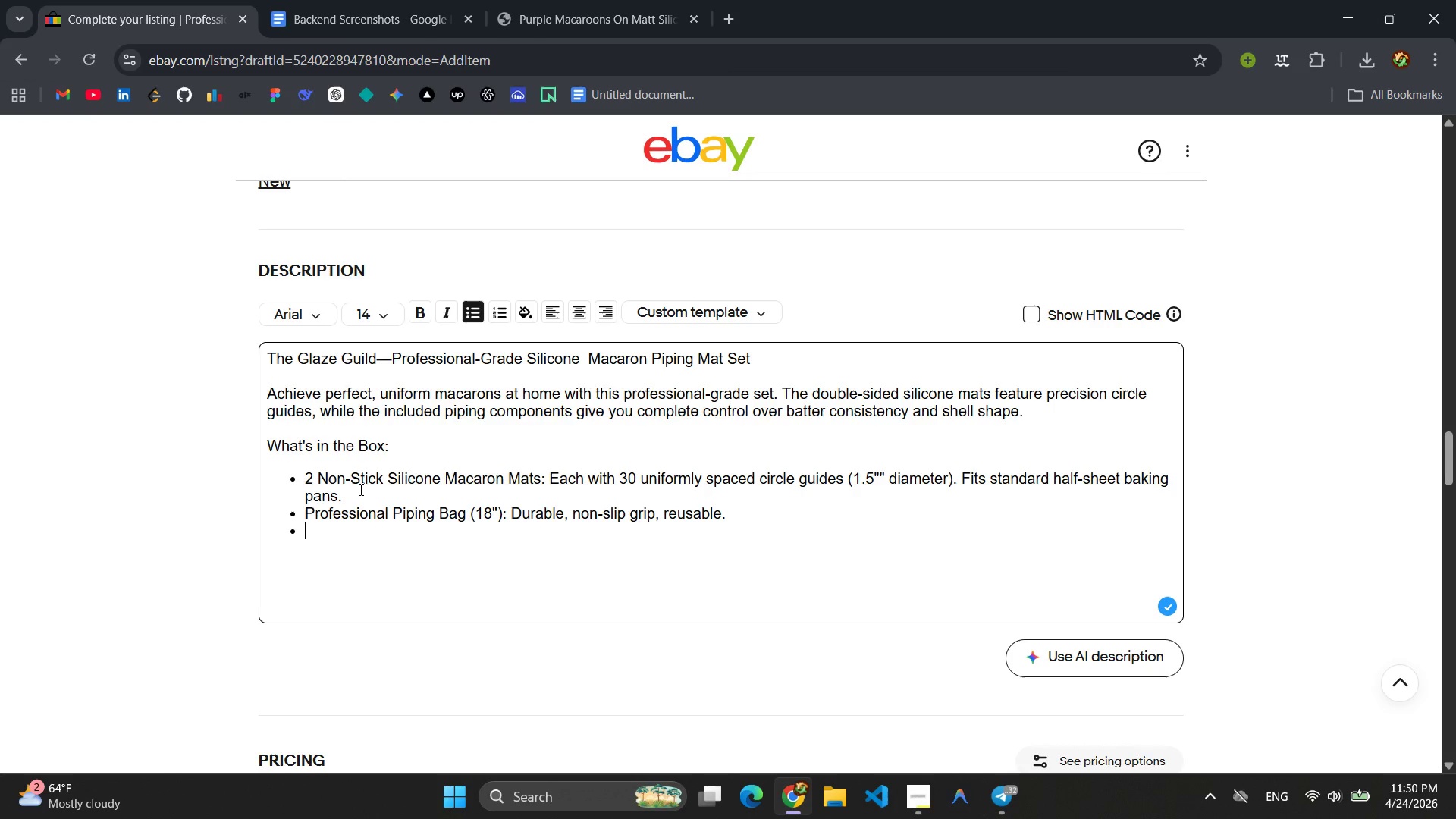 
type(4 Stainless Steel Piping Nozzles )
 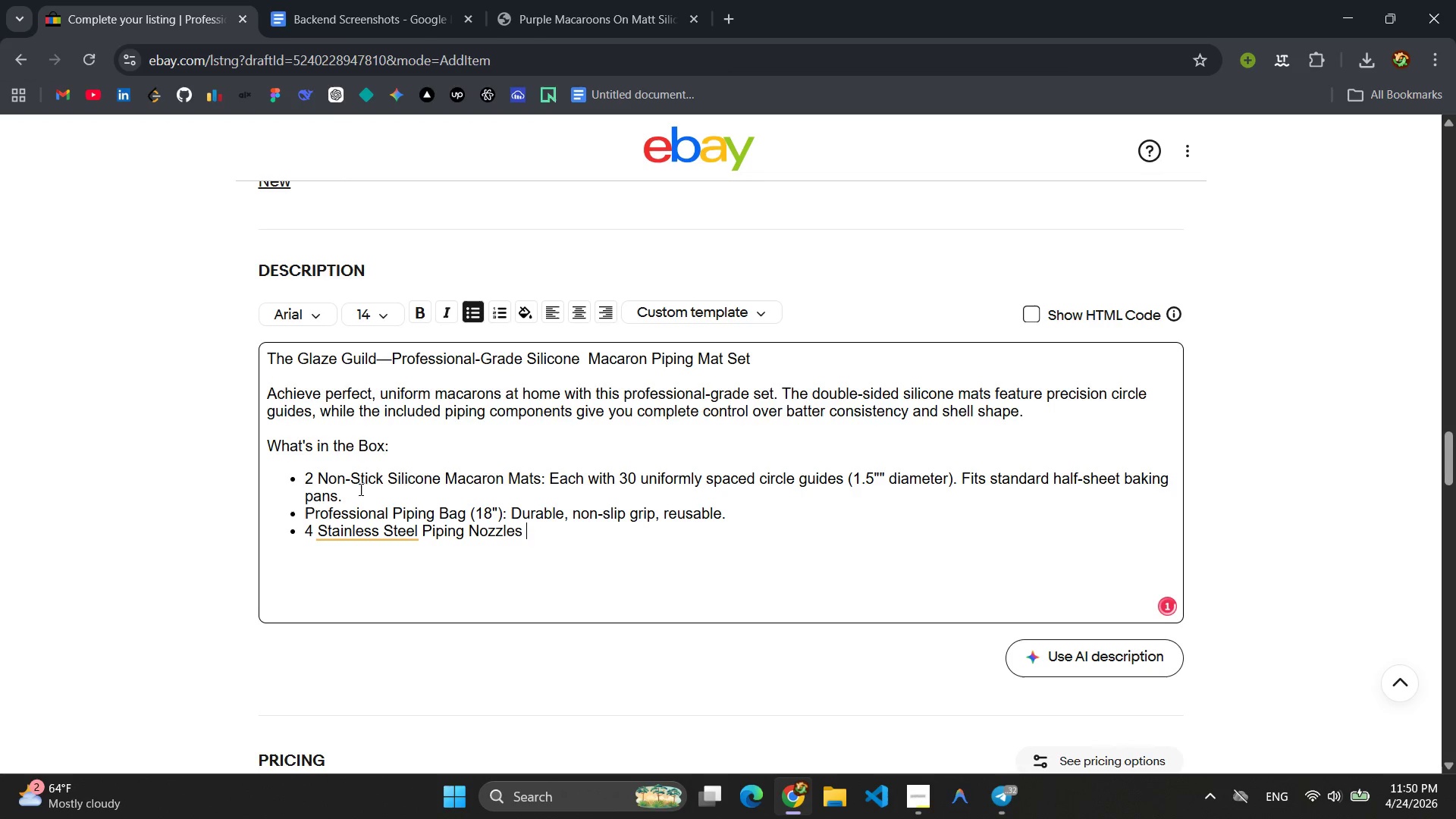 
left_click([362, 535])
 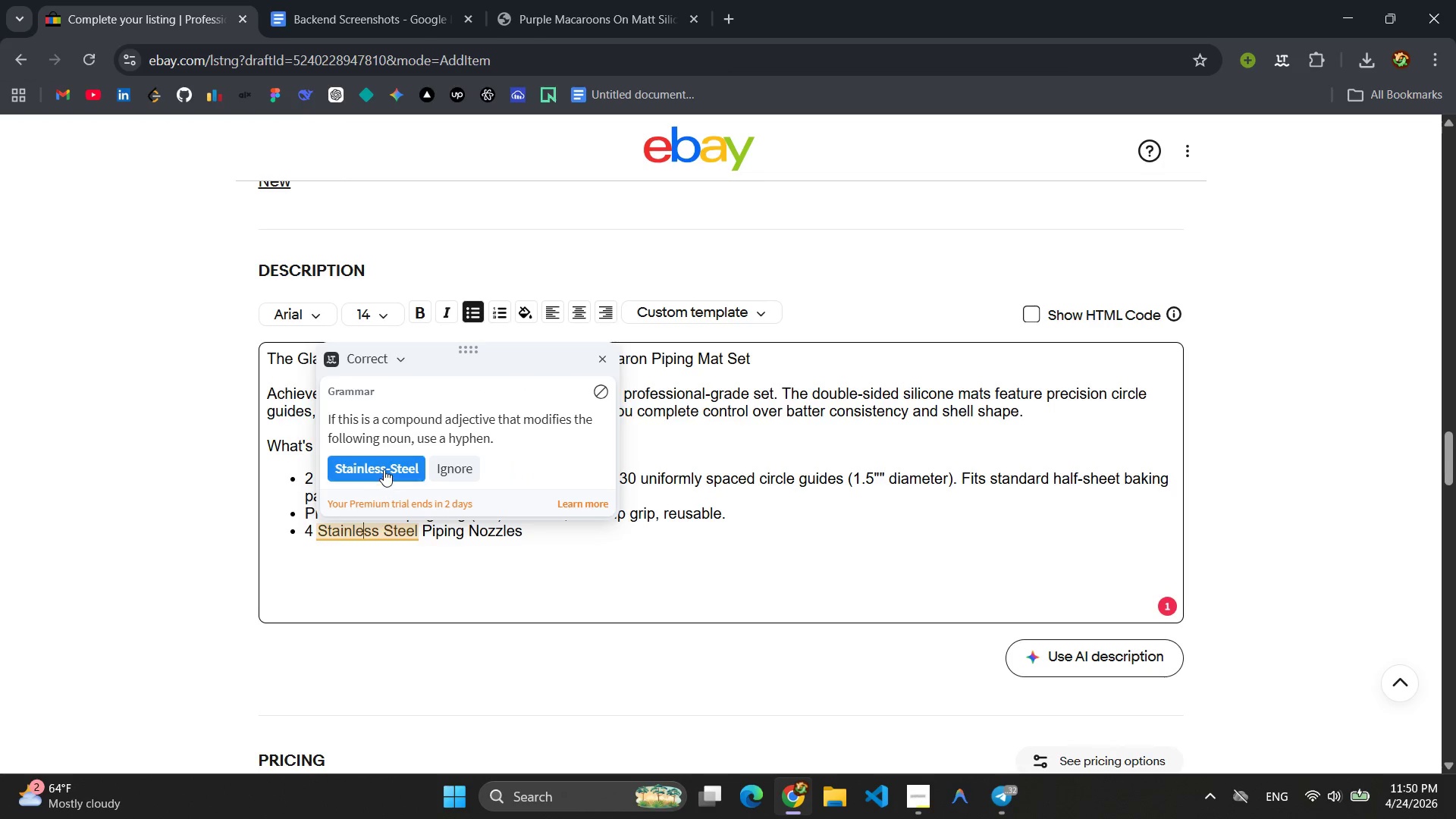 
left_click([384, 469])
 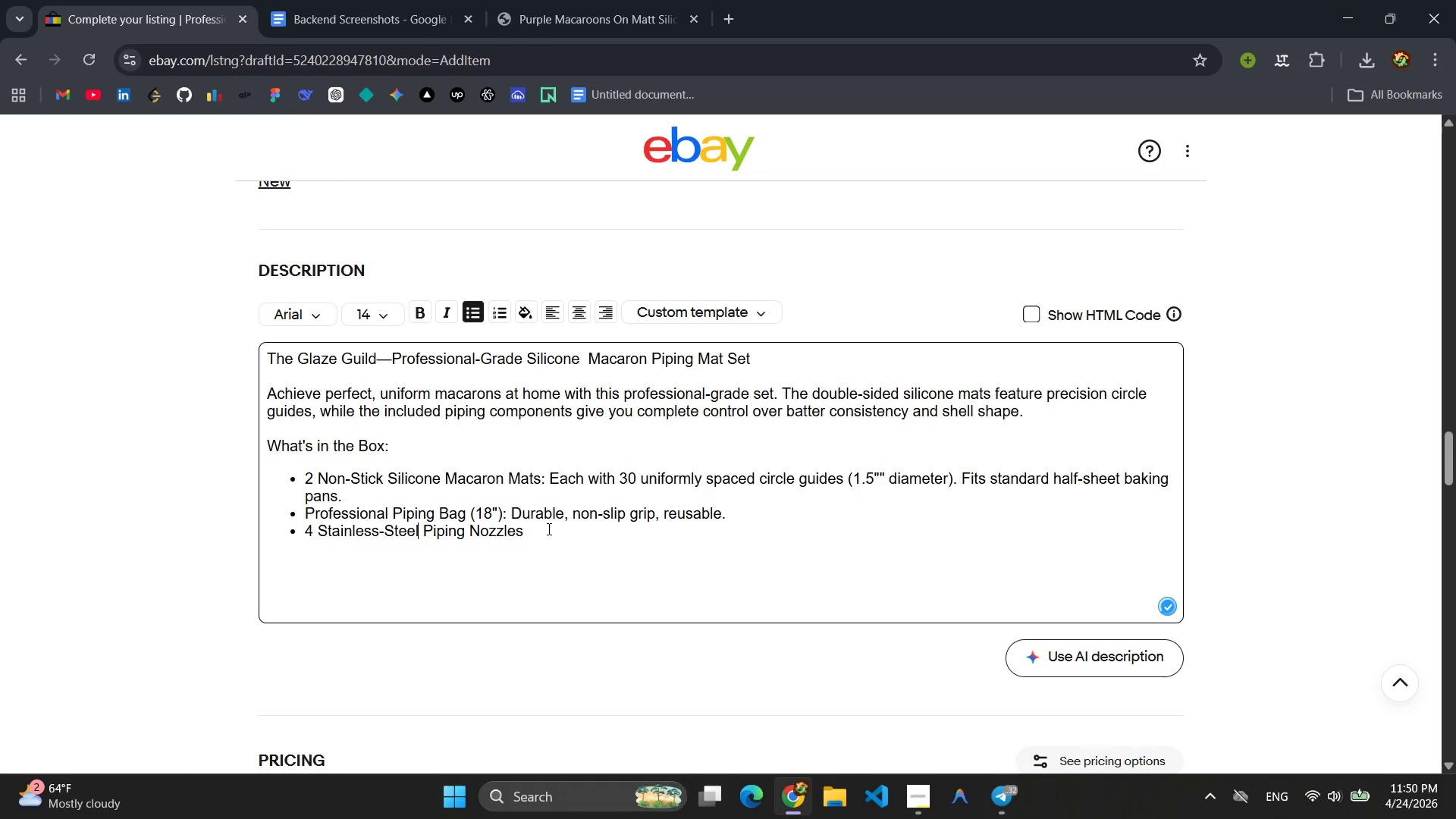 
left_click([548, 529])
 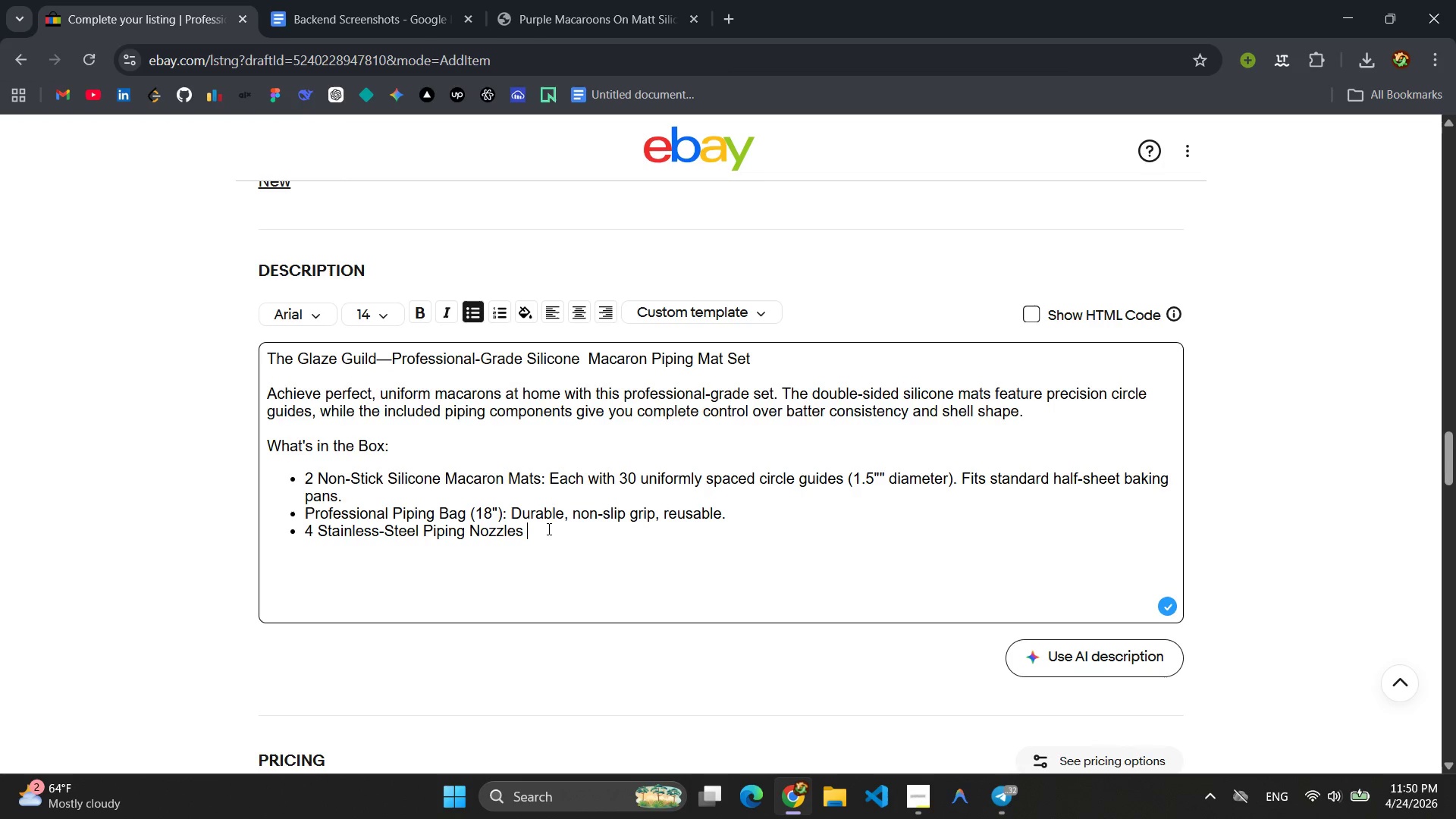 
key(Backspace)
 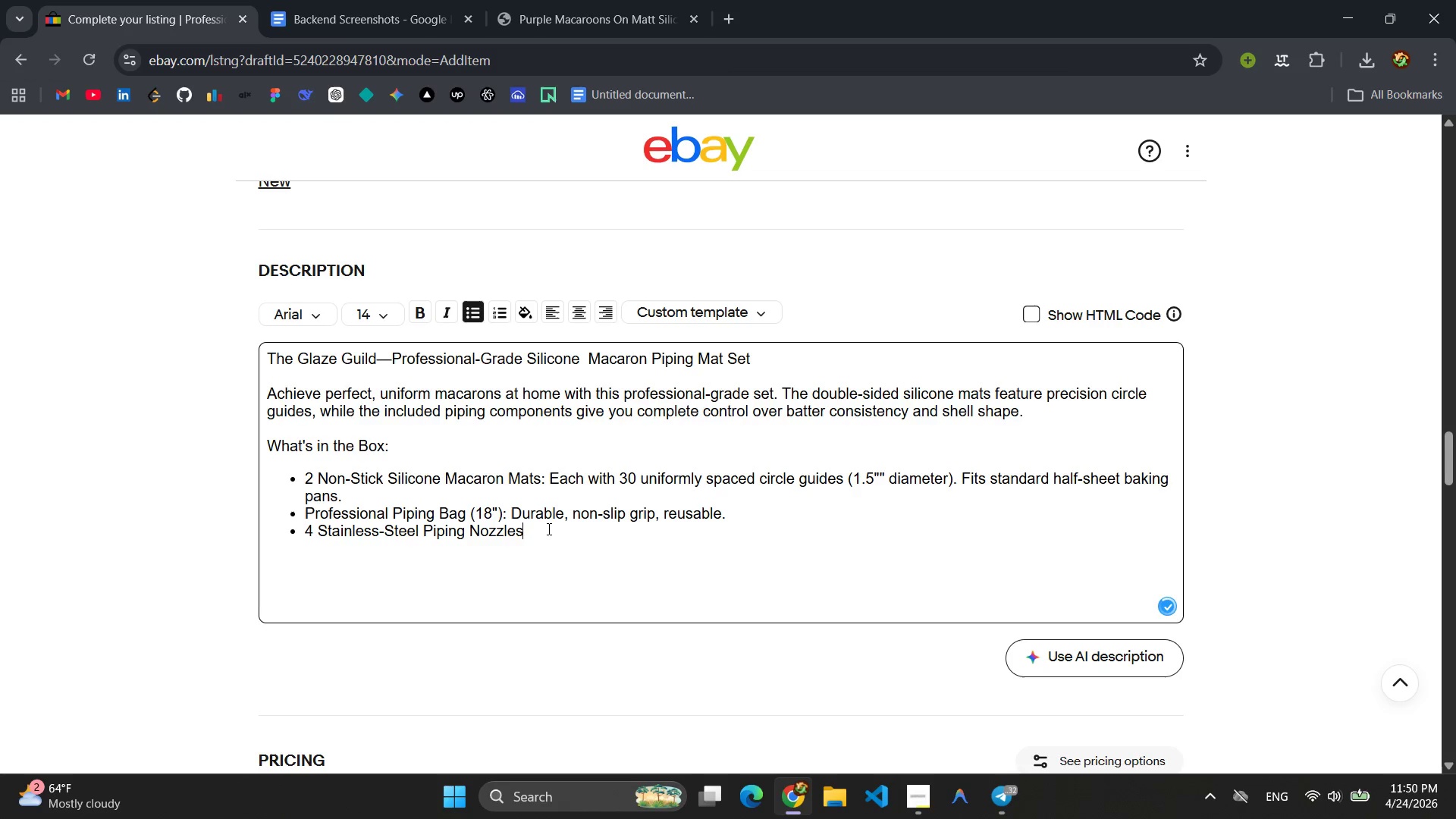 
key(Shift+ShiftLeft)
 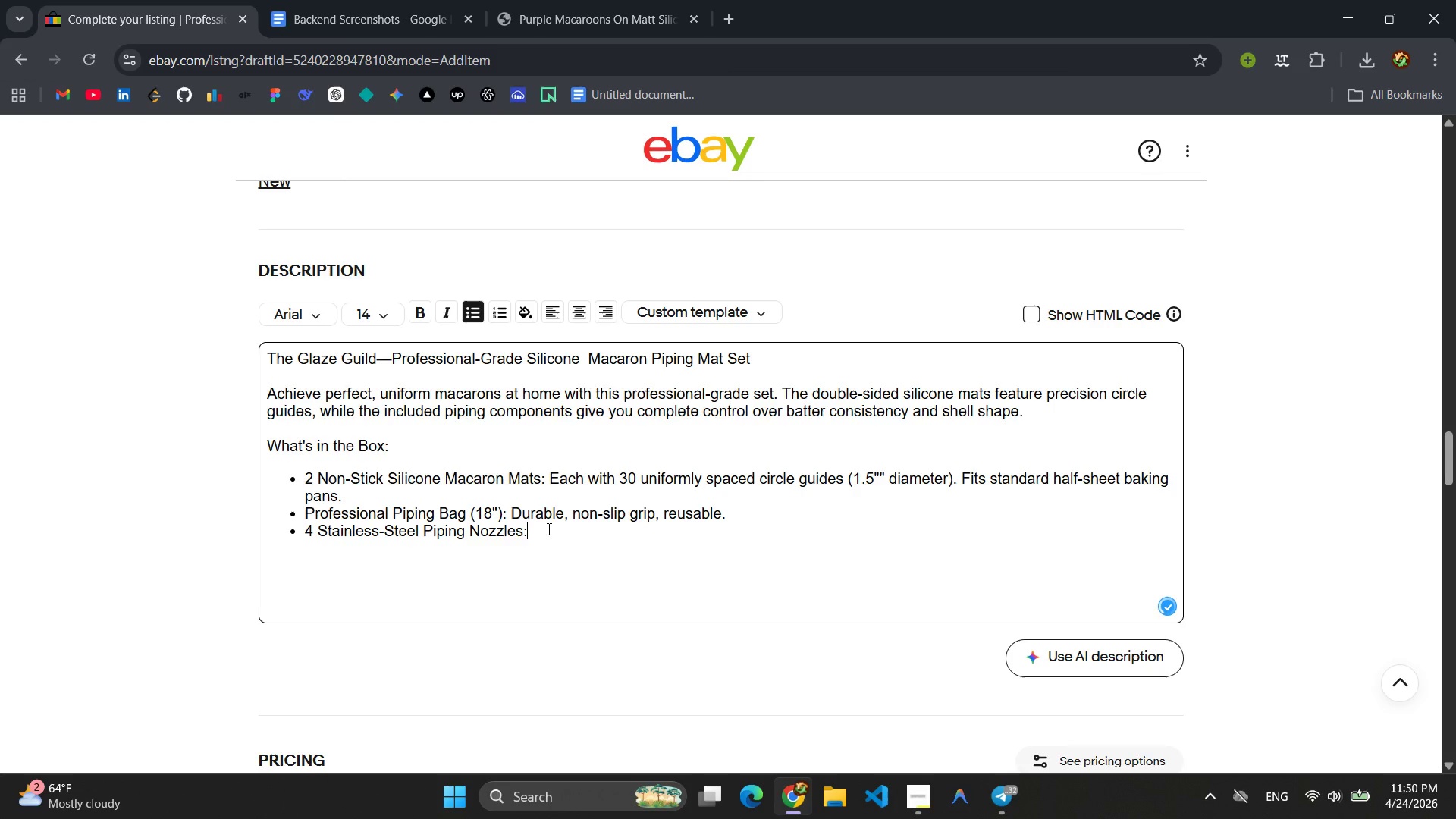 
key(Shift+Semicolon)
 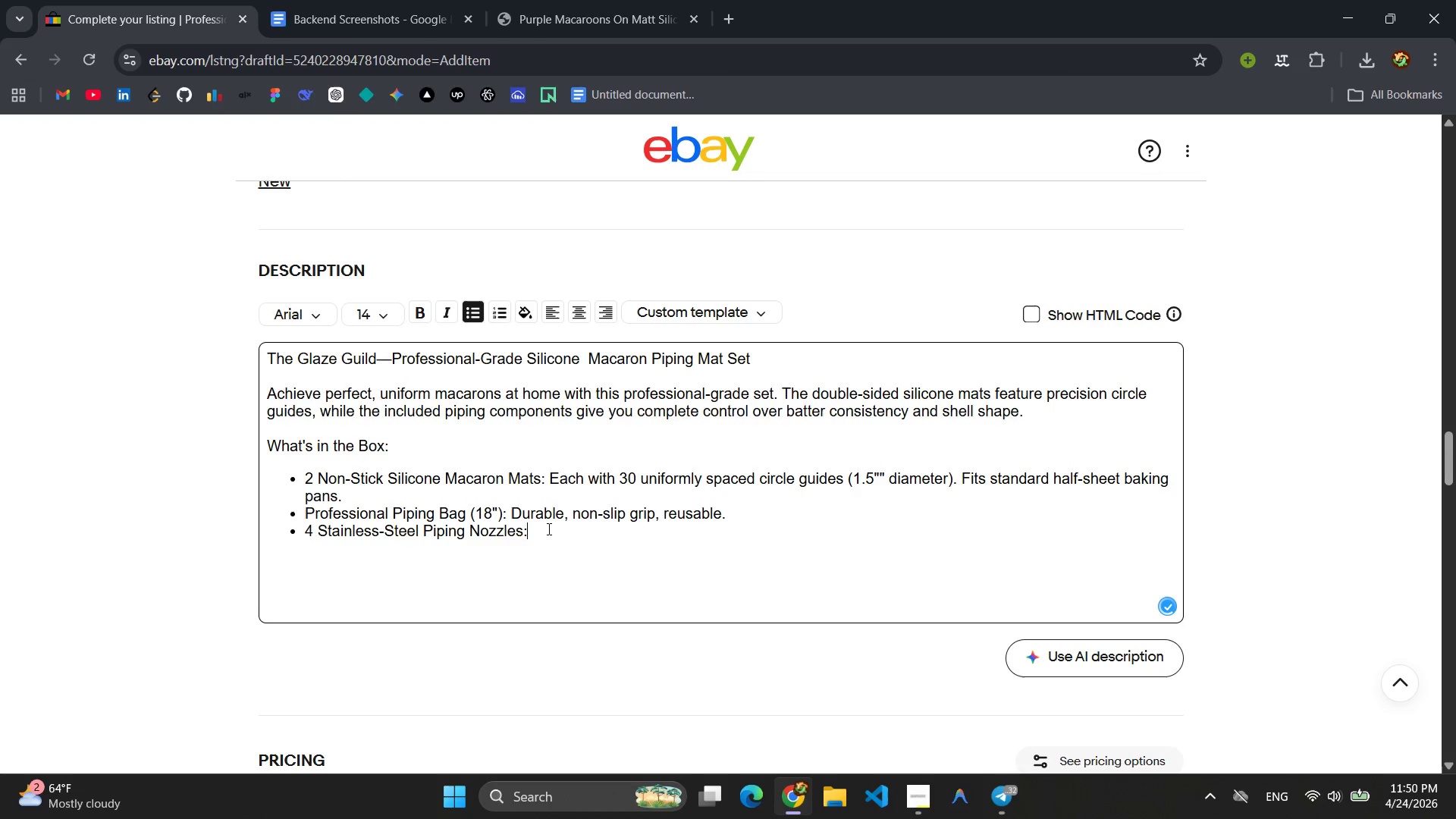 
key(Space)
 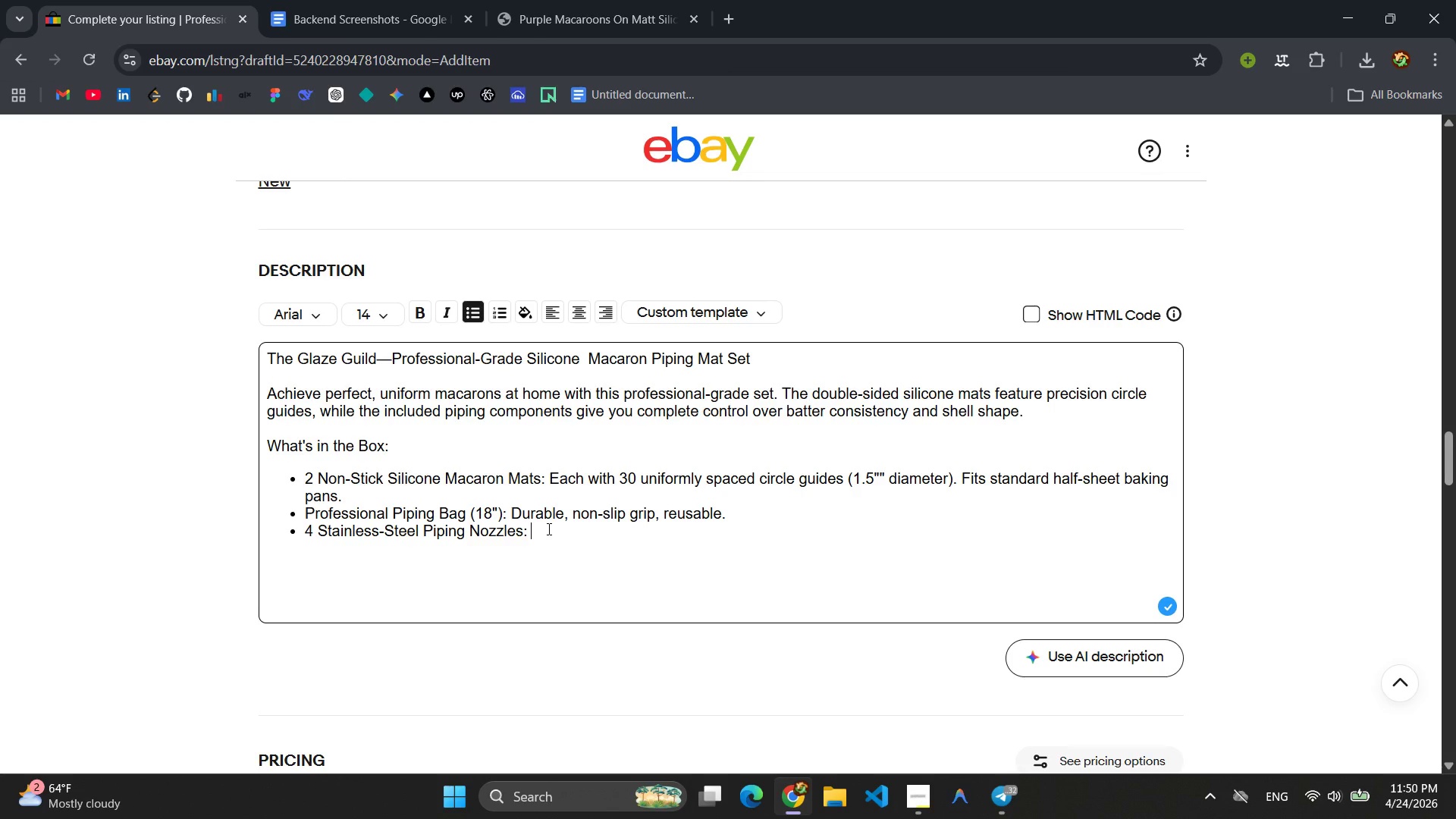 
wait(5.91)
 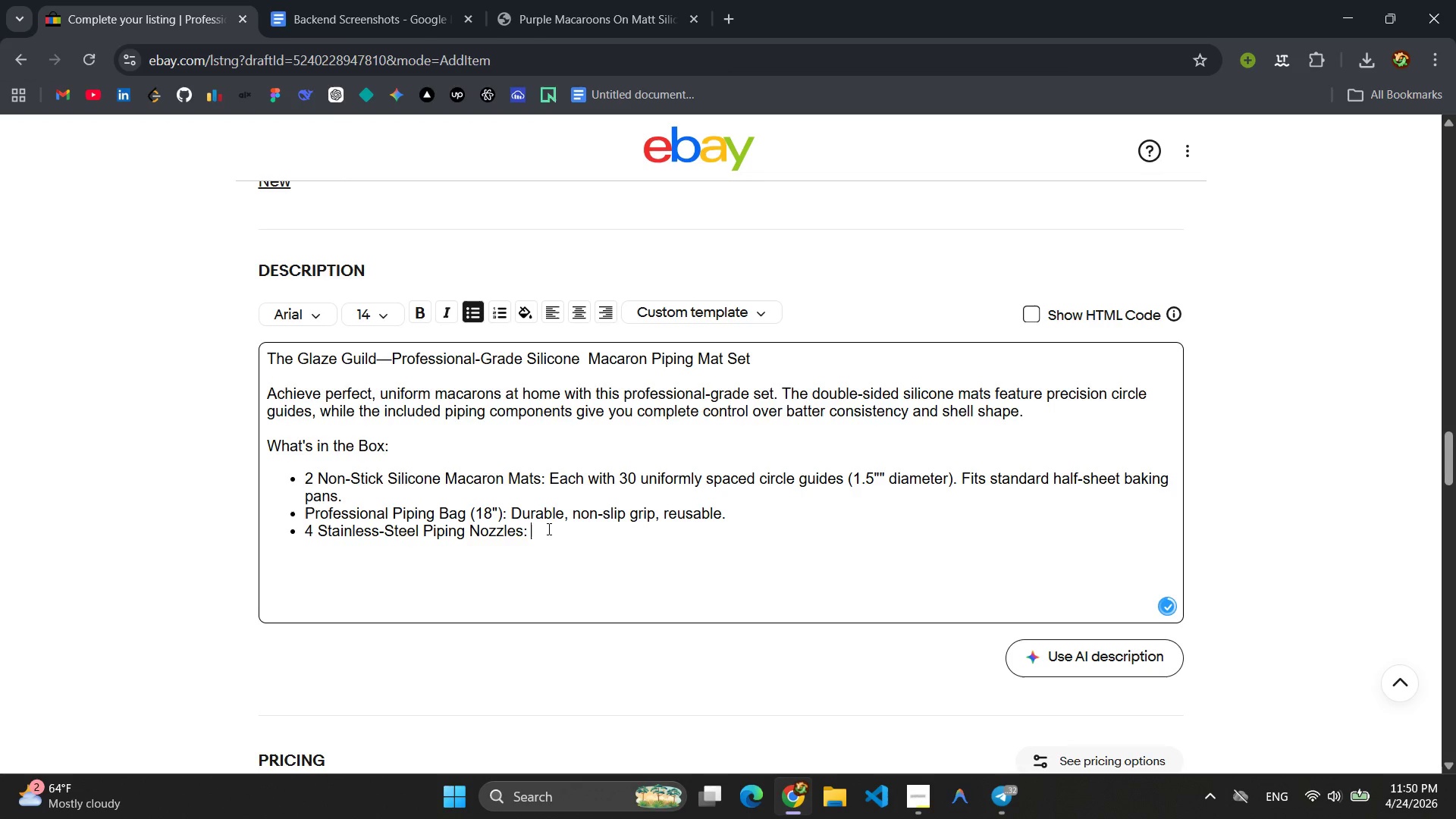 
type(Round tips in vari)
key(Backspace)
type(ying sizes for macarons )
key(Backspace)
type(, eclaire)
key(Backspace)
type(s, and other piped pastries )
key(Backspace)
type(.)
 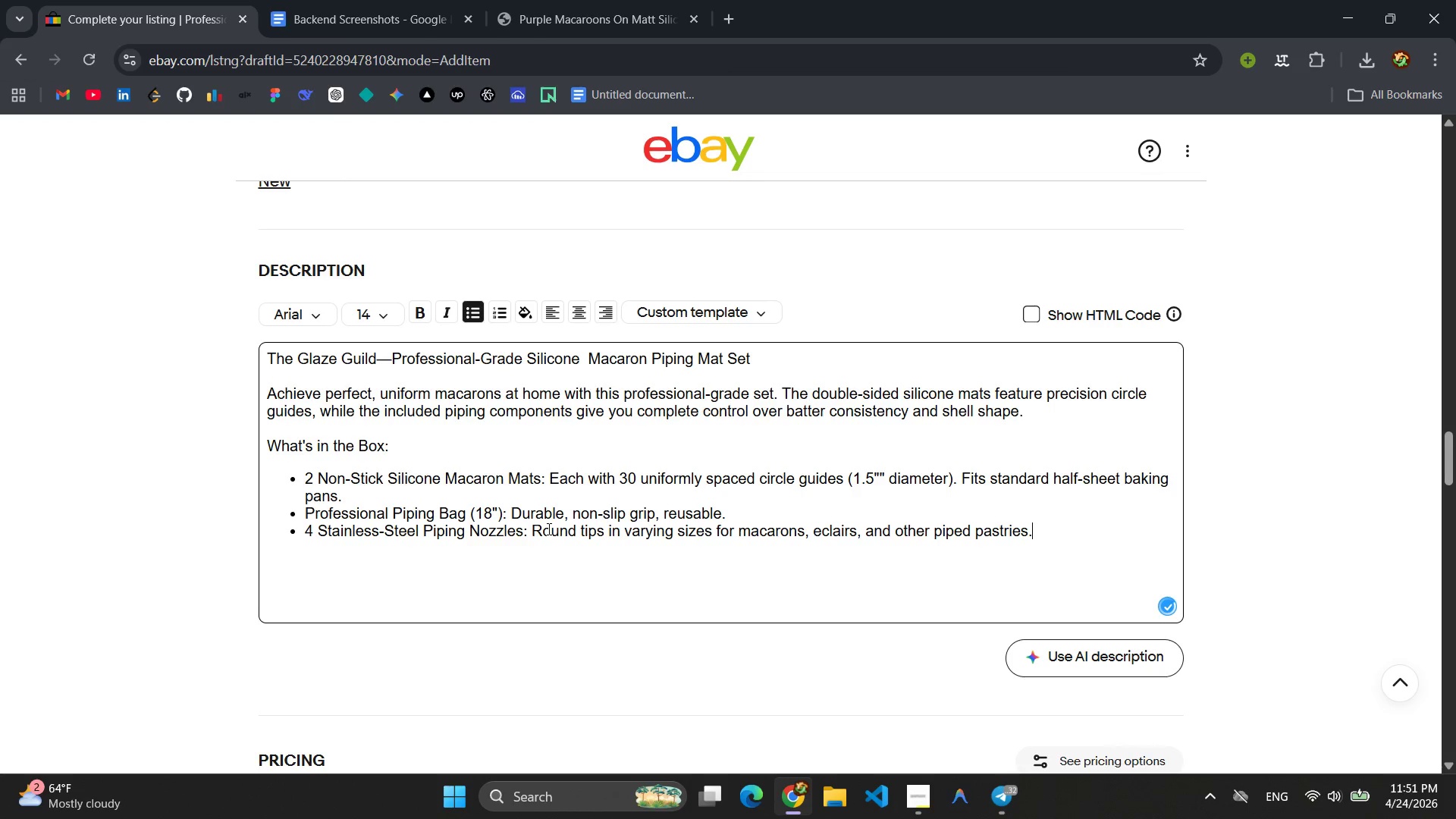 
key(Enter)
 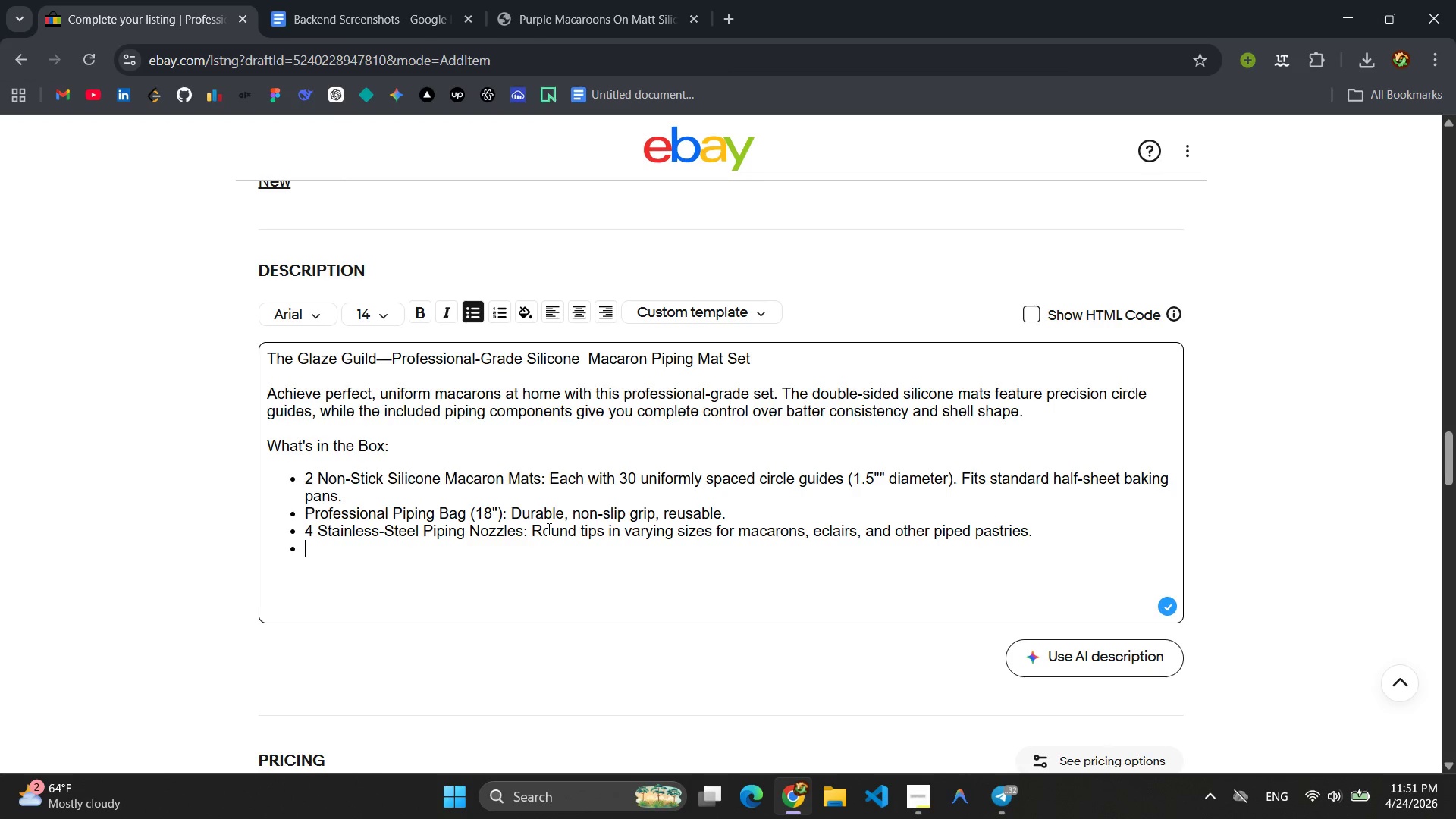 
type(Fe)
key(Backspace)
type(lexible ps)
key(Backspace)
type(as)
key(Backspace)
key(Backspace)
key(Backspace)
type(Pastry Scraper )
key(Backspace)
type(: )
 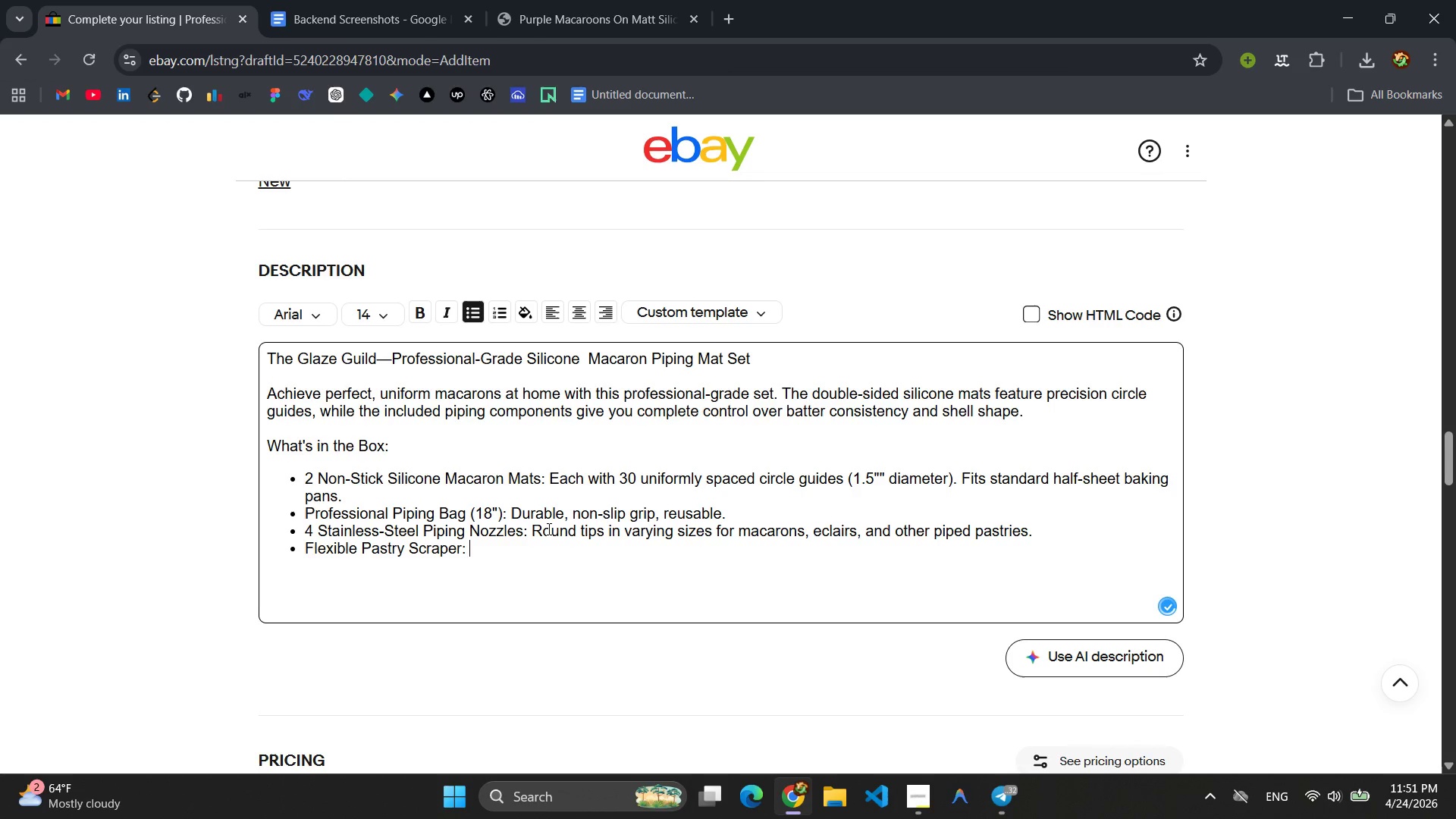 
type(Fr )
key(Backspace)
key(Backspace)
type(or M)
key(Backspace)
type(macaronage and folding batter to the )
 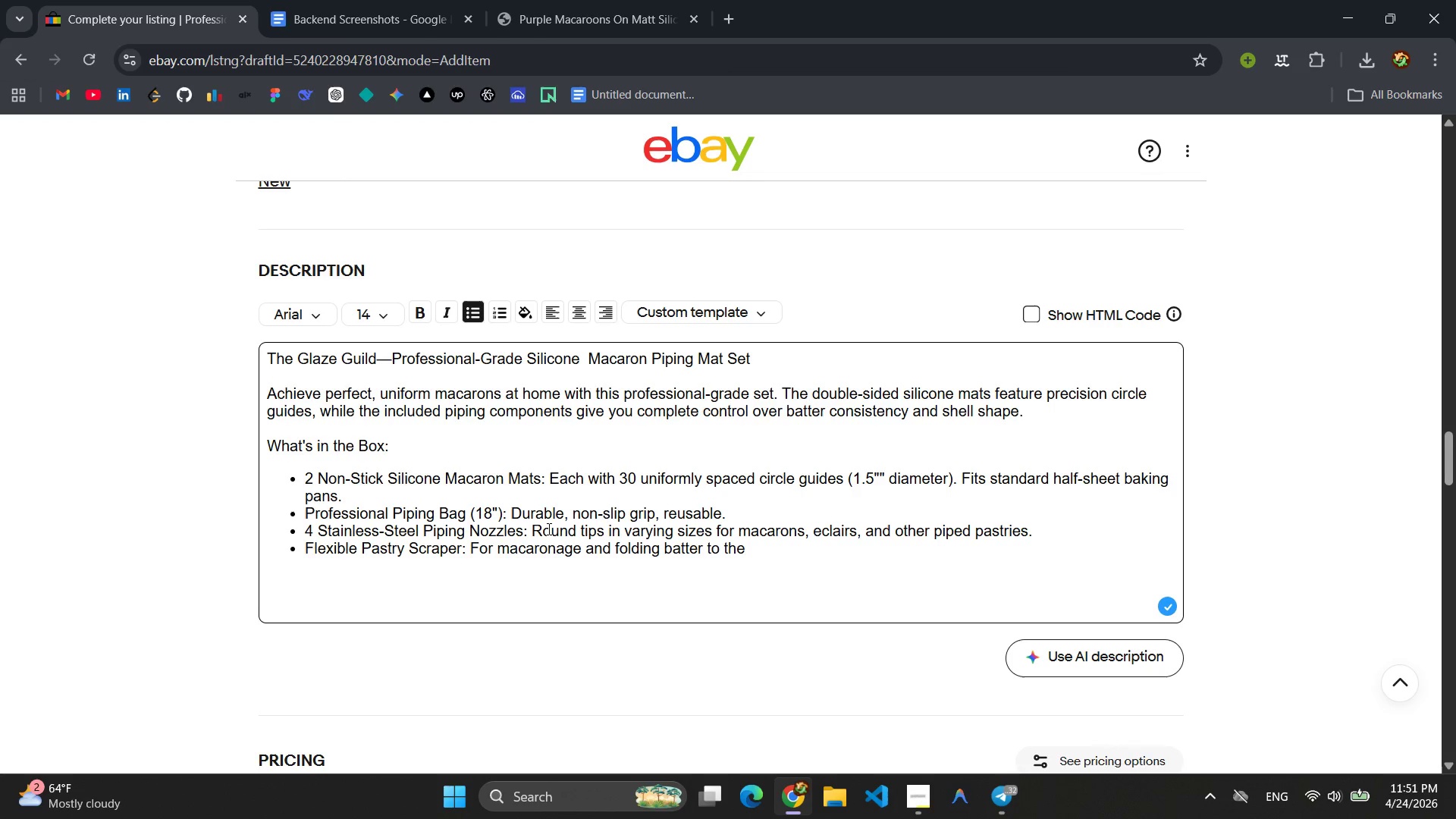 
type(pef)
key(Backspace)
type(rfect consistency )
key(Backspace)
type(.)
 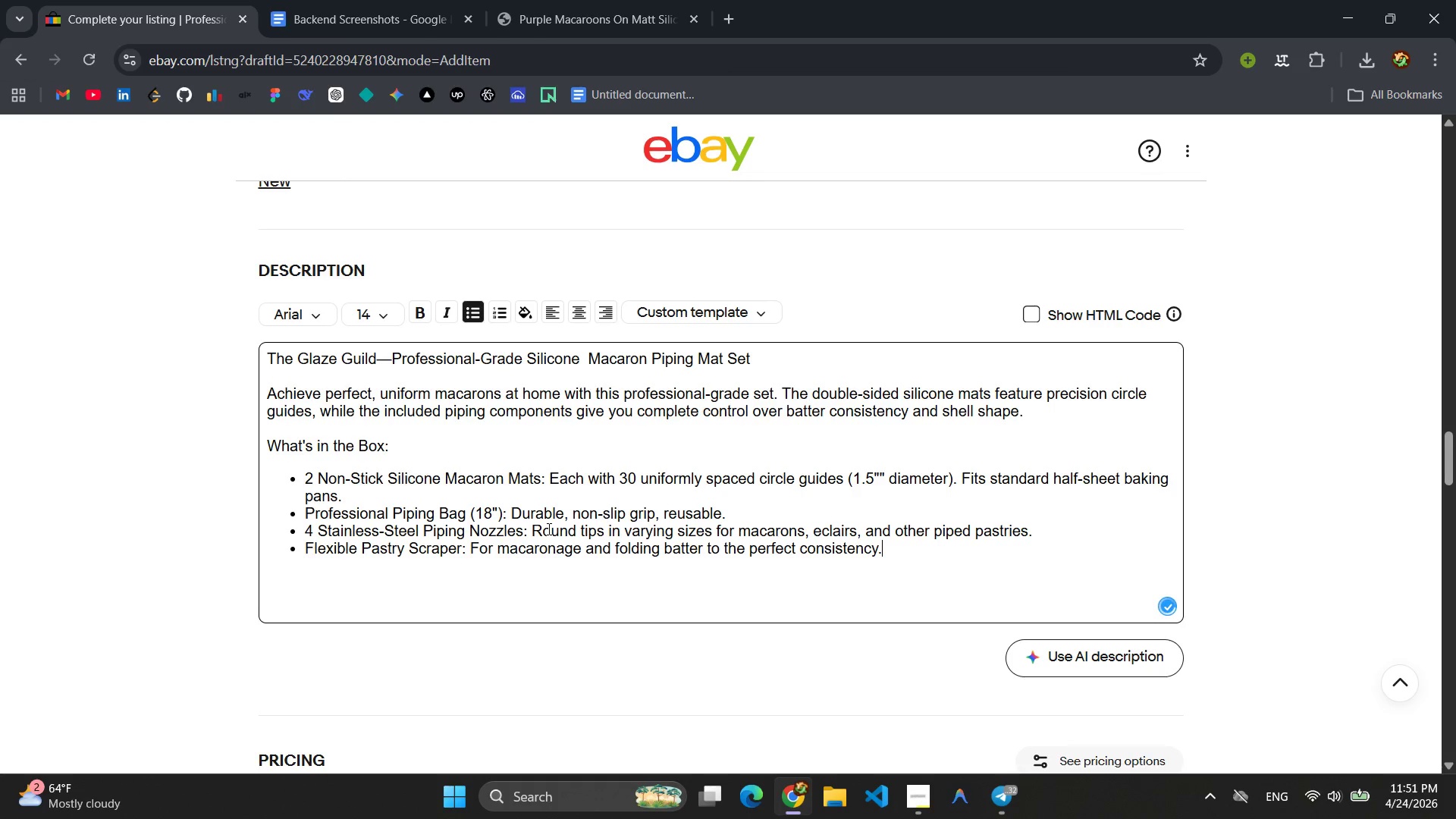 
key(Enter)
 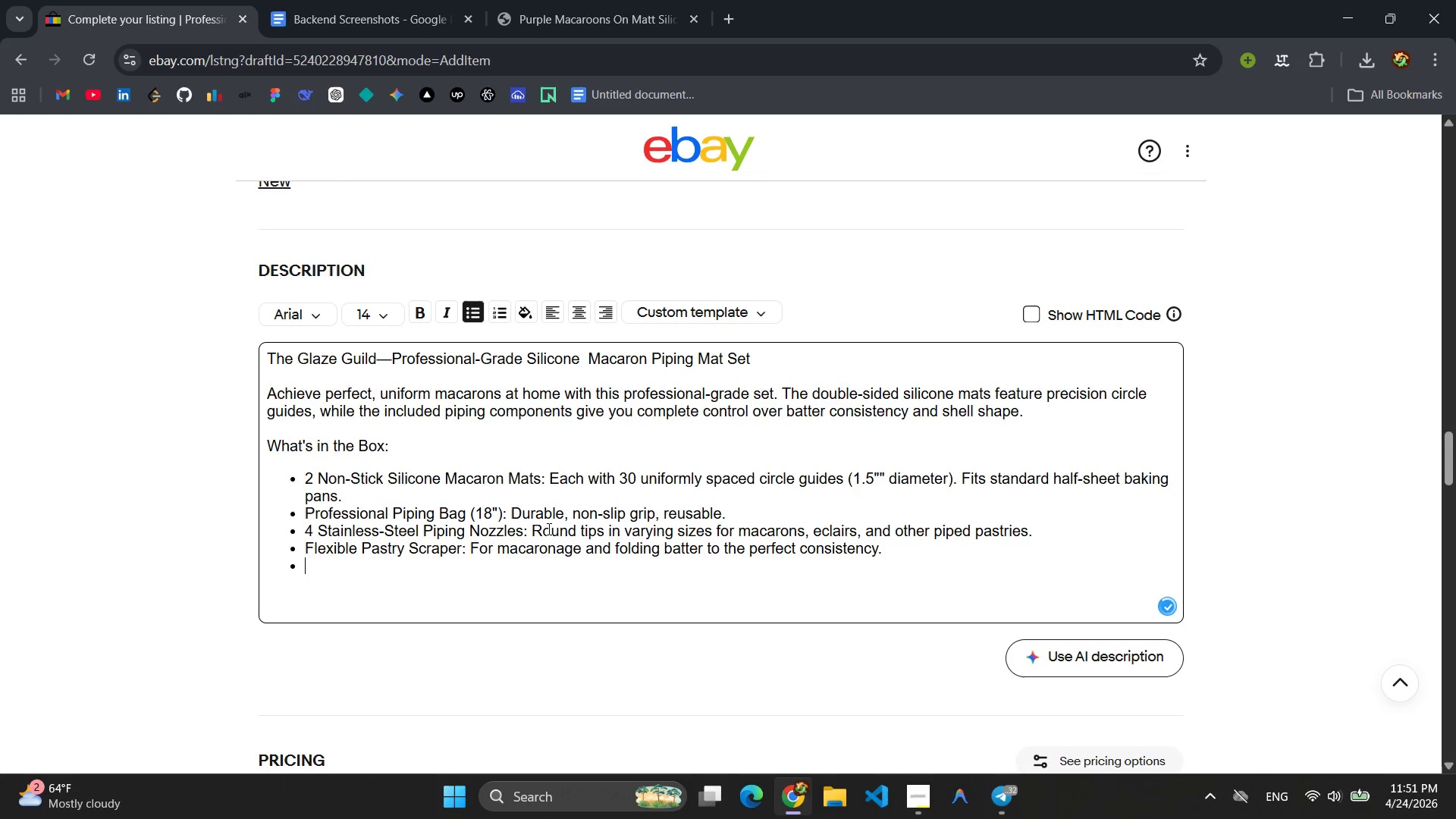 
type(Printed Practice Template )
key(Backspace)
type(: Placement guide )
key(Backspace)
type(s for piping even shells every time )
key(Backspace)
type(.)
 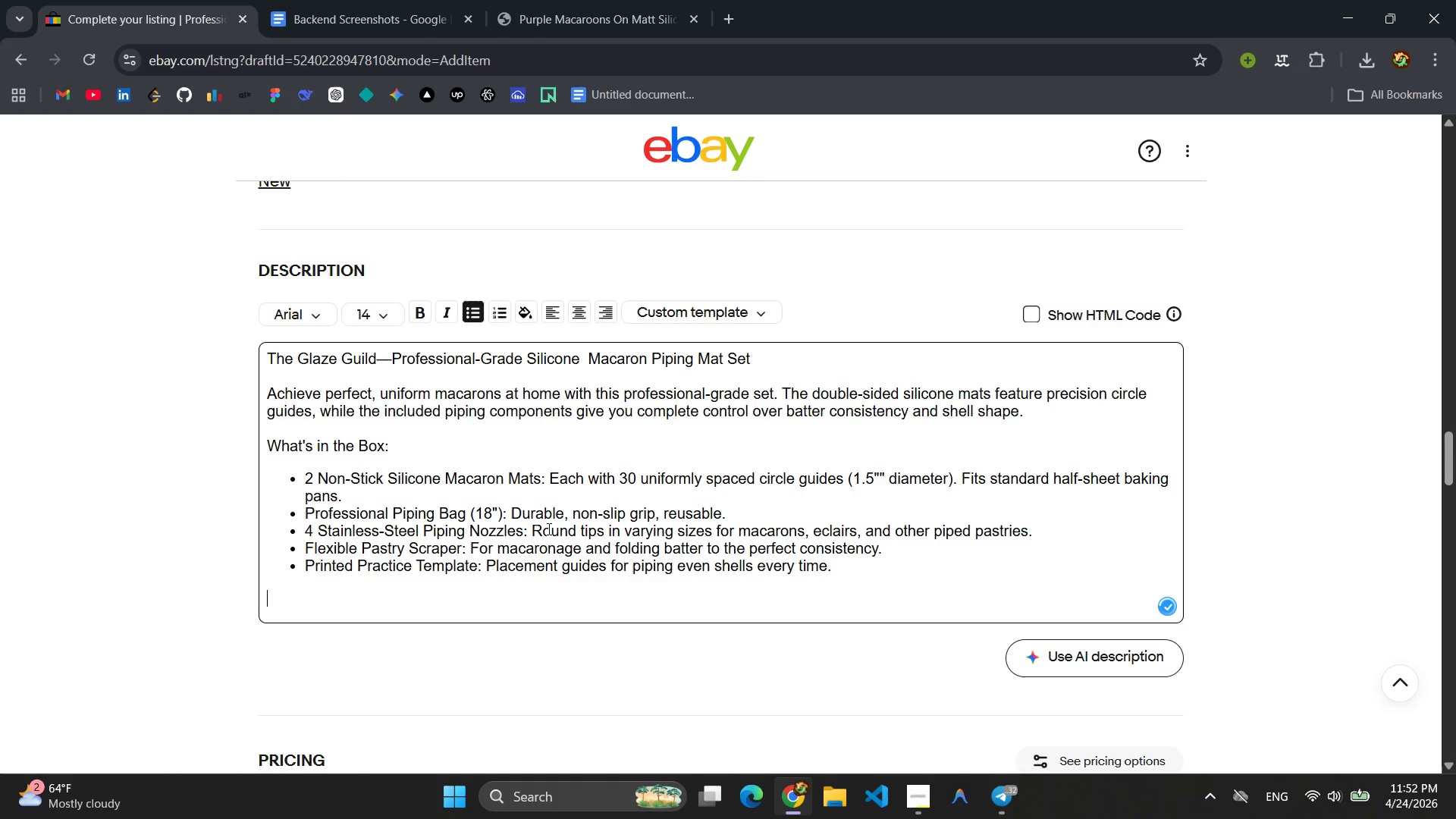 
 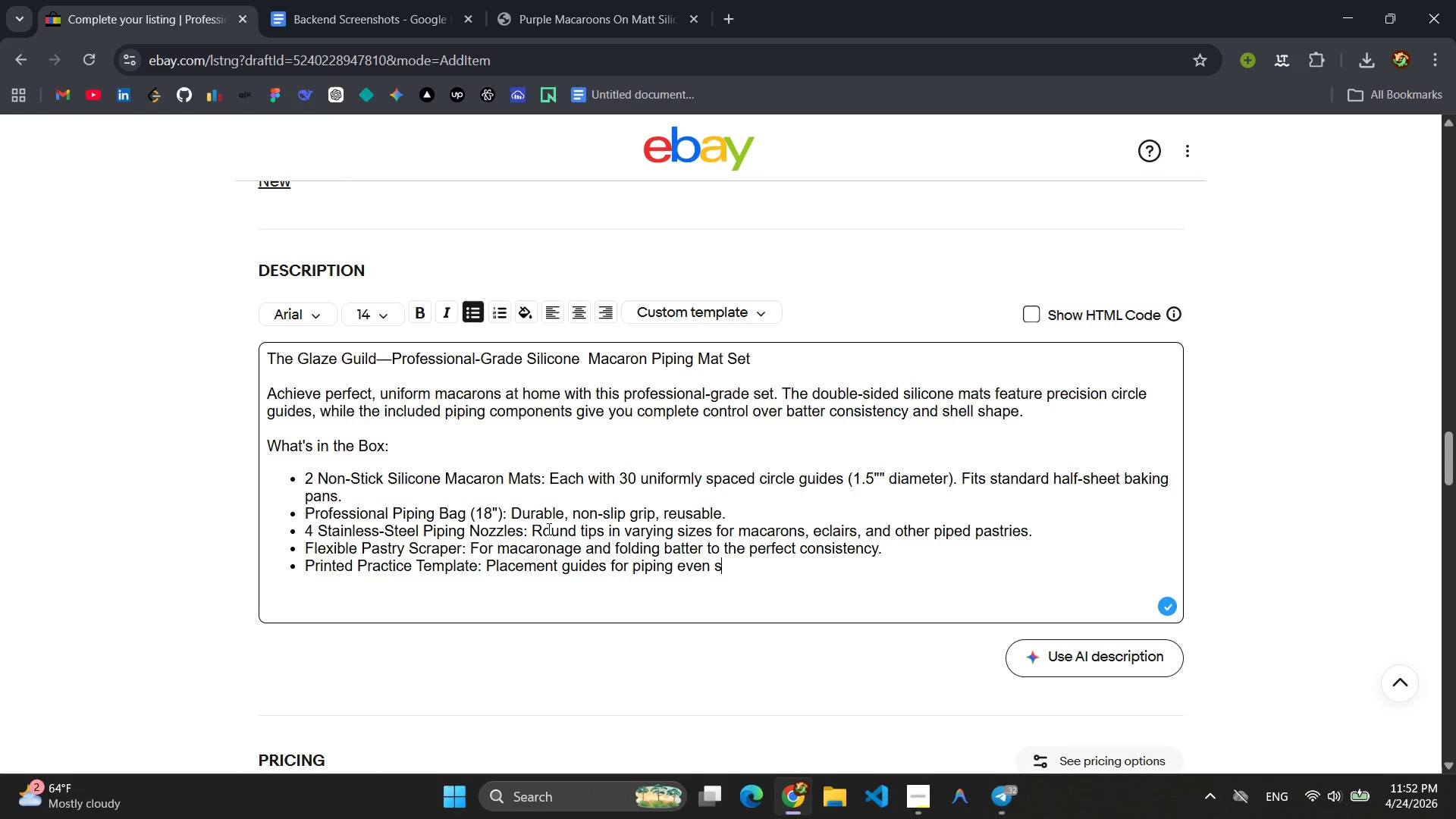 
key(Enter)
 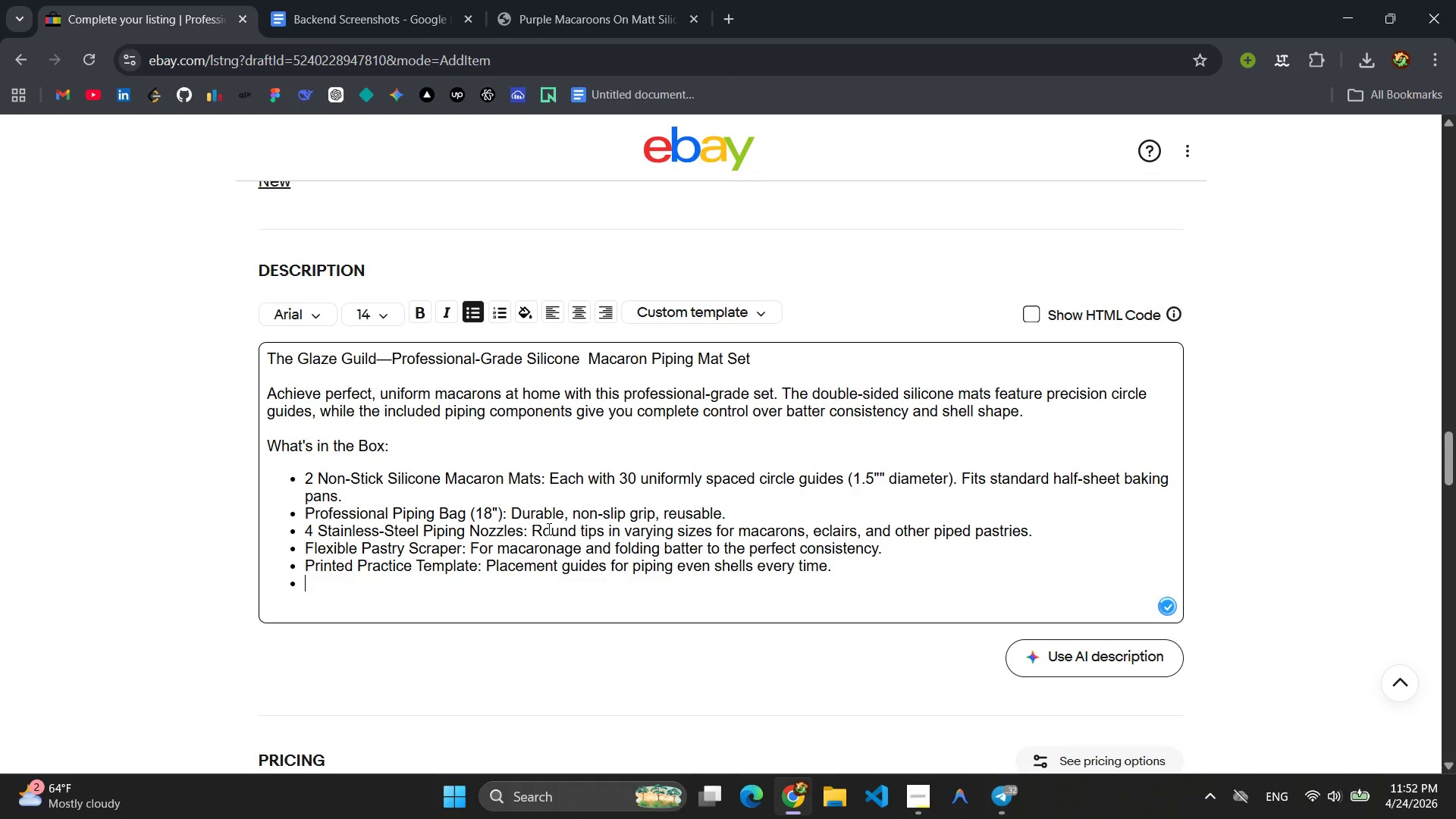 
key(Enter)
 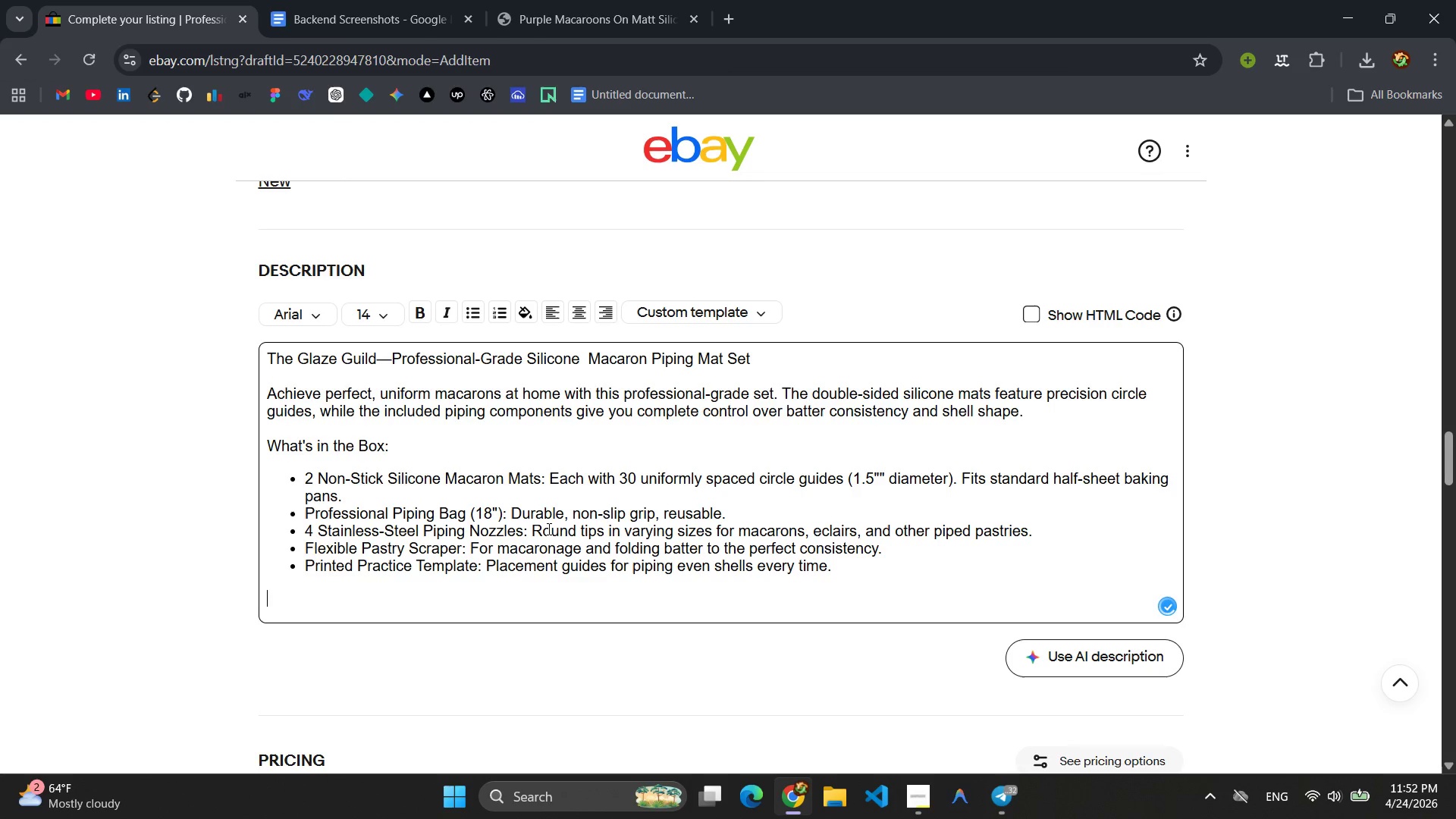 
type(Skill Level )
key(Backspace)
type(: Intermediate to S)
key(Backspace)
type(Adcanced )
key(Backspace)
key(Backspace)
key(Backspace)
key(Backspace)
key(Backspace)
key(Backspace)
key(Backspace)
type(vanced )
key(Backspace)
type(. This kit assumes basic baking knowledge but includes a detailed macaron troubleshooting guide to help ou )
key(Backspace)
key(Backspace)
key(Backspace)
type(you )
 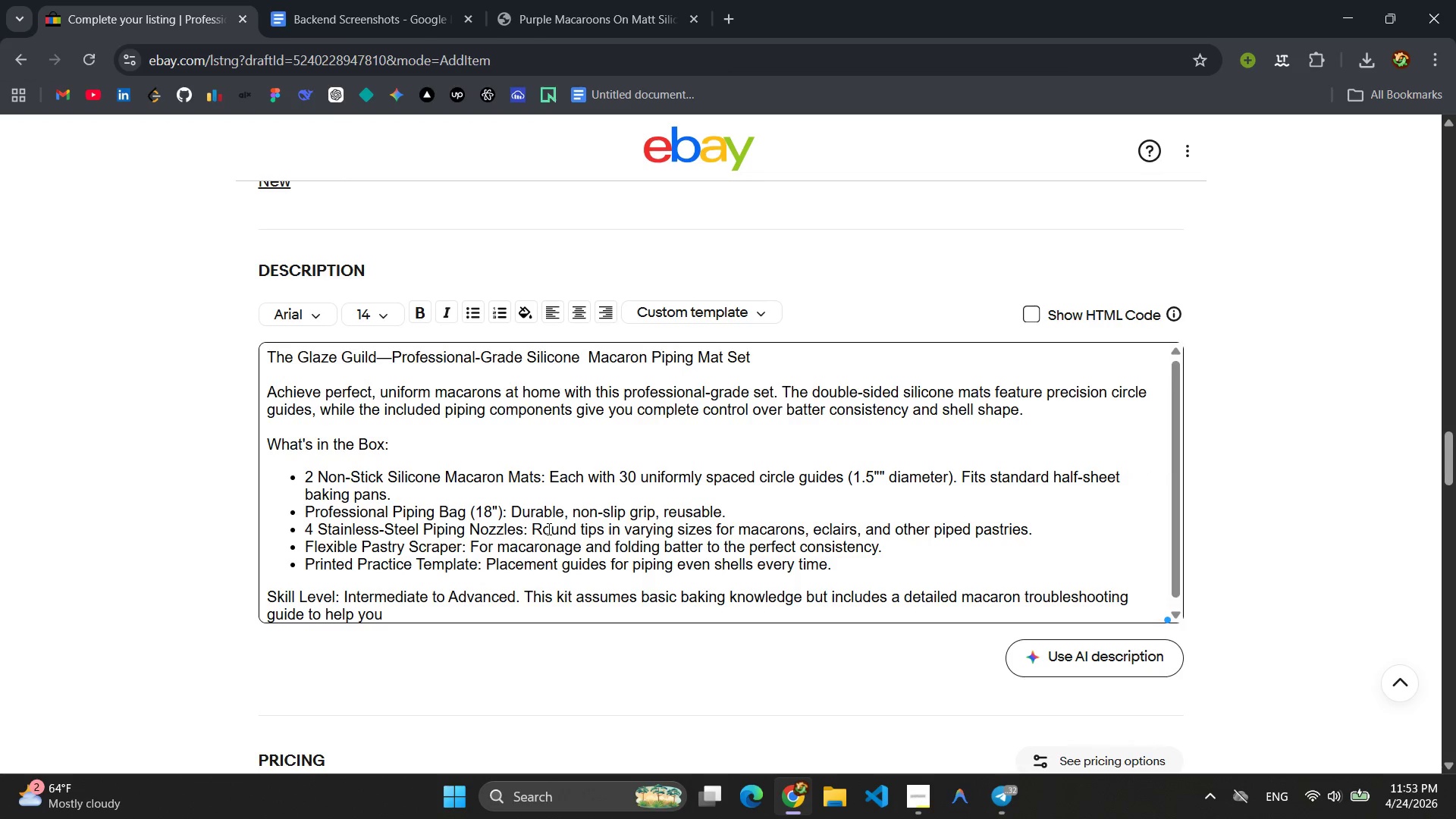 
type(perfect the delicate meringue )
key(Backspace)
type(-based shells )
key(Backspace)
type(.)
 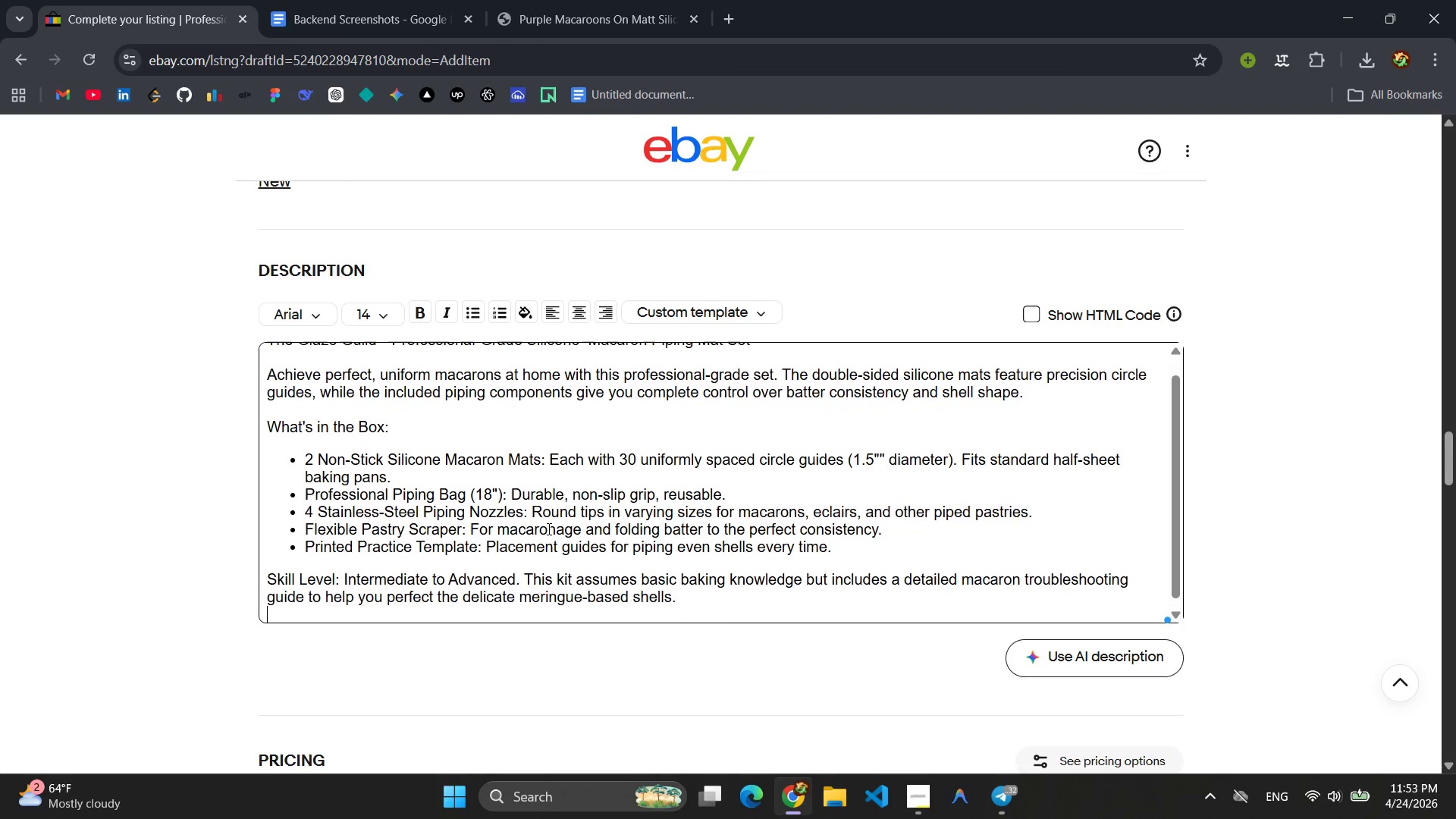 
key(Enter)
 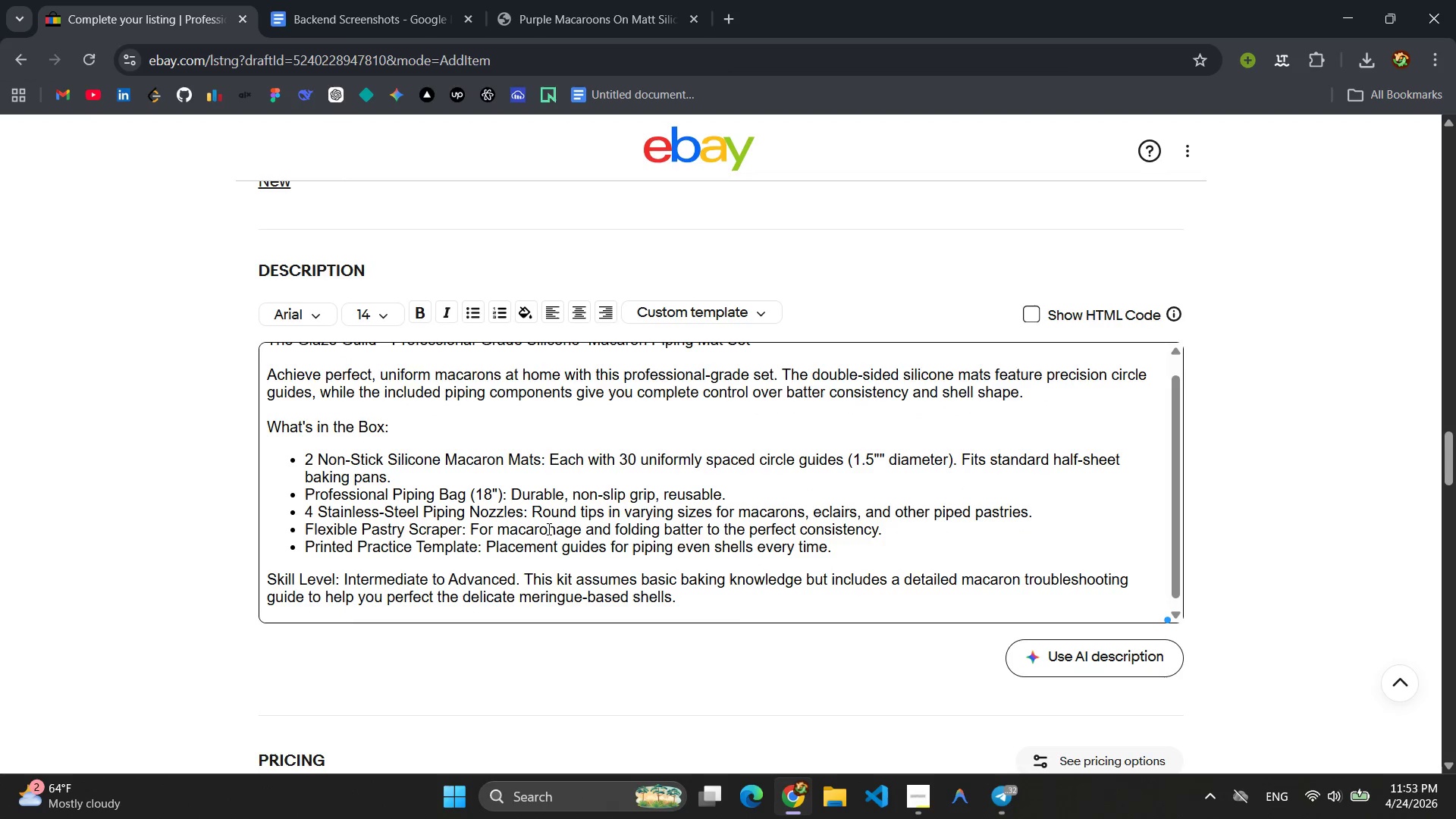 
type(Perfect FOr )
key(Backspace)
key(Backspace)
key(Backspace)
type(or: Aspiring Pa)
key(Backspace)
key(Backspace)
type(pastry chefs )
key(Backspace)
type(, French dessert )
 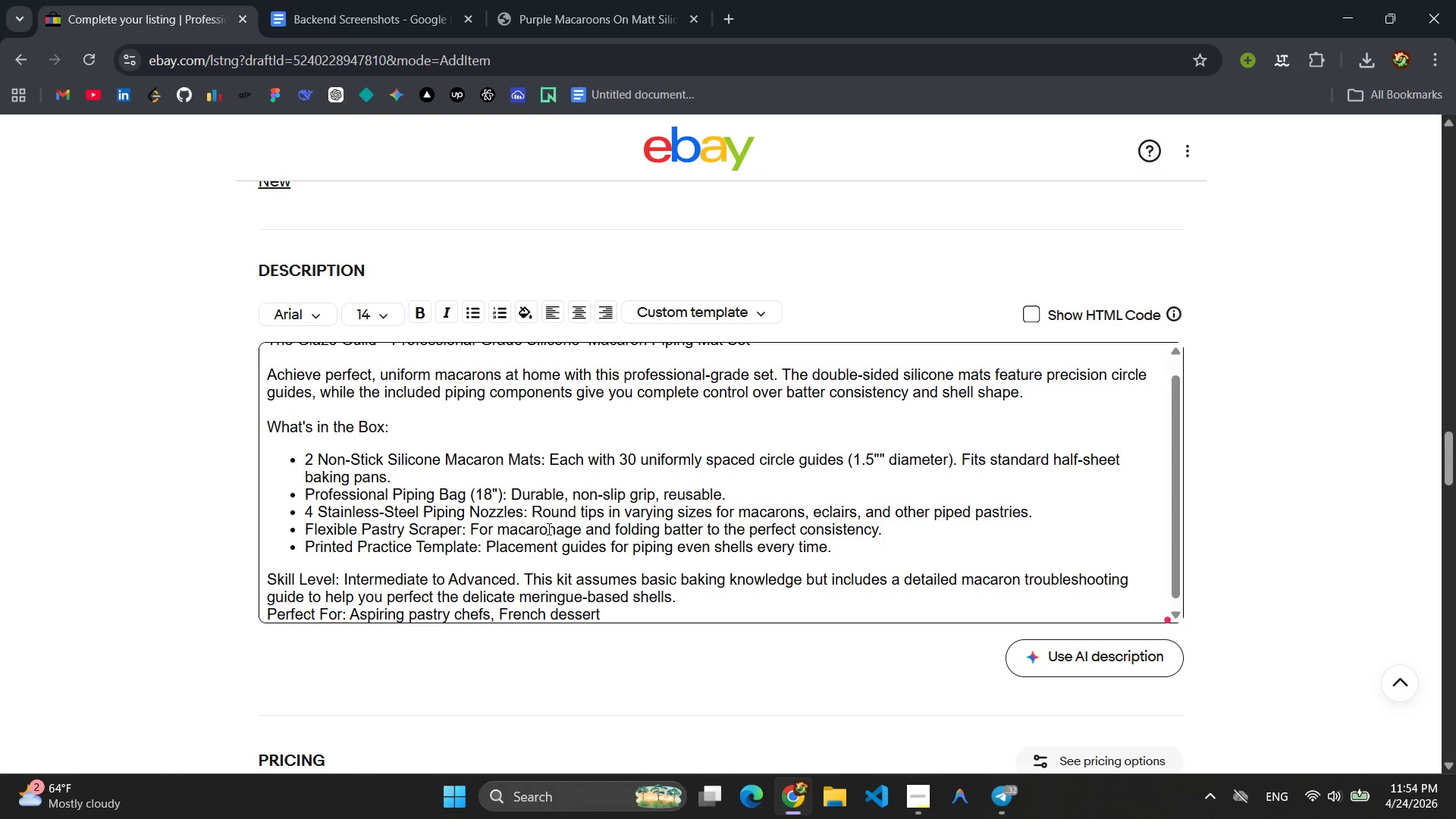 
type(enthusiasts )
key(Backspace)
type(, and anyone determine )
 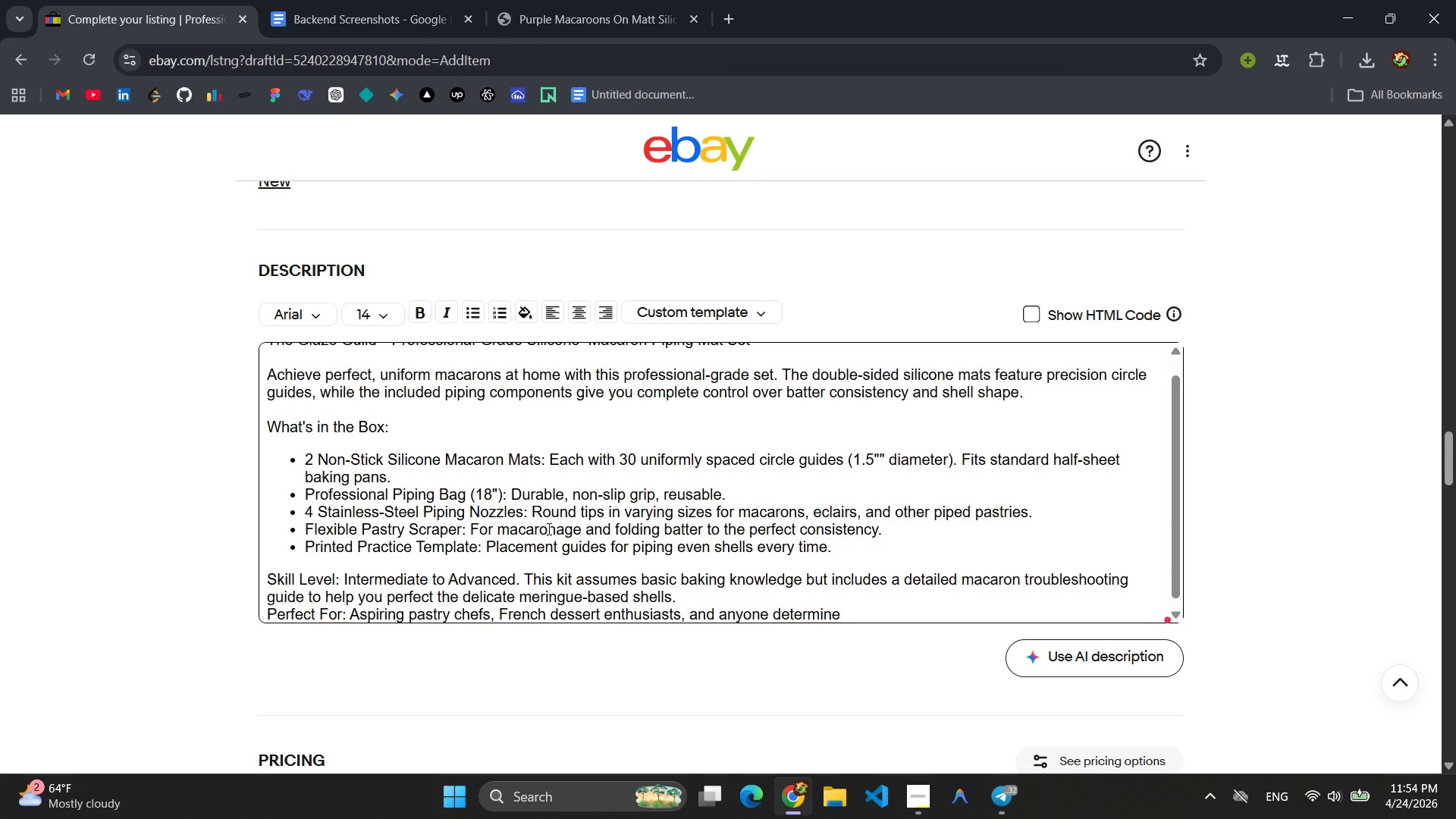 
key(Backspace)
type(e)
key(Backspace)
type(d to conquer the art of the c)
key(Backspace)
type(macaron )
key(Backspace)
type(.)
 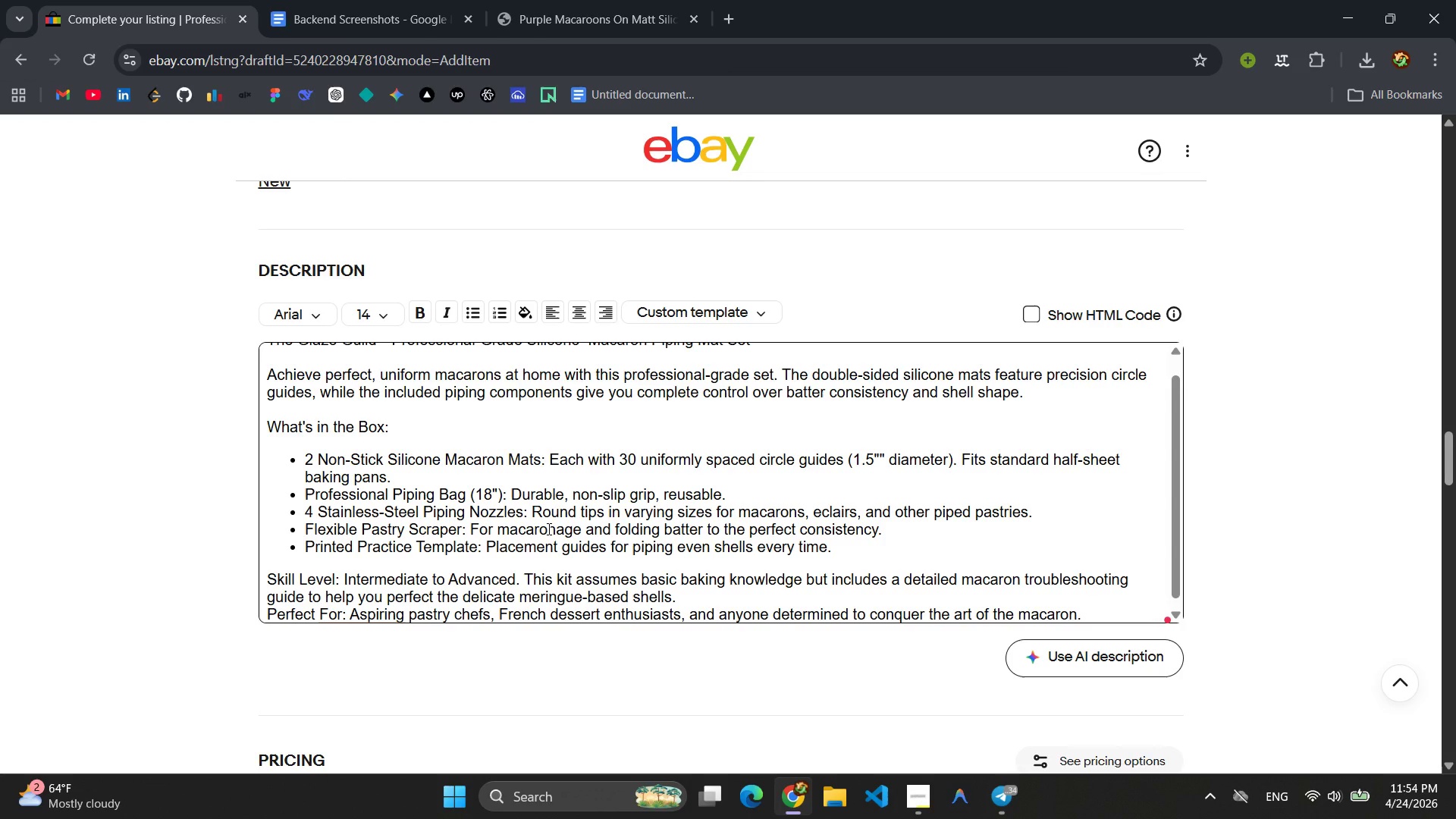 
type( Makes a thoughtful gift for bakers who love)
 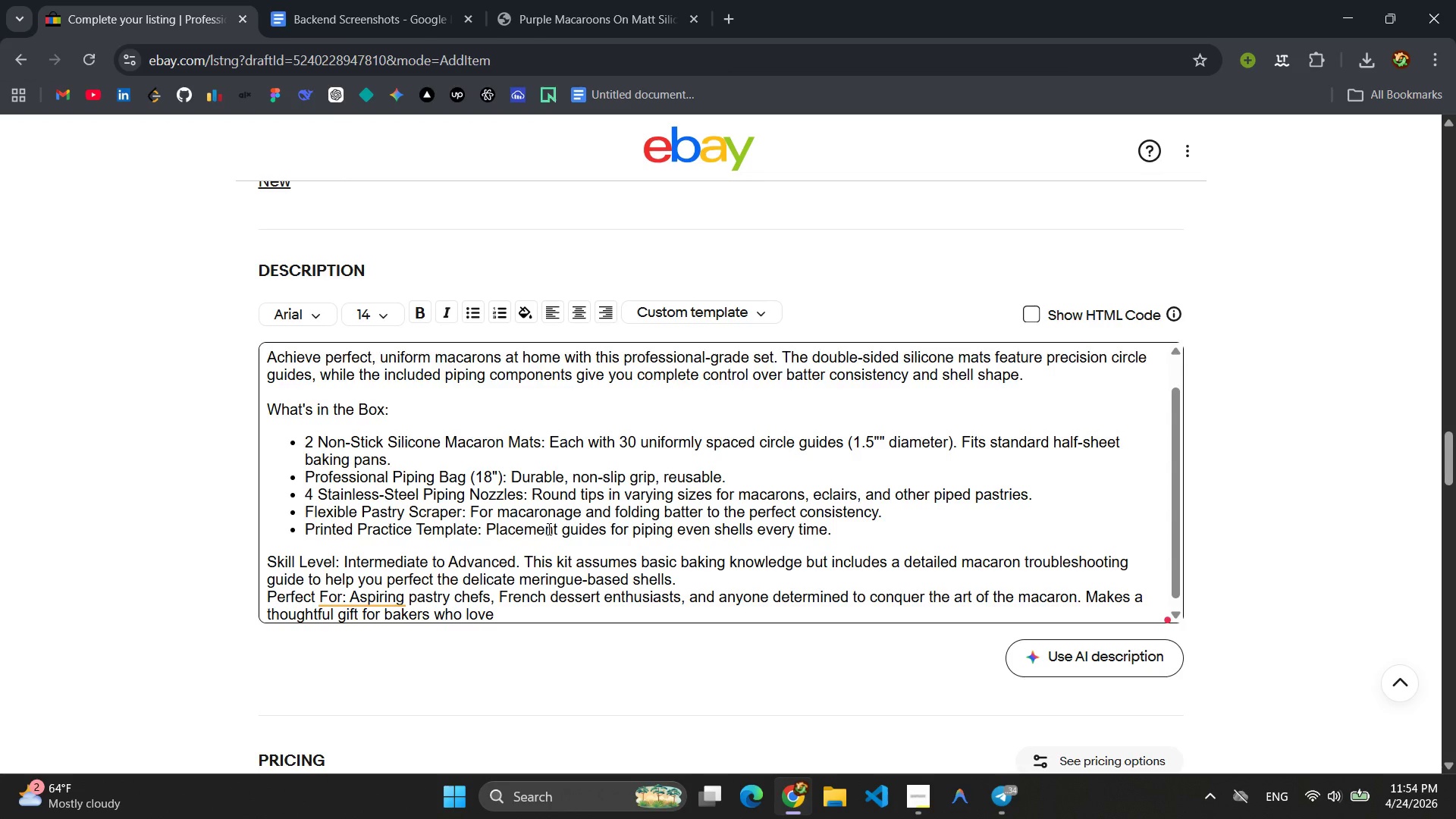 
type( al)
key(Backspace)
type( challenge )
key(Backspace)
type(.)
 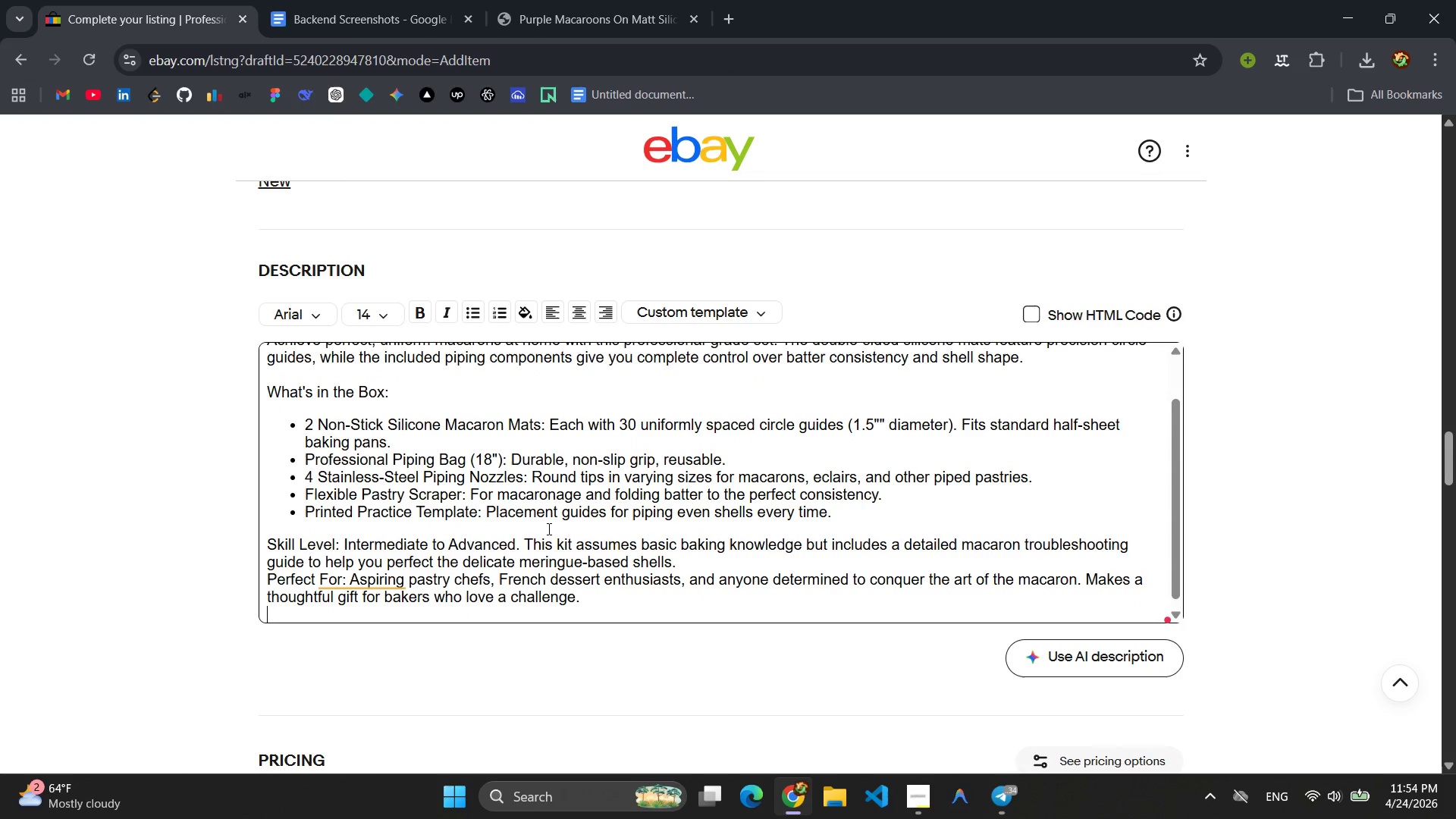 
key(Enter)
 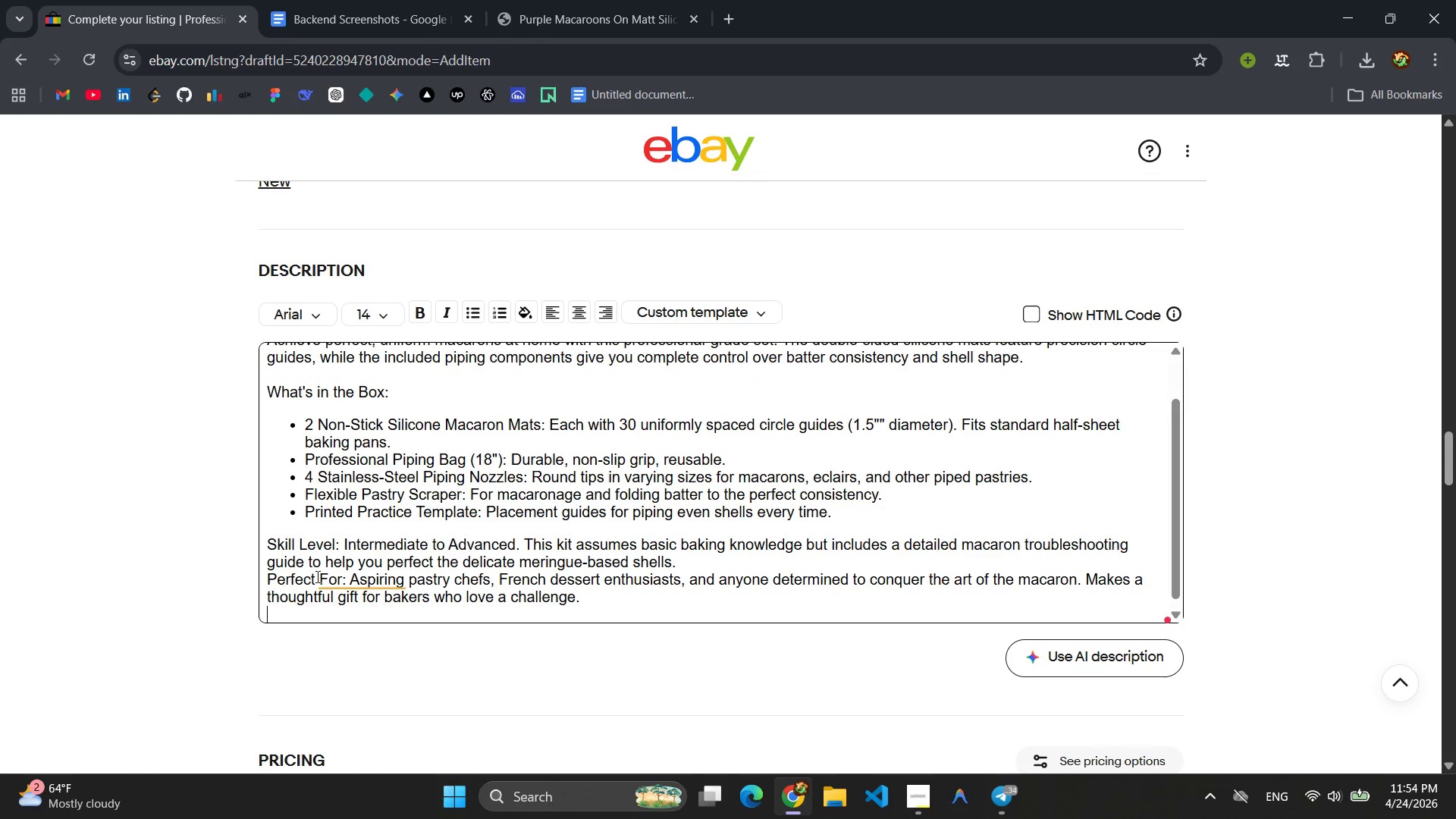 
left_click([348, 583])
 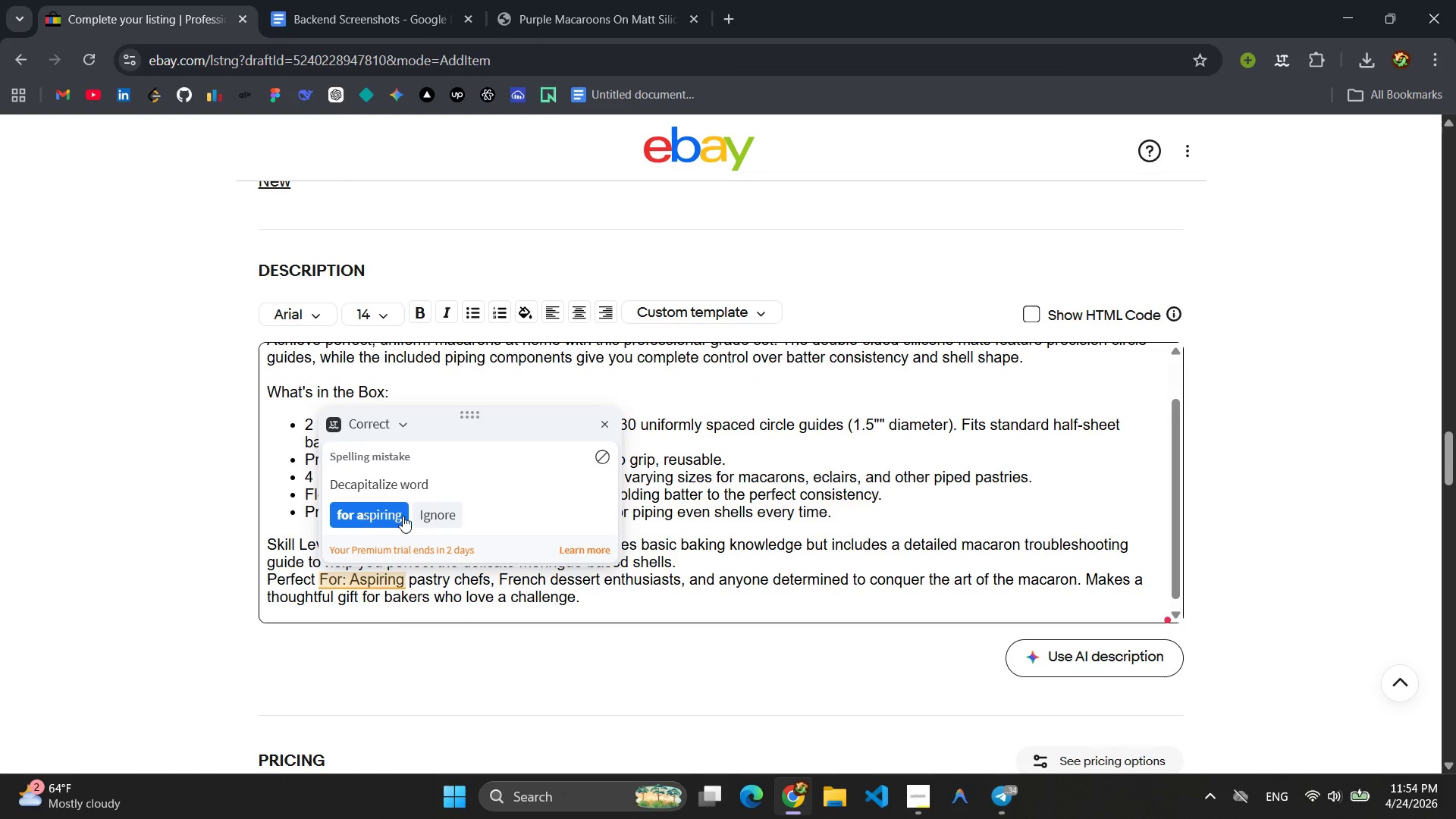 
left_click([436, 518])
 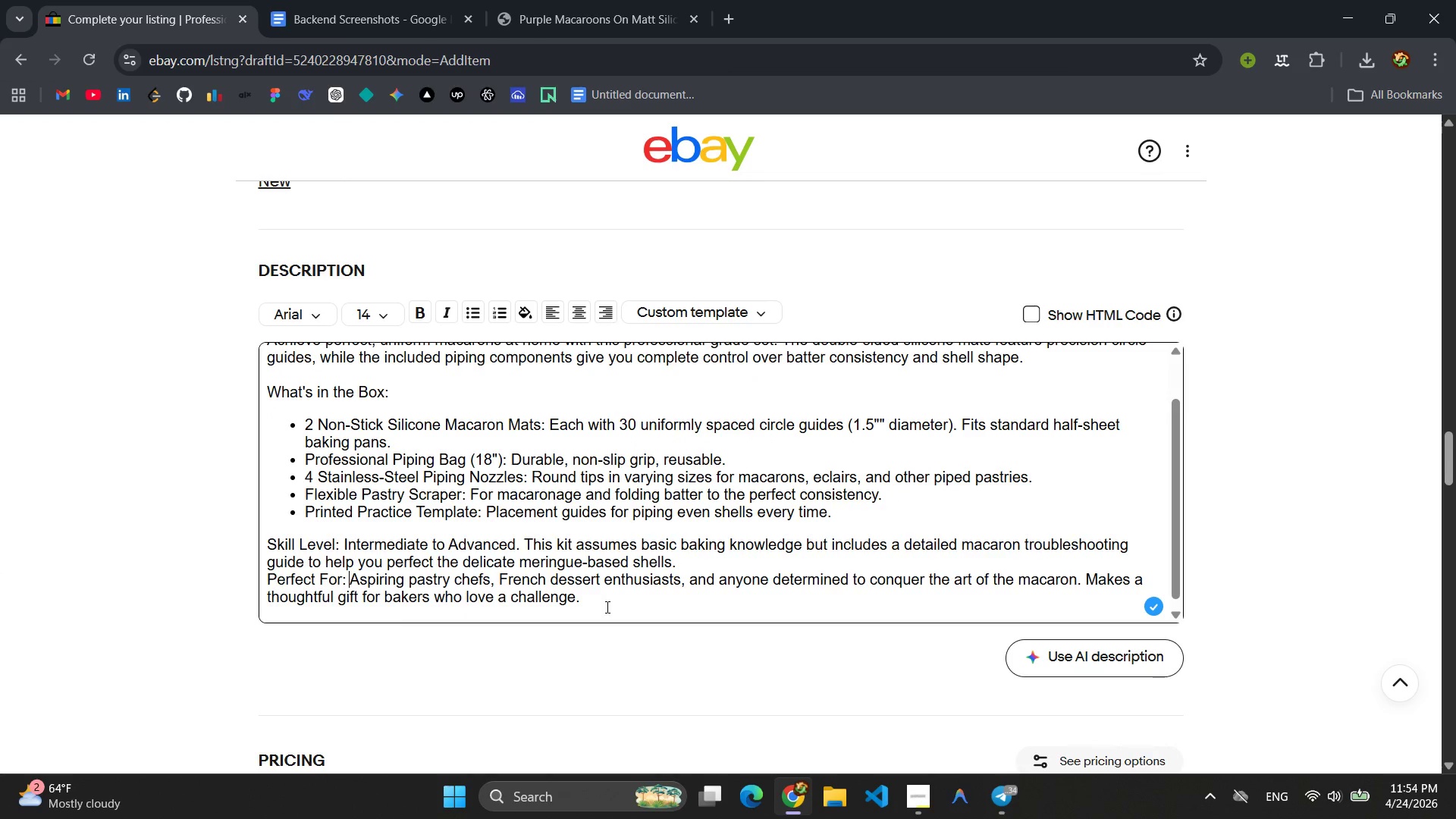 
left_click([606, 607])
 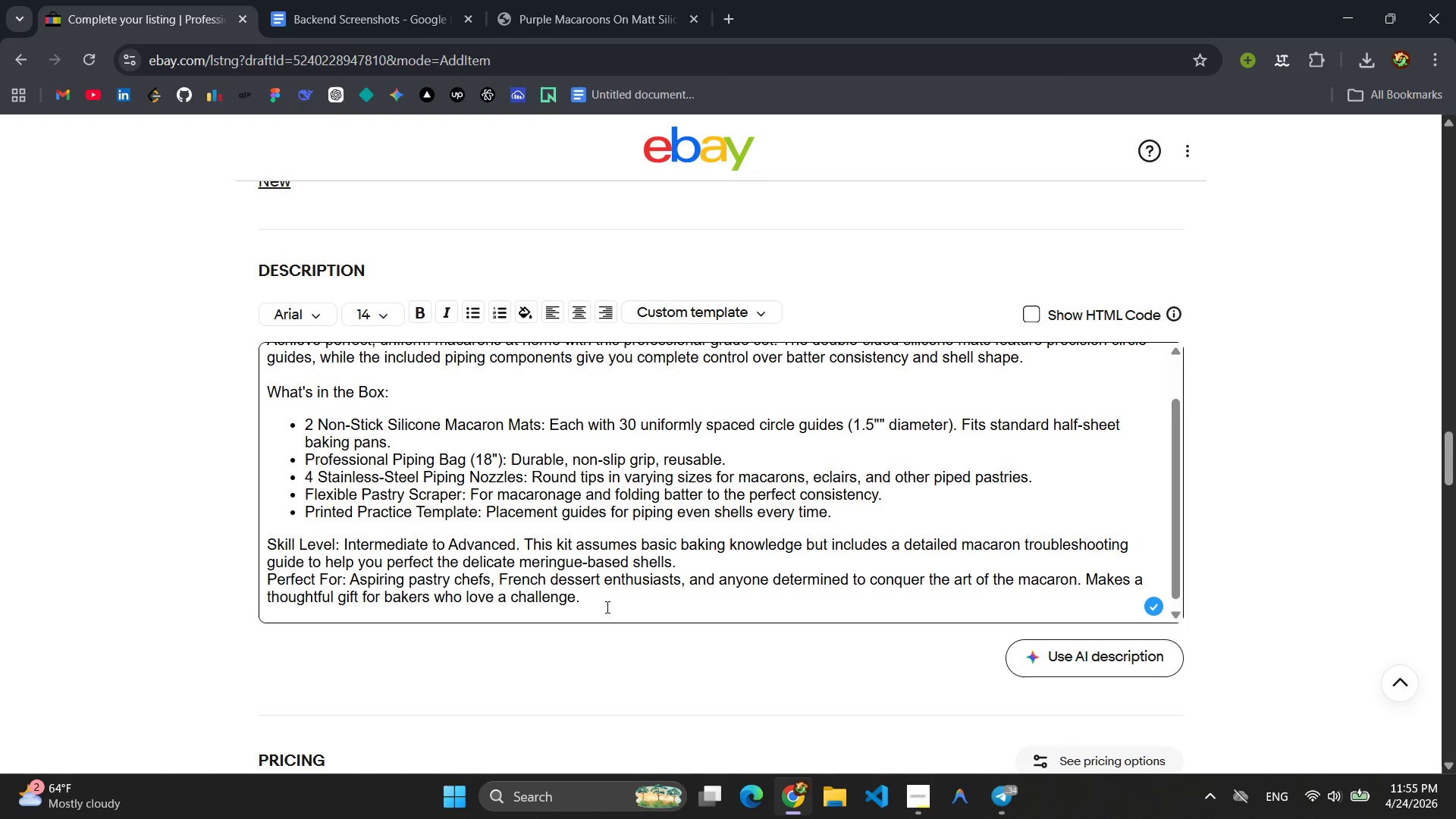 
key(Enter)
 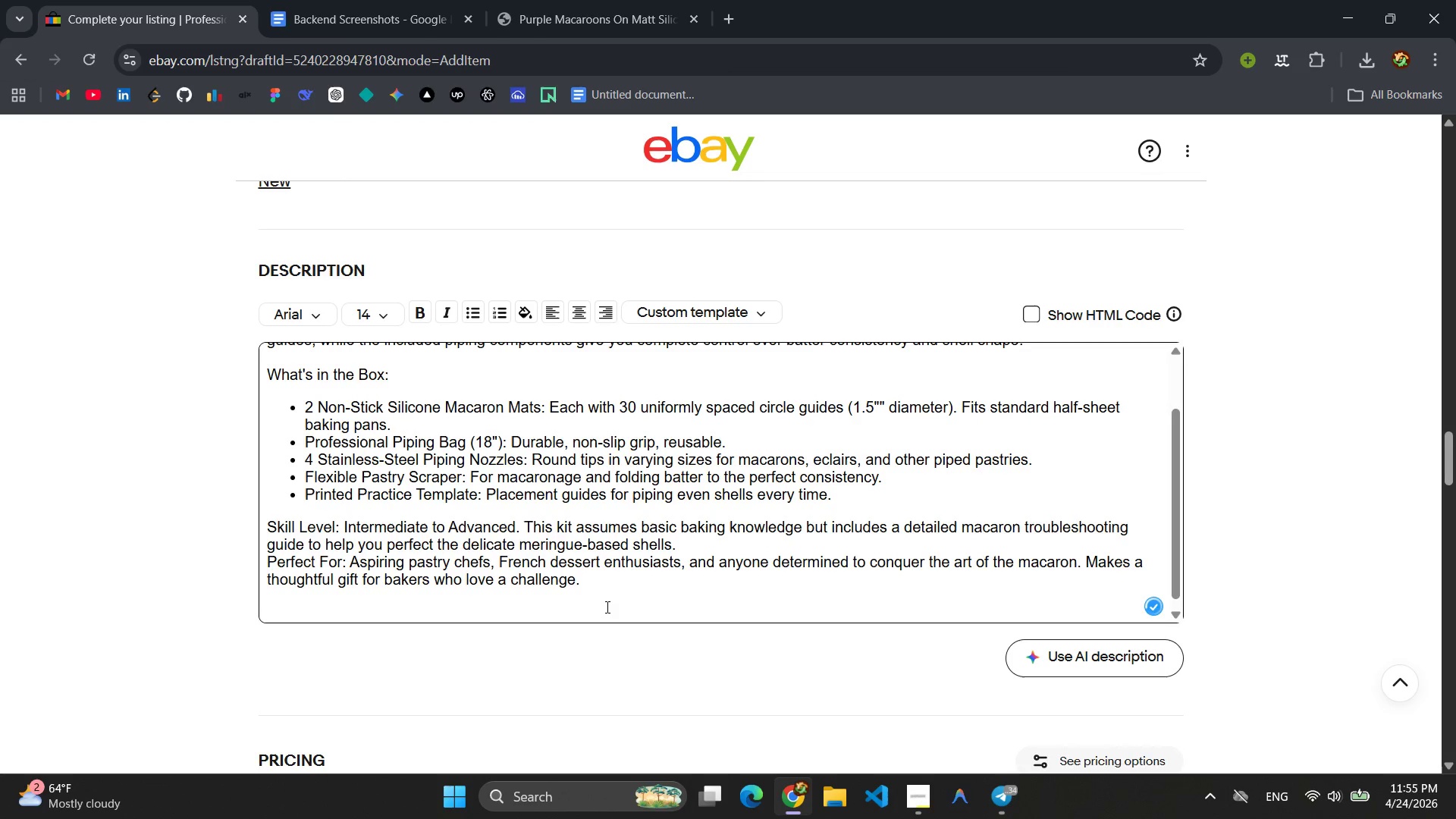 
type(Shipping Policies )
key(Backspace)
type(:)
 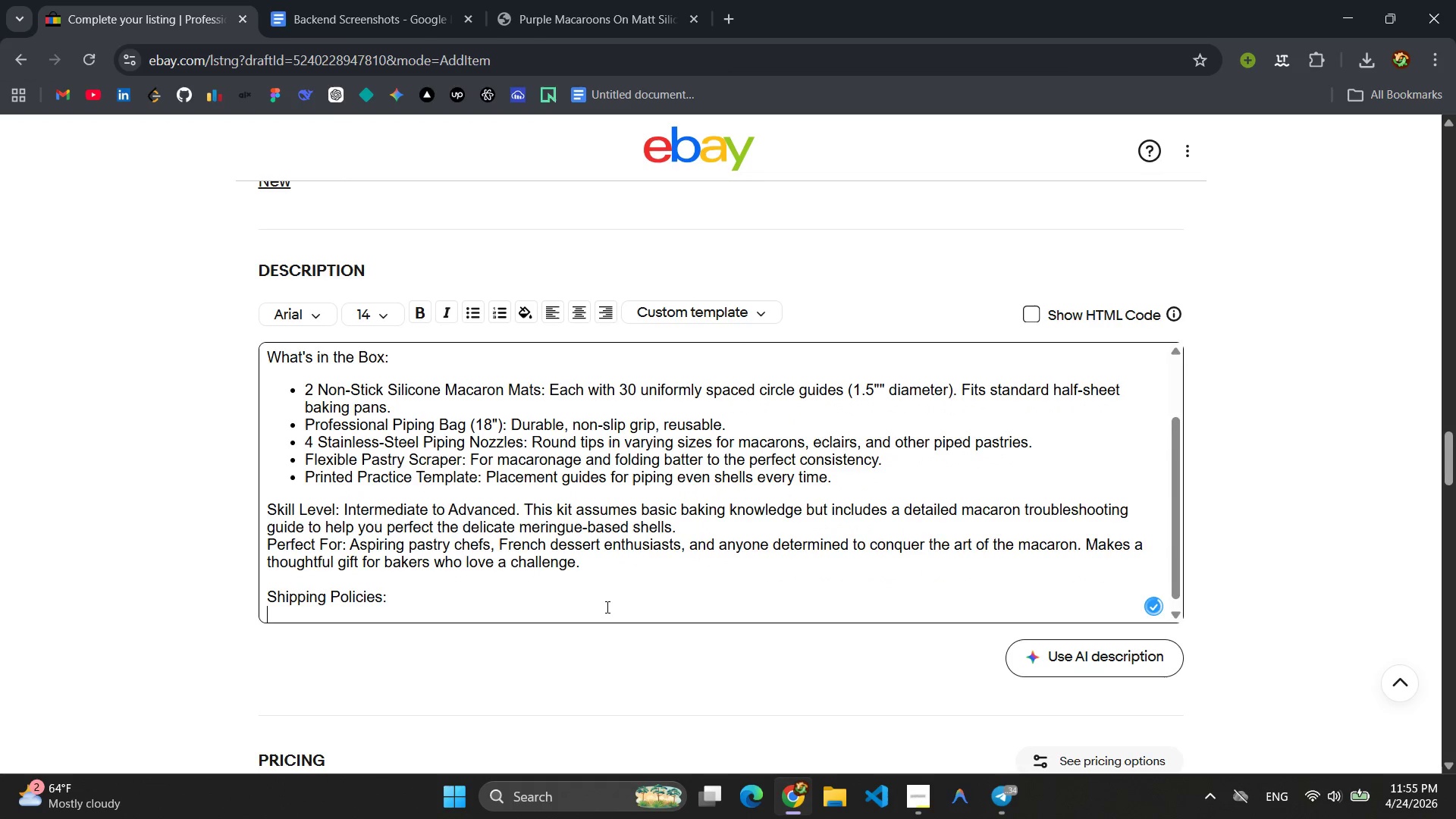 
 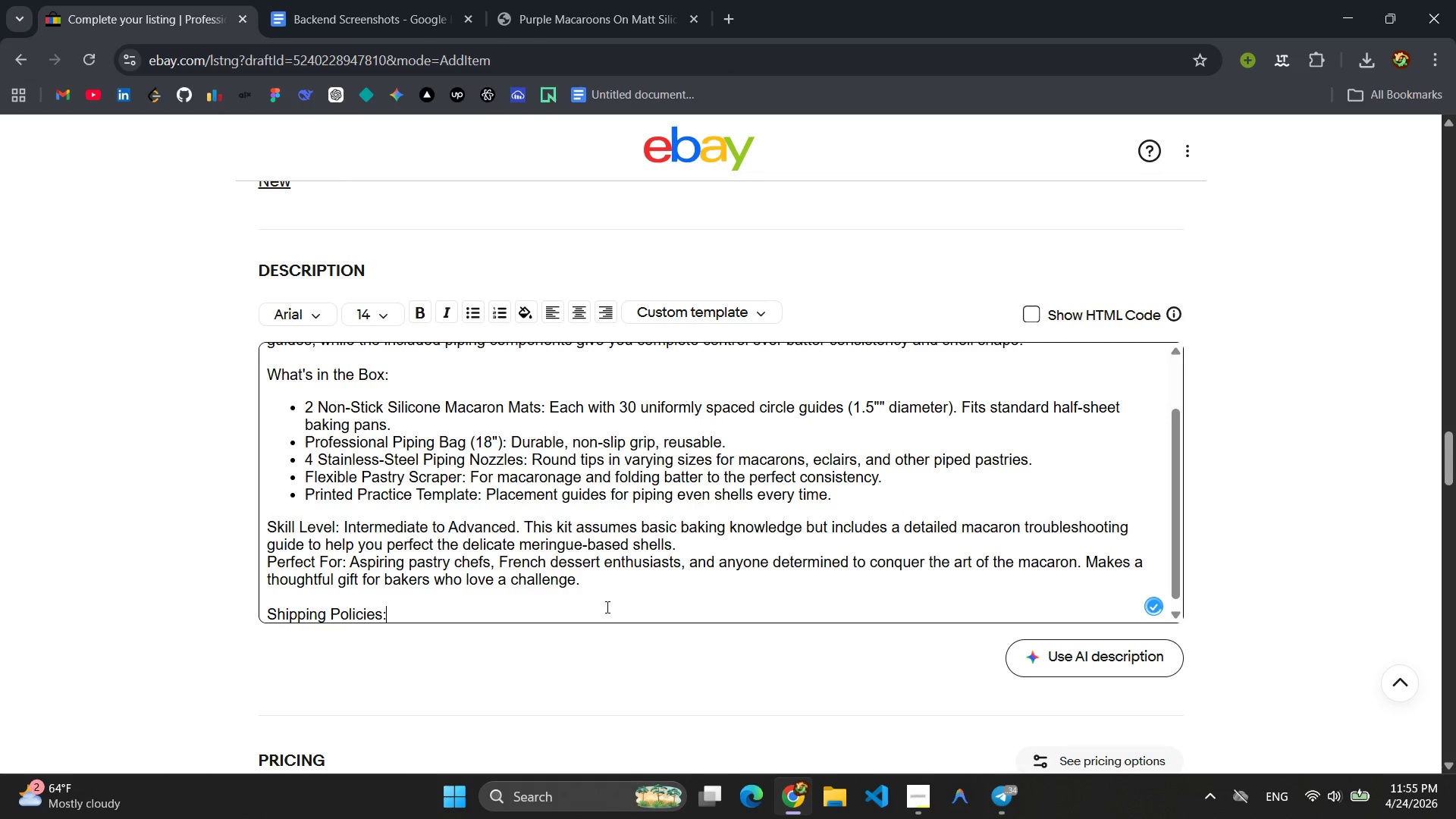 
key(Enter)
 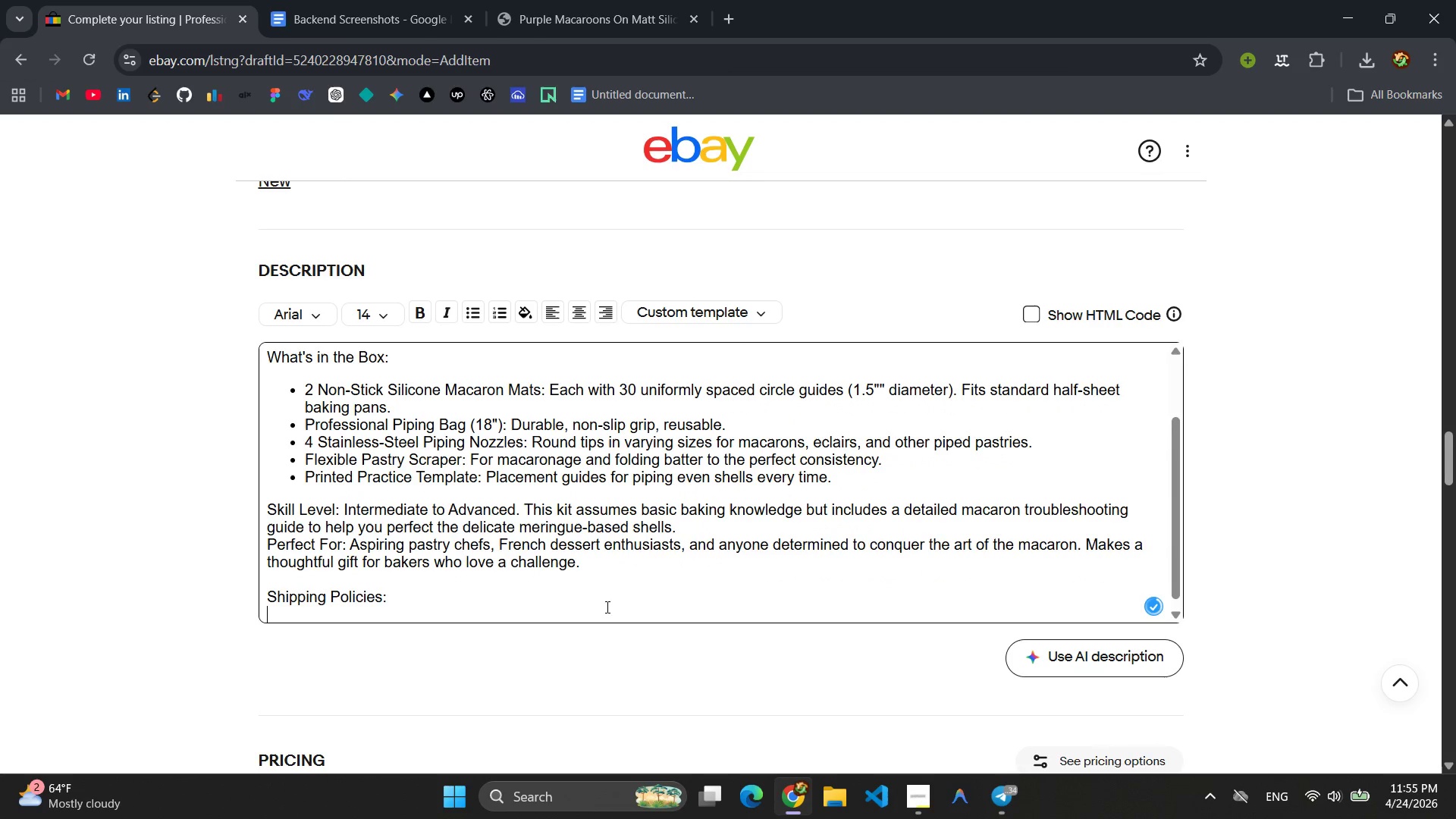 
left_click([471, 315])
 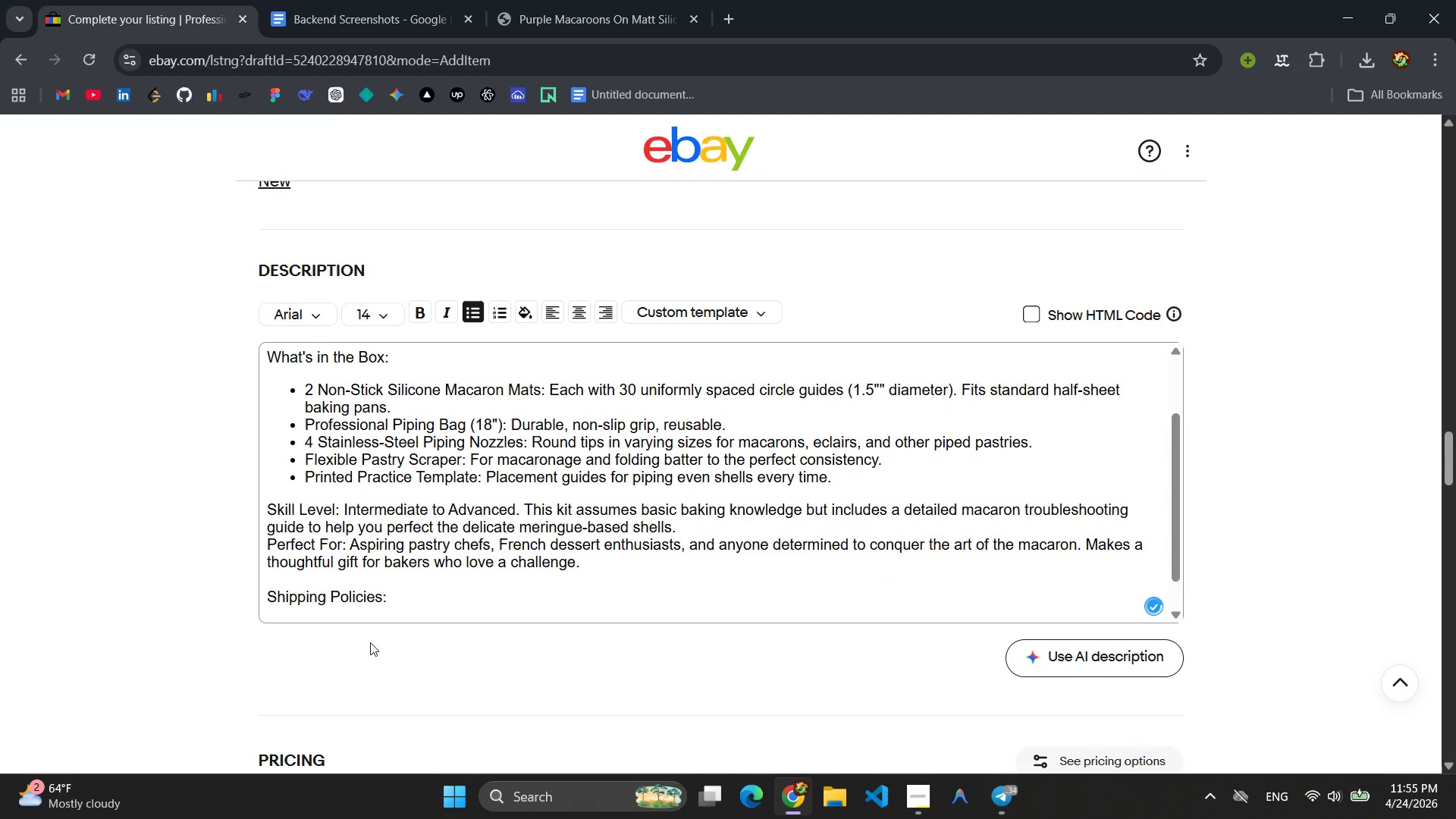 
scroll: coordinate [391, 560], scroll_direction: down, amount: 4.0
 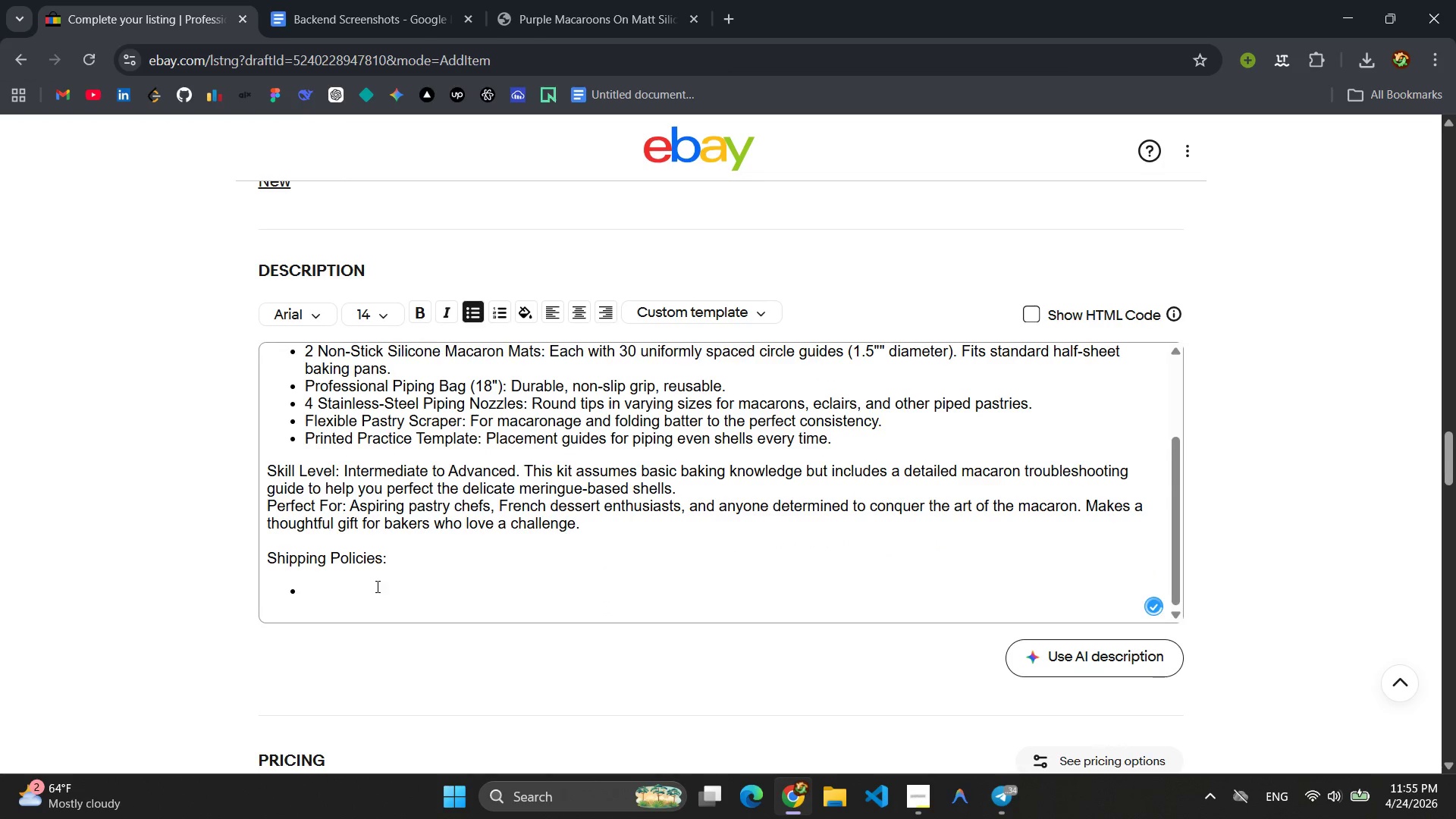 
left_click([376, 586])
 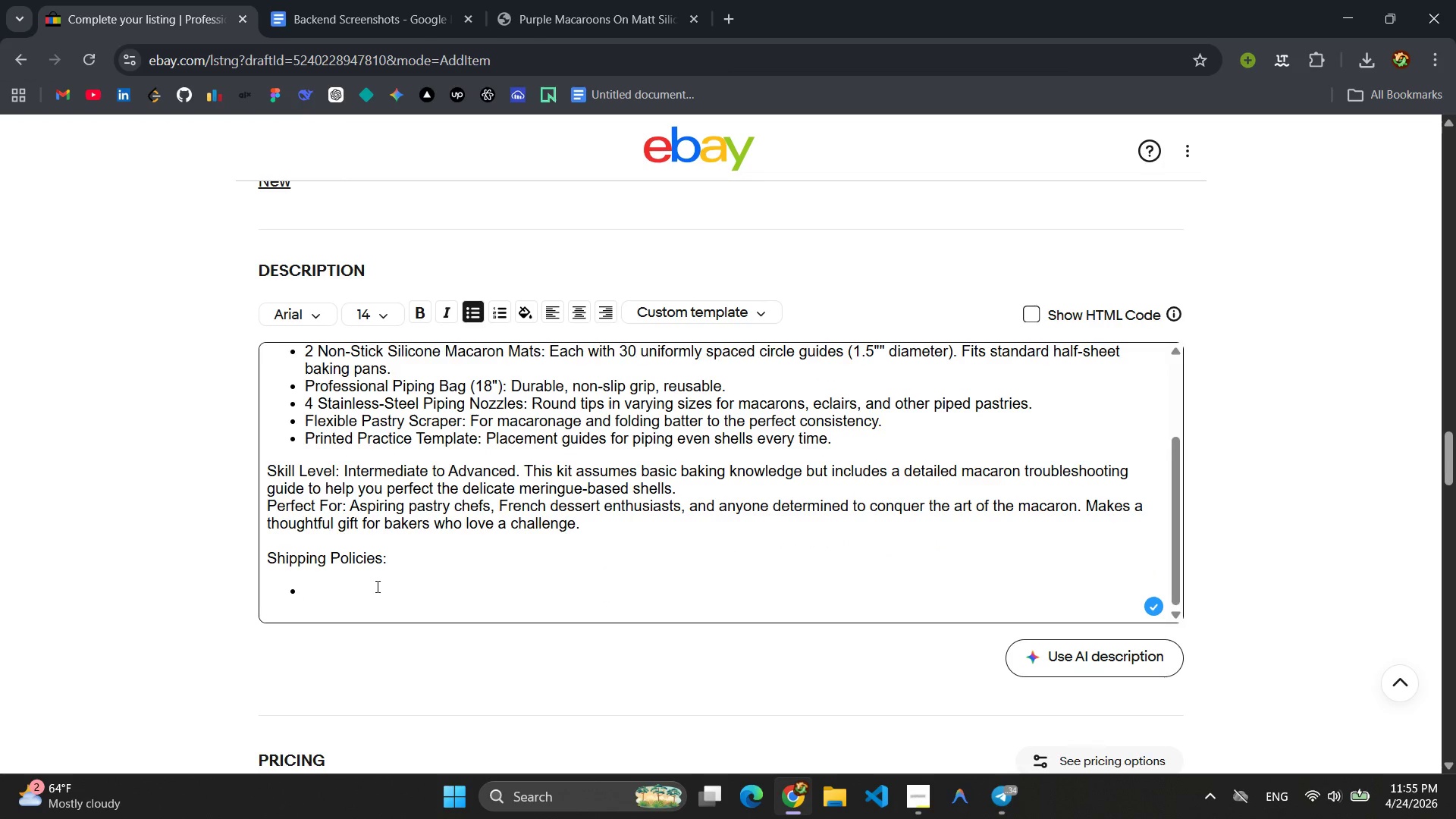 
type(Free US shipping )
key(Backspace)
type(. Ships in 1 business day )
key(Backspace)
type(.)
 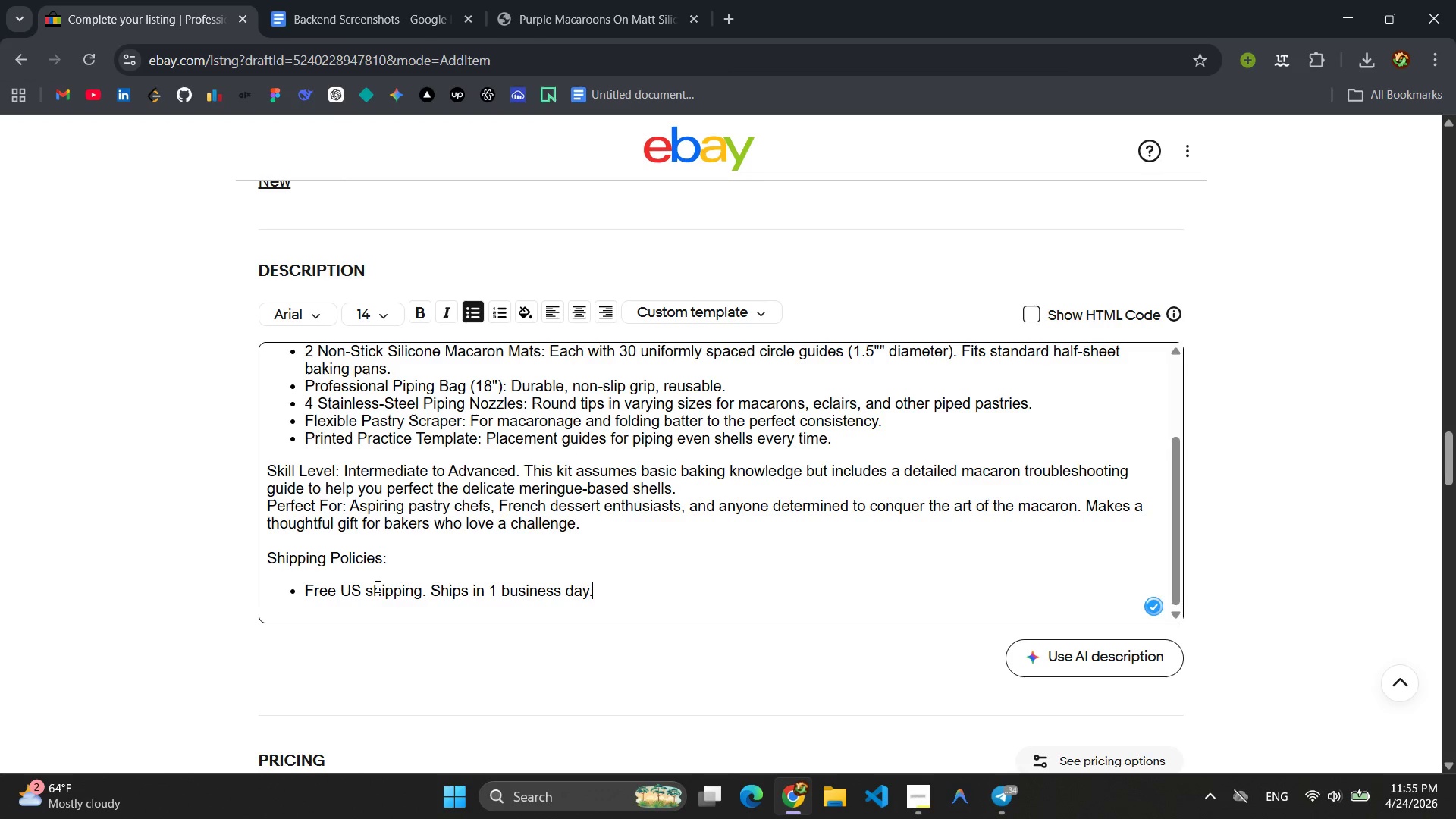 
key(Enter)
 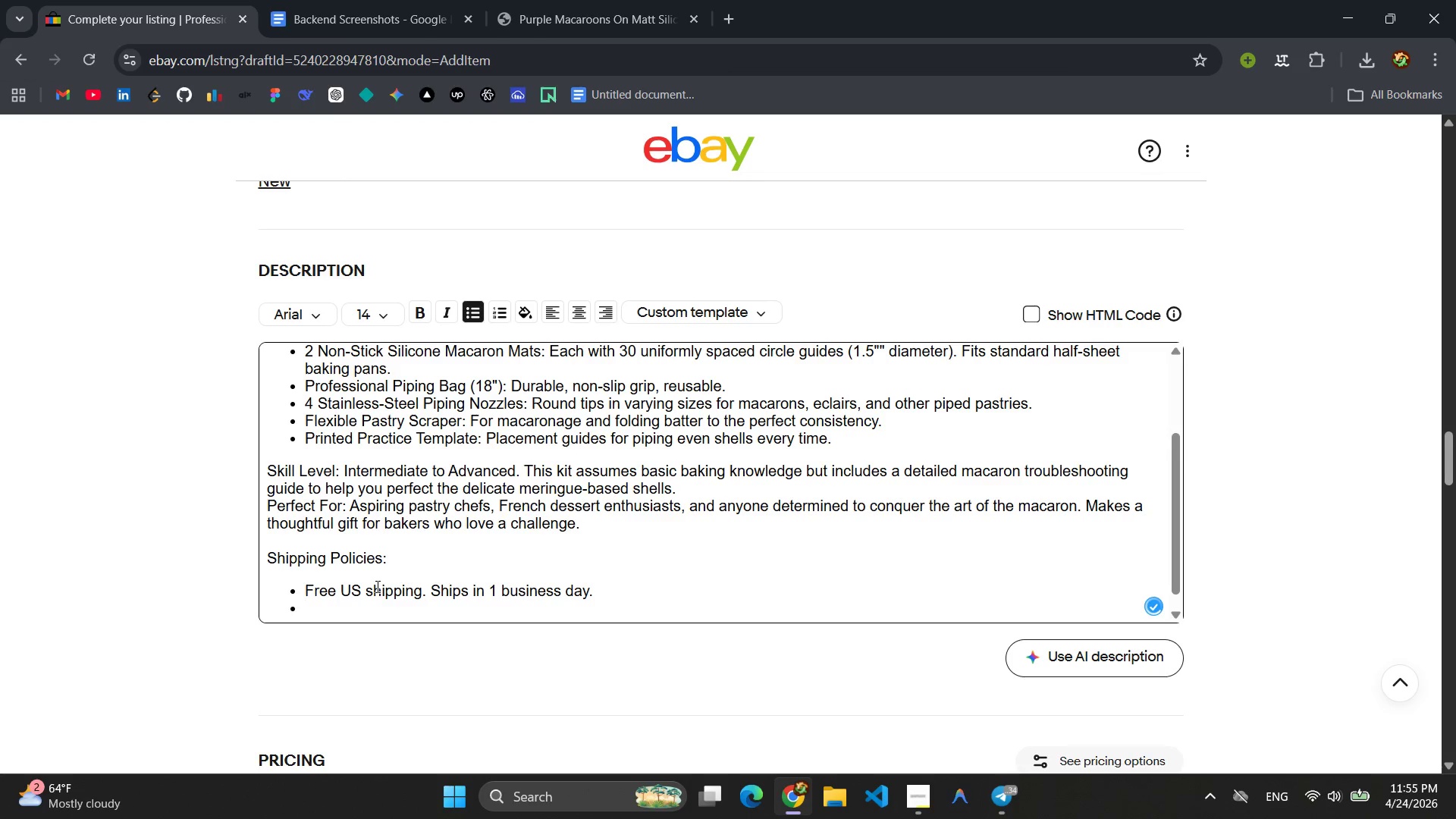 
type(#0)
key(Backspace)
key(Backspace)
type(30-day return (uns)
key(Backspace)
type(used )
key(Backspace)
type() )
key(Backspace)
type(. )
key(Backspace)
key(Backspace)
type(.)
 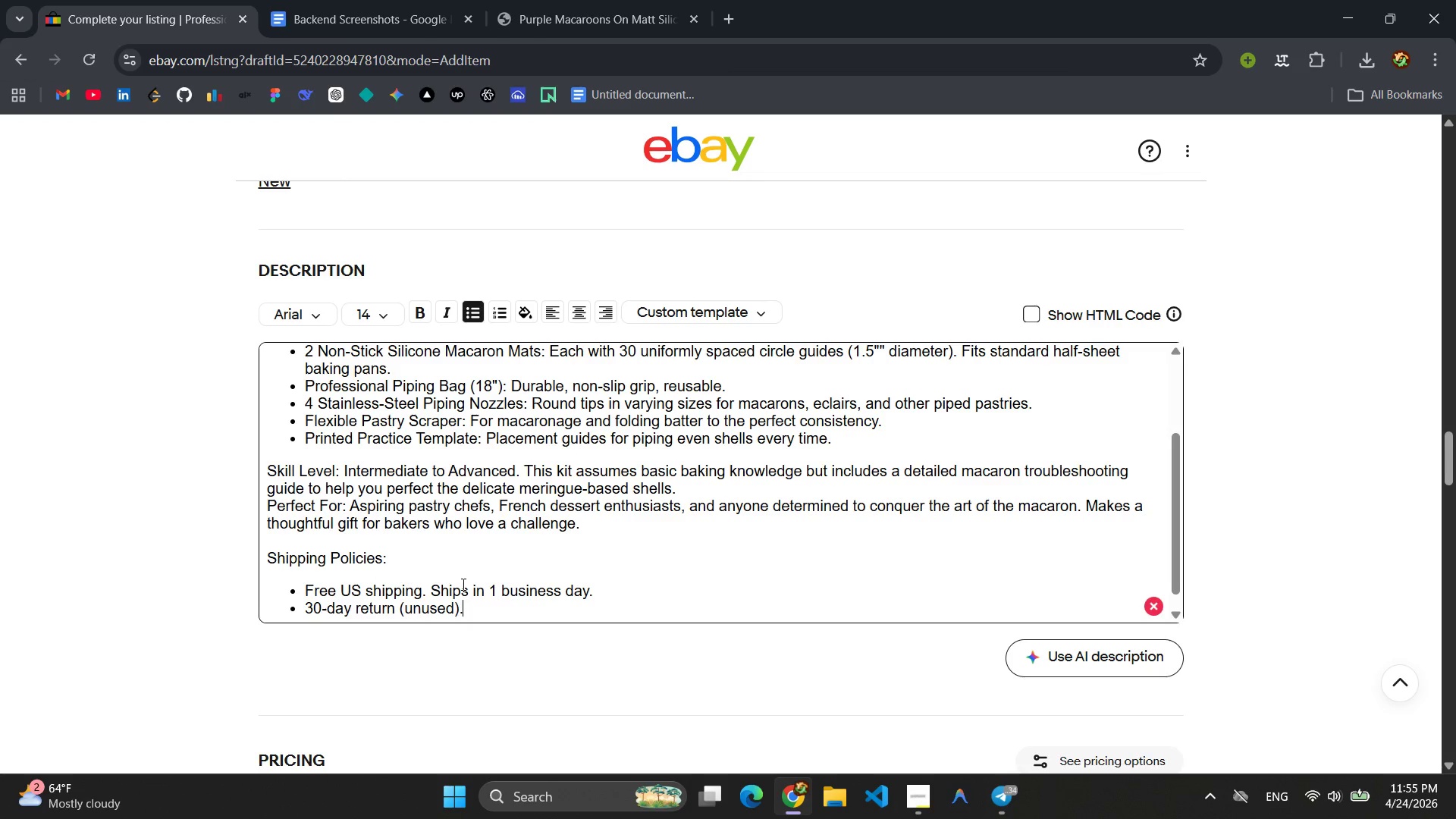 
type( 1-yeasr)
key(Backspace)
key(Backspace)
type(r replacement warranty agin)
key(Backspace)
key(Backspace)
type(ainst man)
 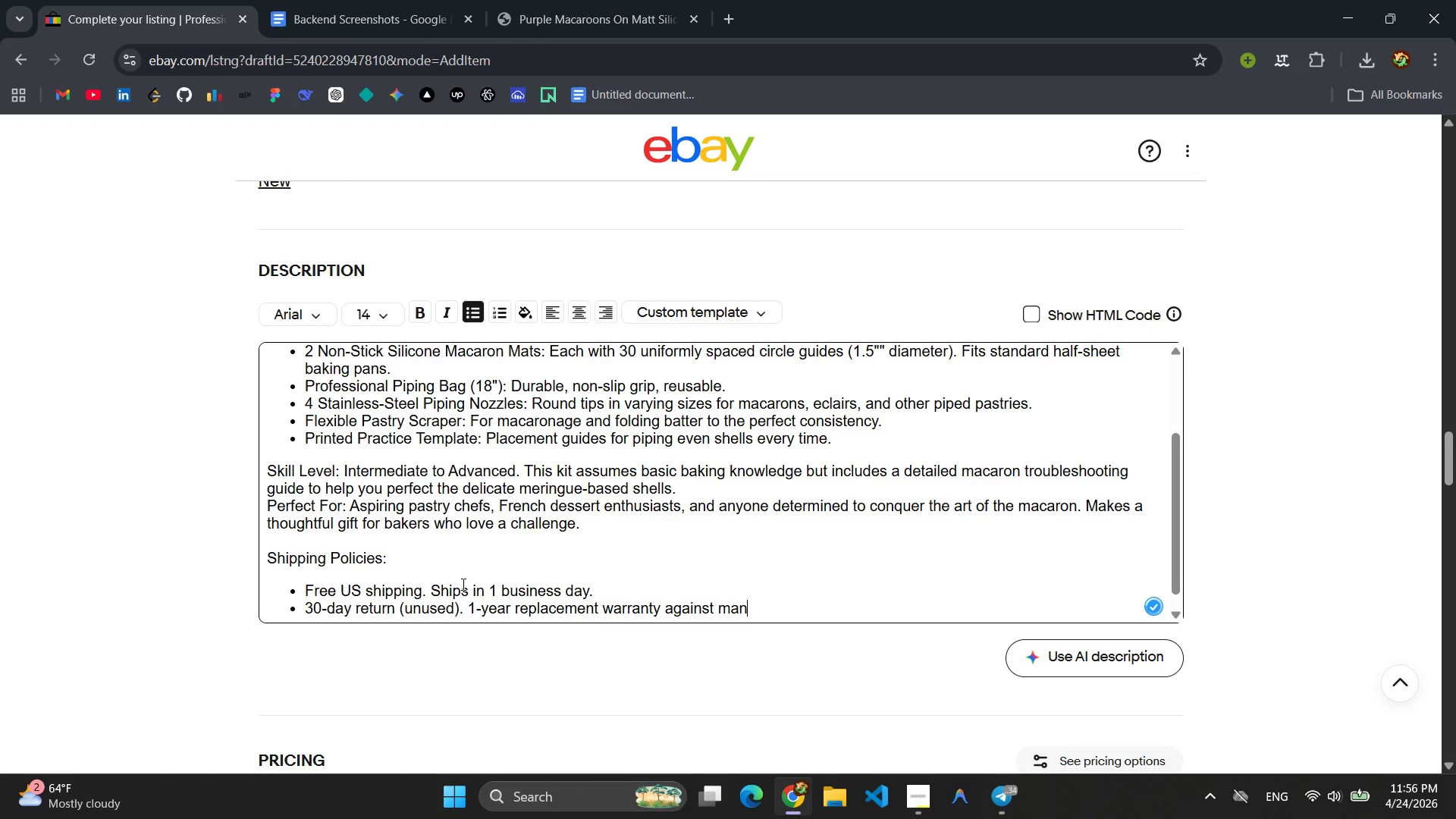 
type(ufacturing defects )
key(Backspace)
type(.)
 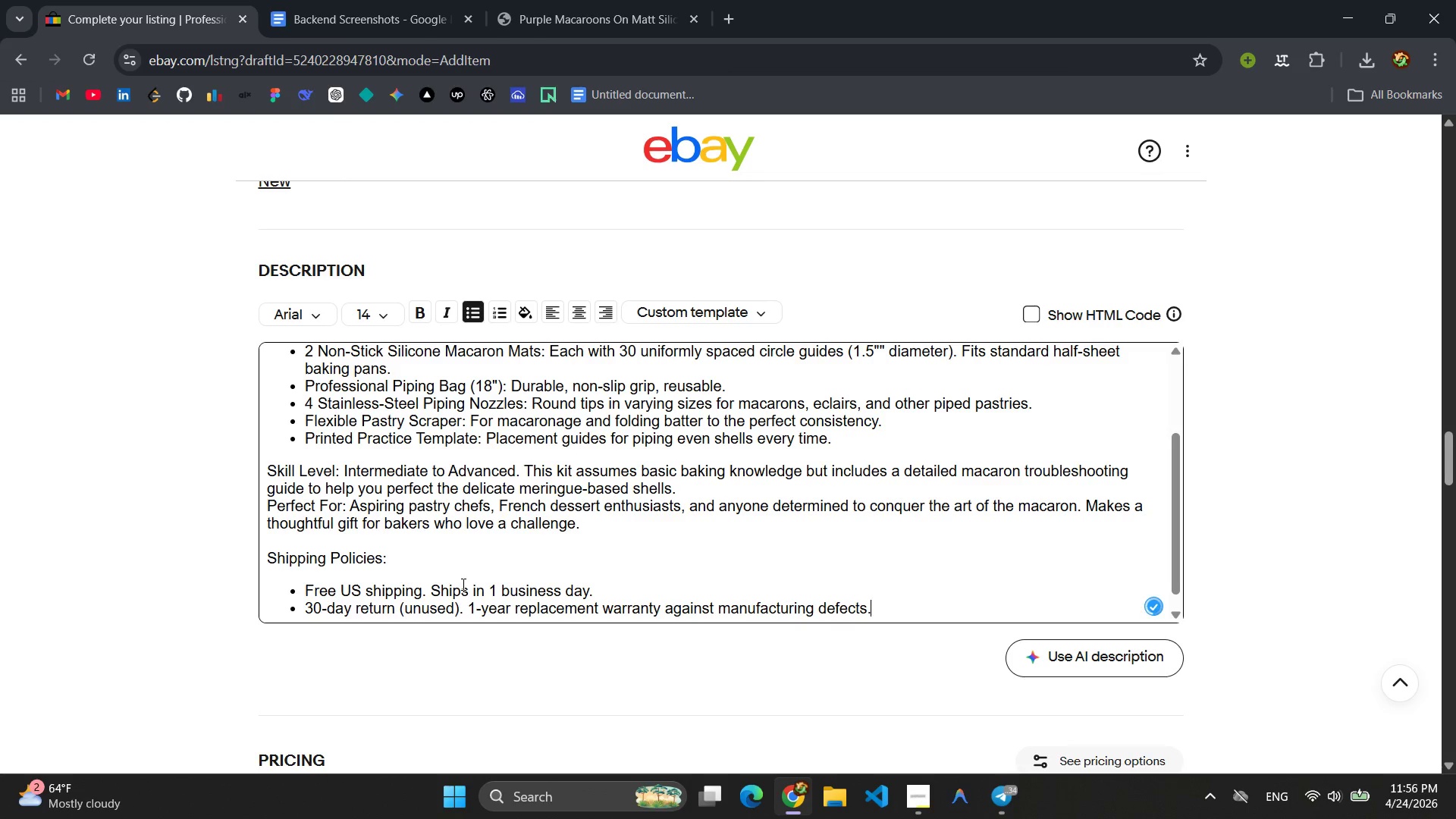 
key(Enter)
 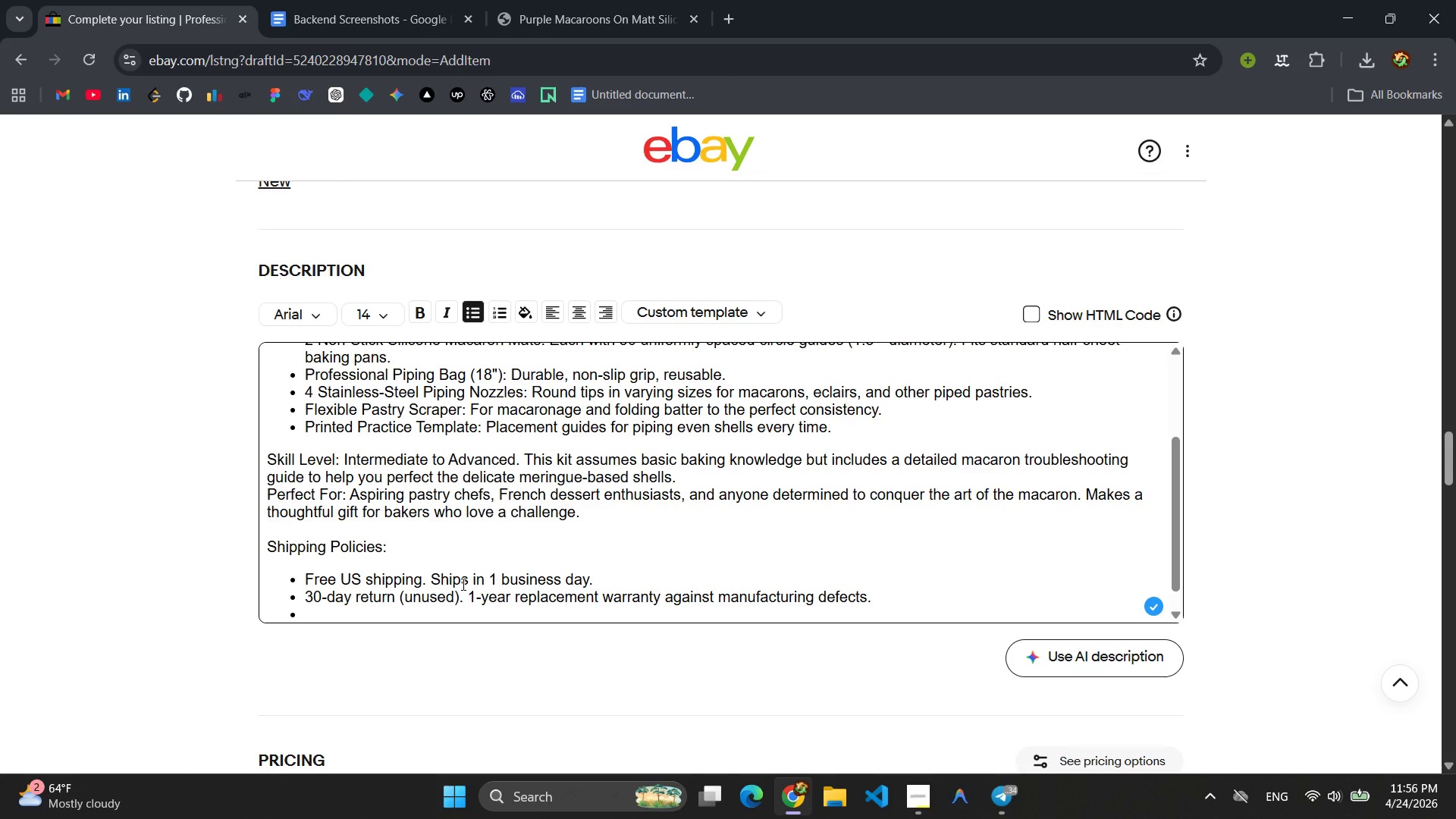 
type(ma)
key(Backspace)
key(Backspace)
type(Mats are dishwasher )
 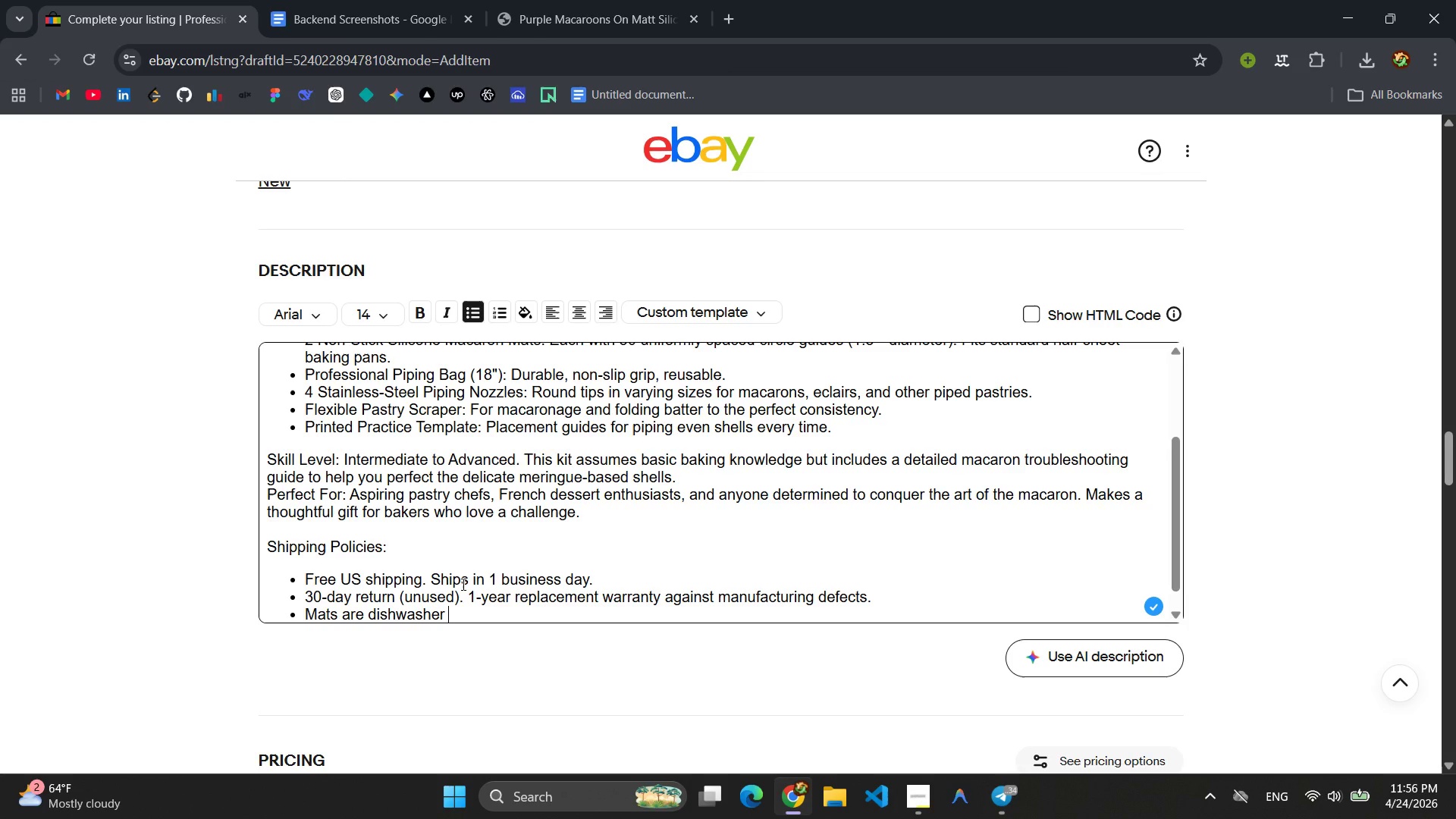 
wait(29.58)
 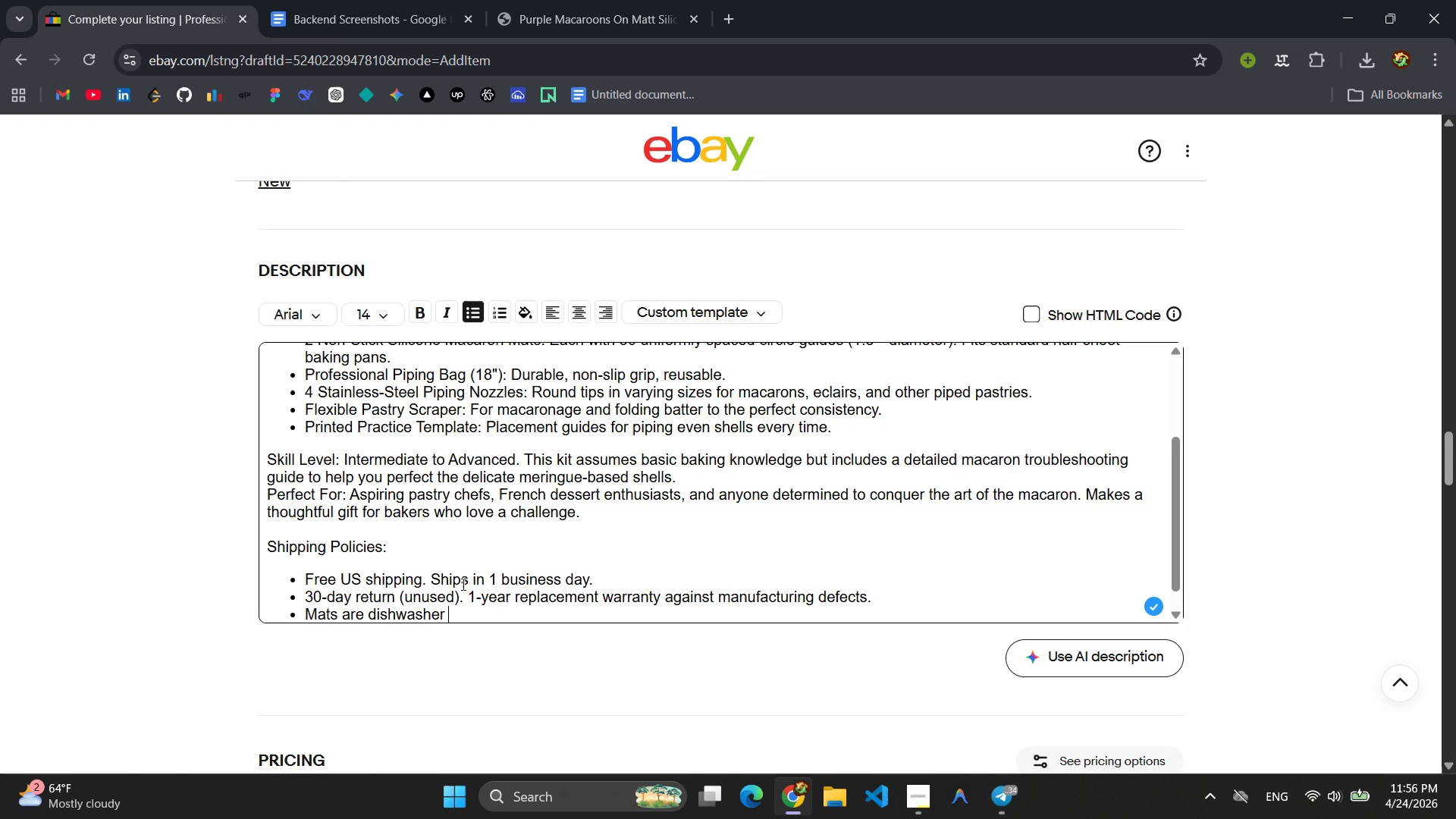 
type(safe;)
 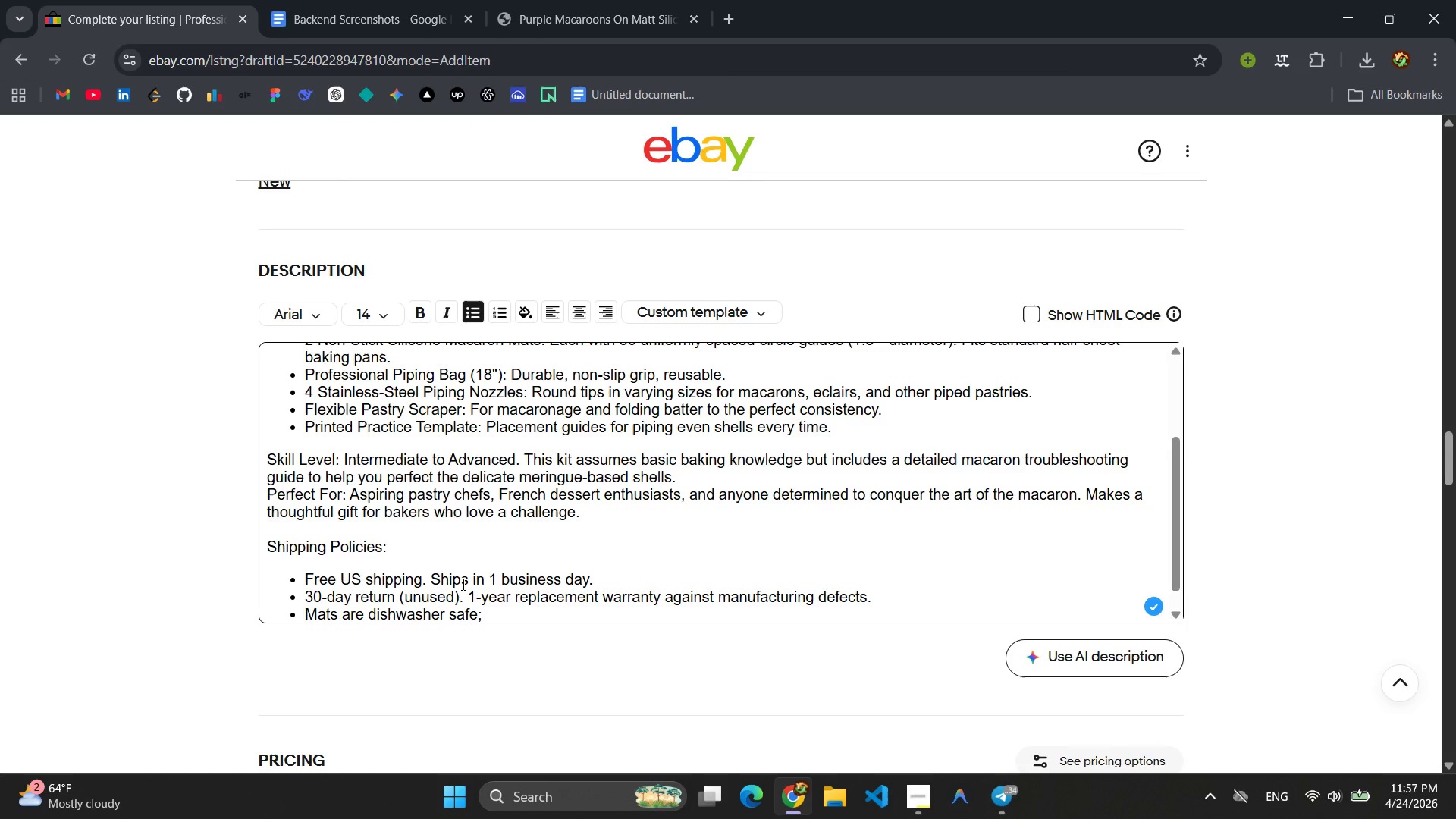 
type(n)
key(Backspace)
type( nozzles hand-wash recommended )
key(Backspace)
type(. )
 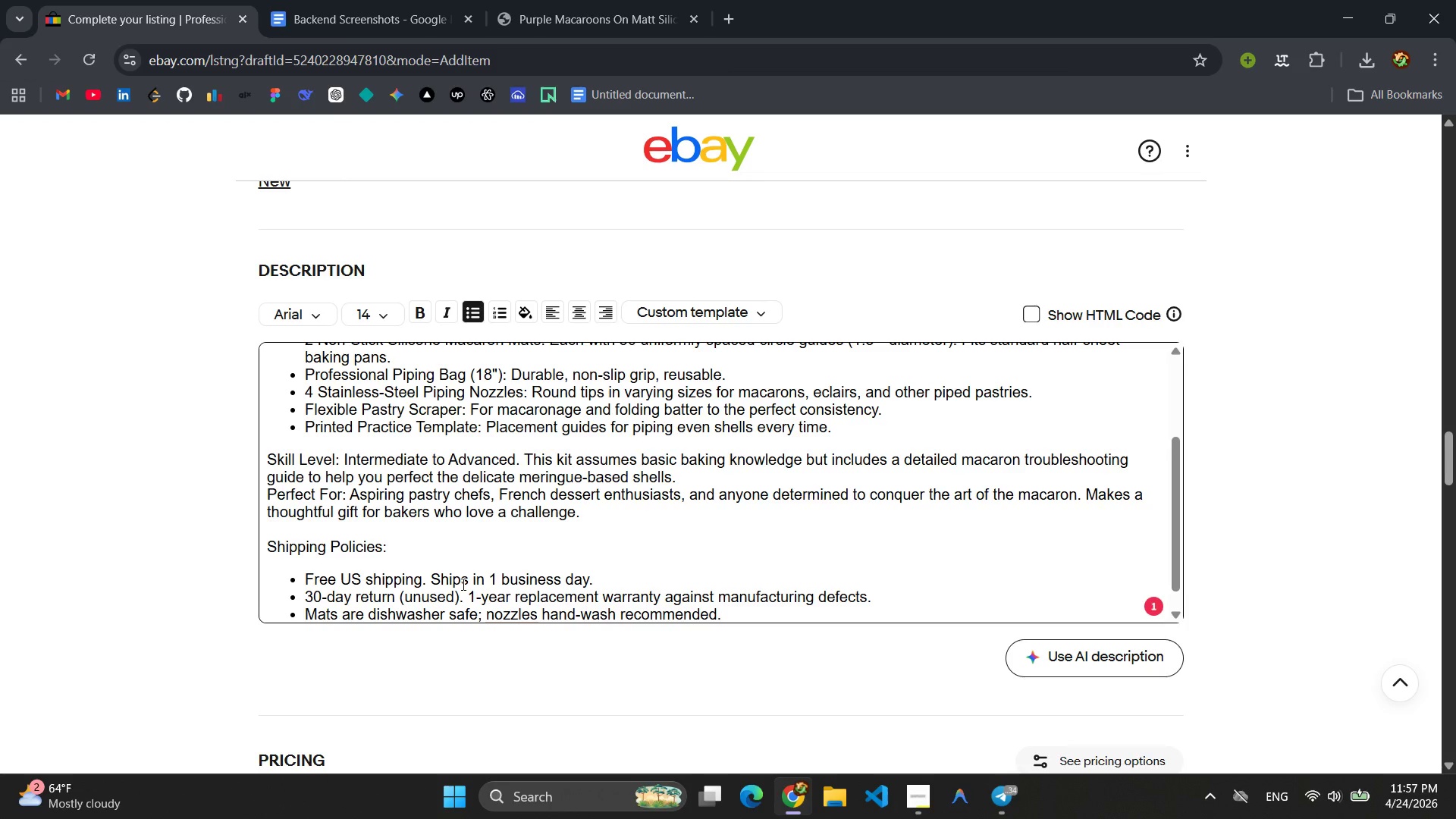 
key(Enter)
 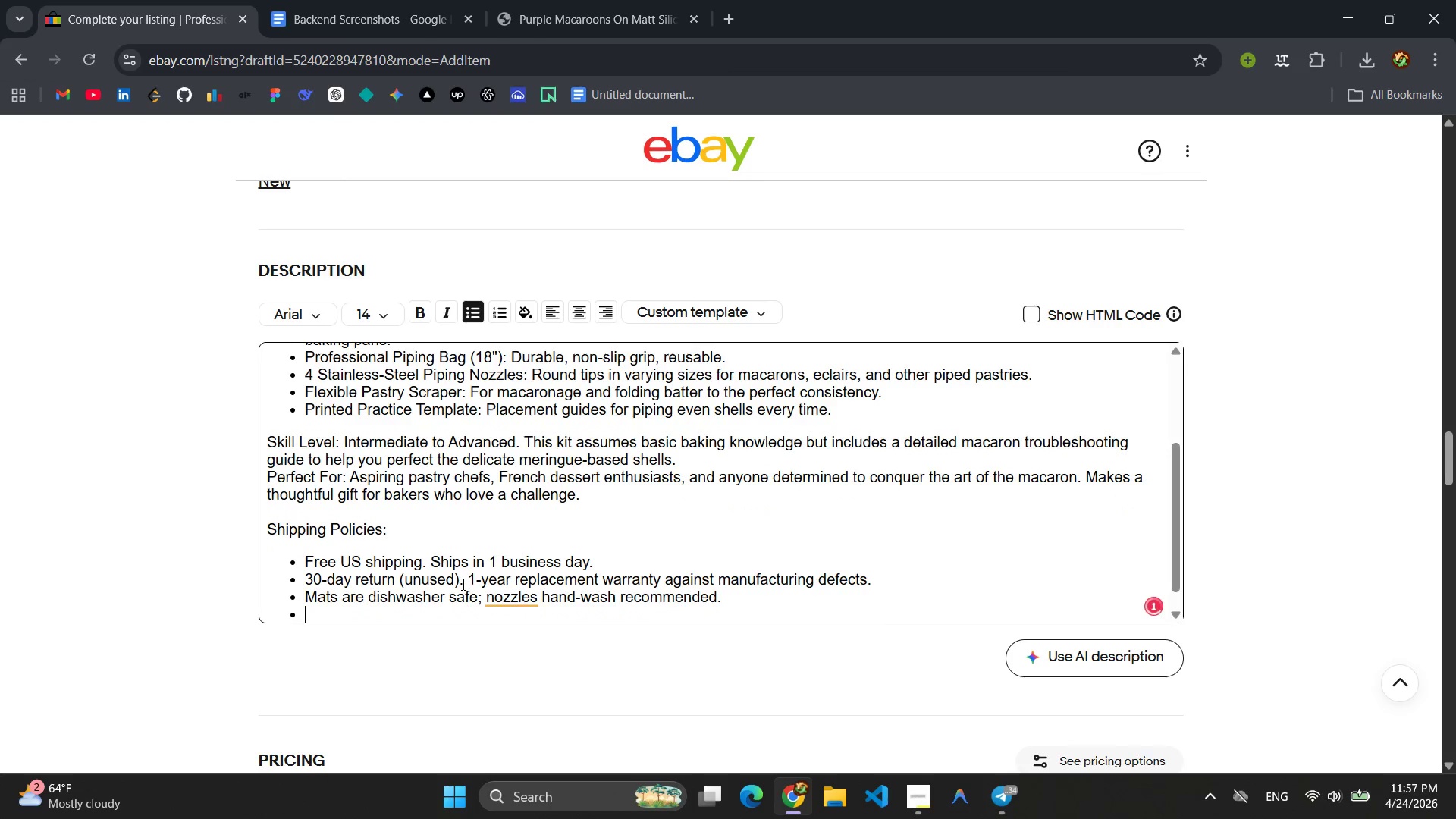 
key(Enter)
 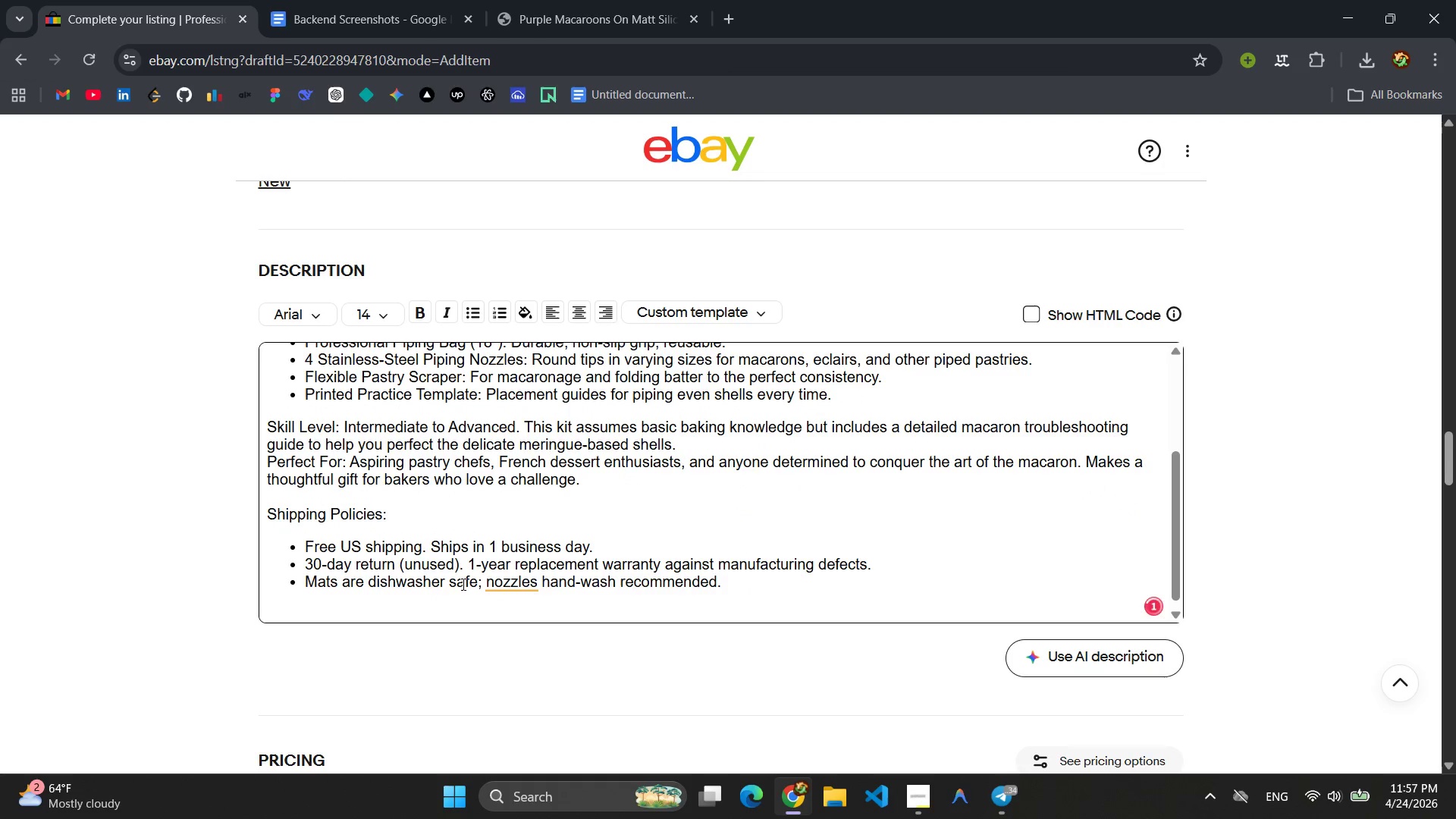 
type(The Ga)
key(Backspace)
type(a)
key(Backspace)
type(laze Guild - Ari)
key(Backspace)
type(tisanal Pa)
 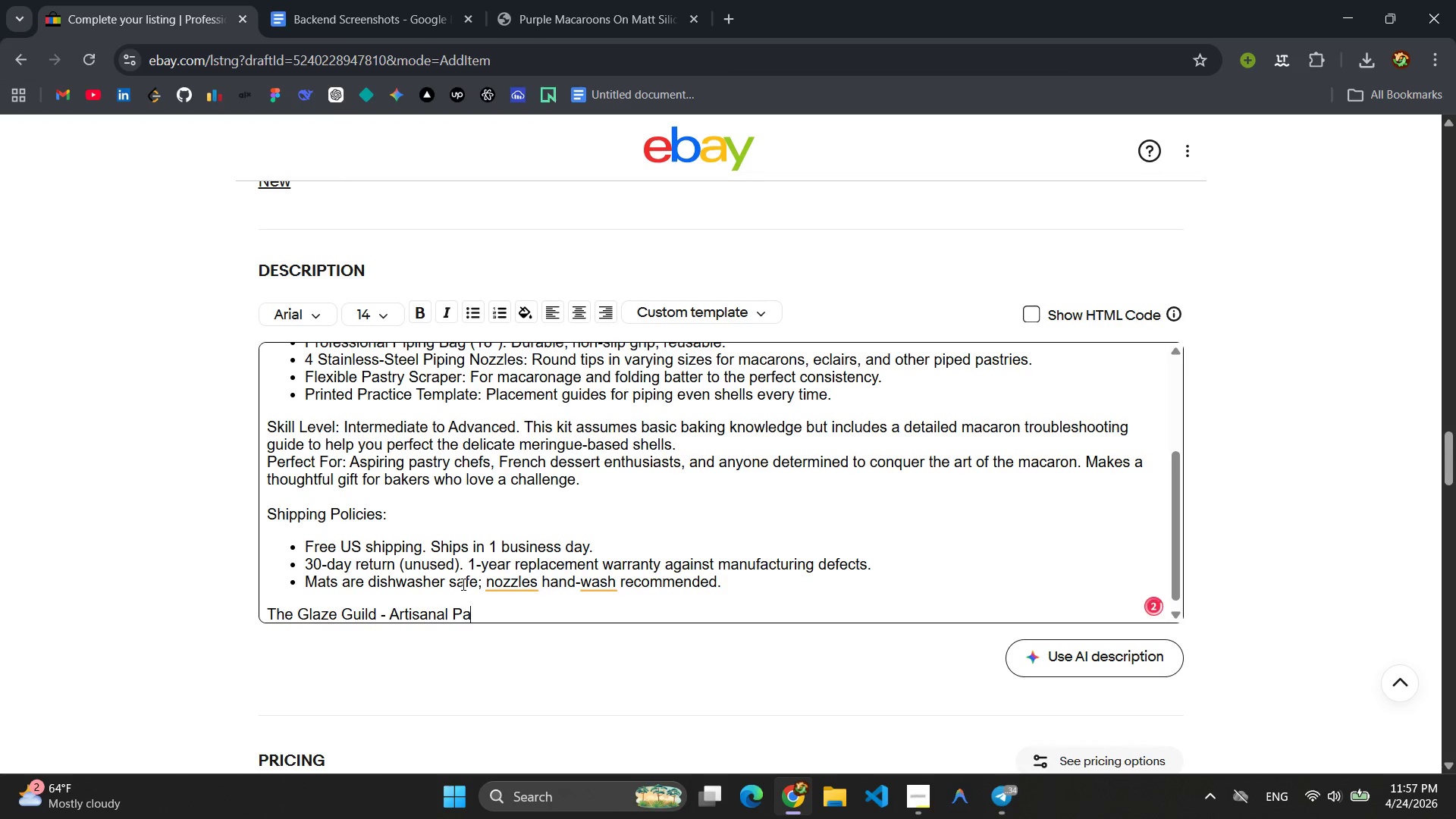 
type(tisserie )
key(Backspace)
type(, Delivered )
key(Backspace)
 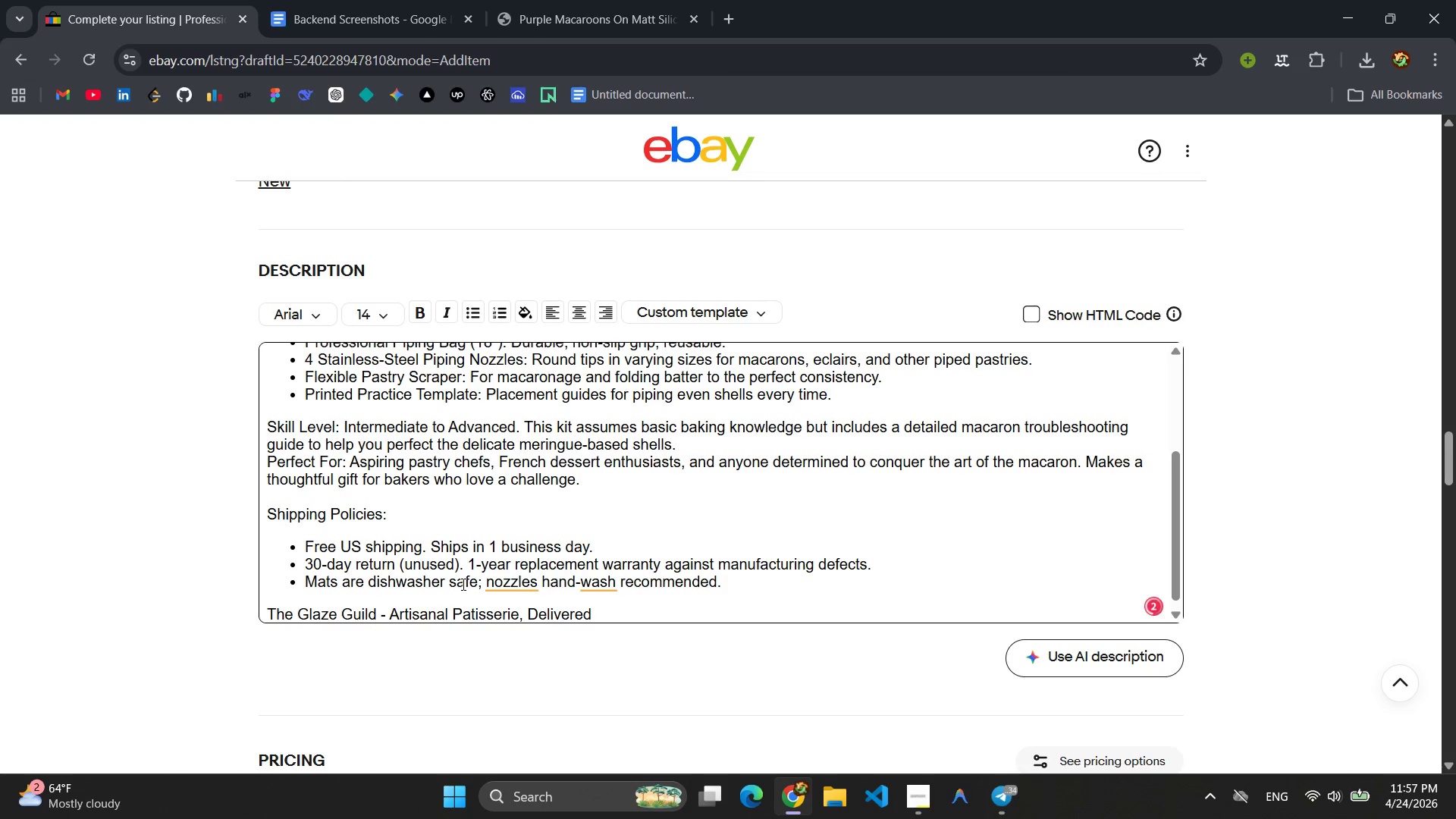 
left_click([521, 582])
 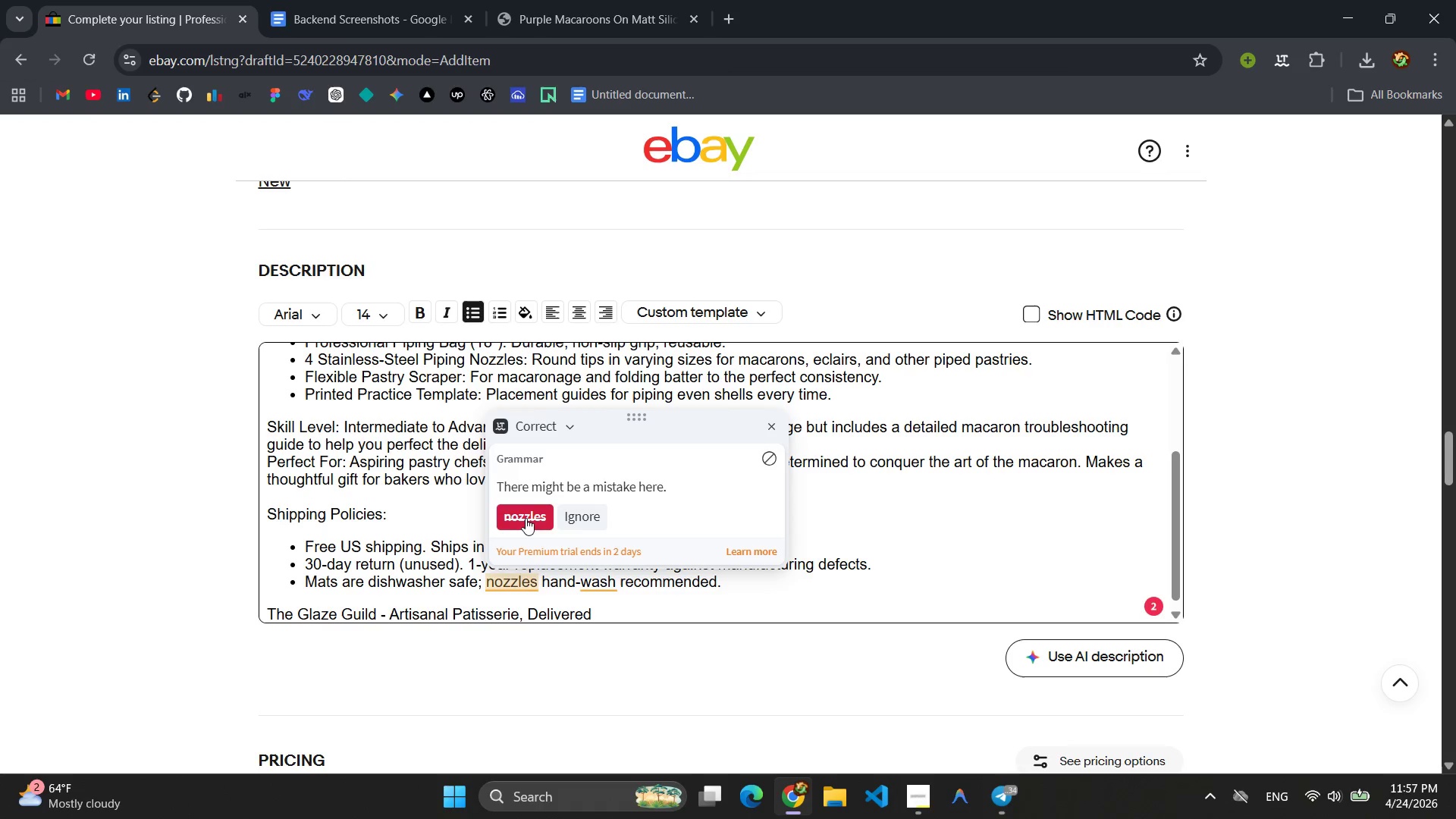 
left_click([526, 518])
 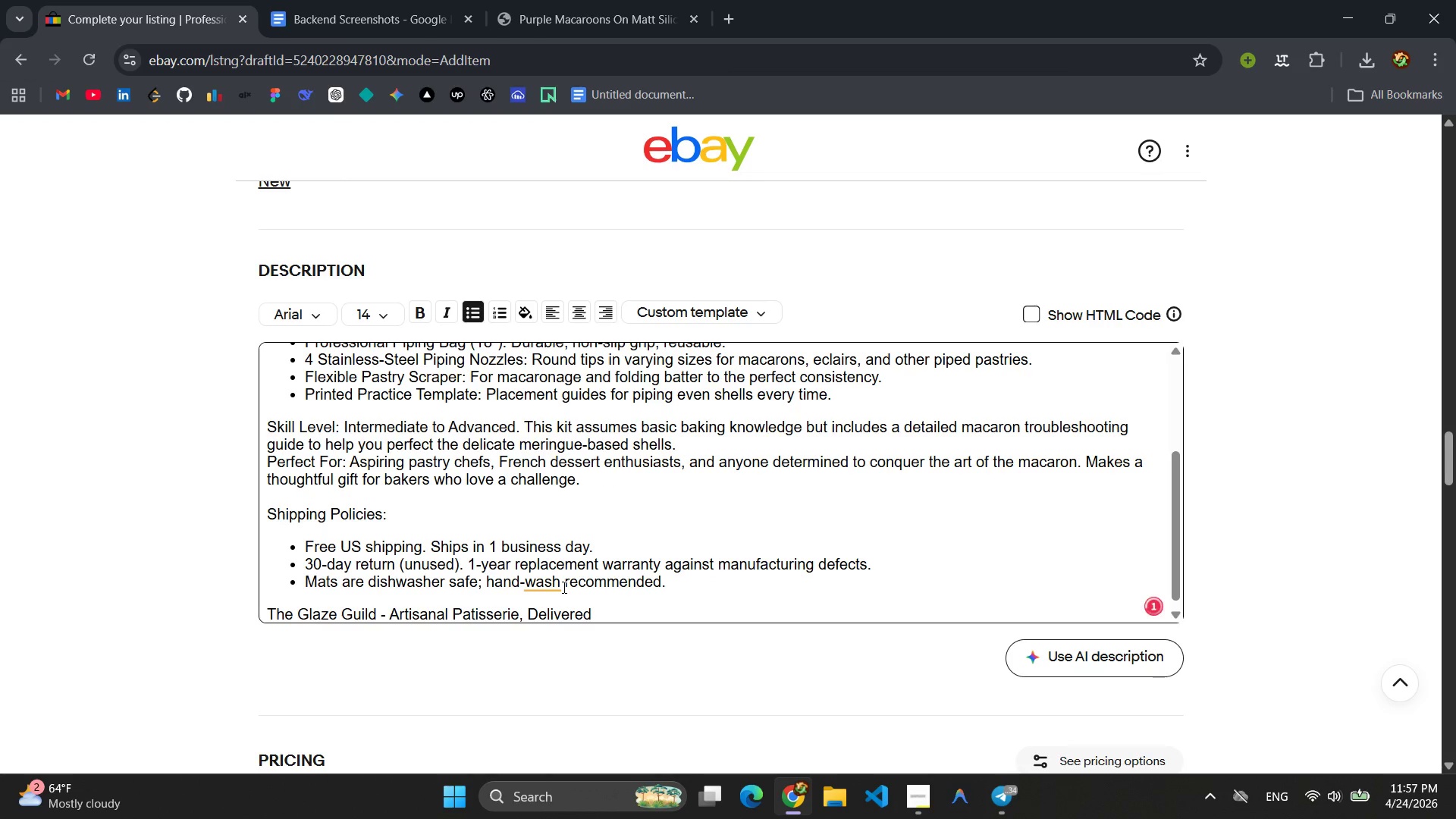 
left_click([556, 582])
 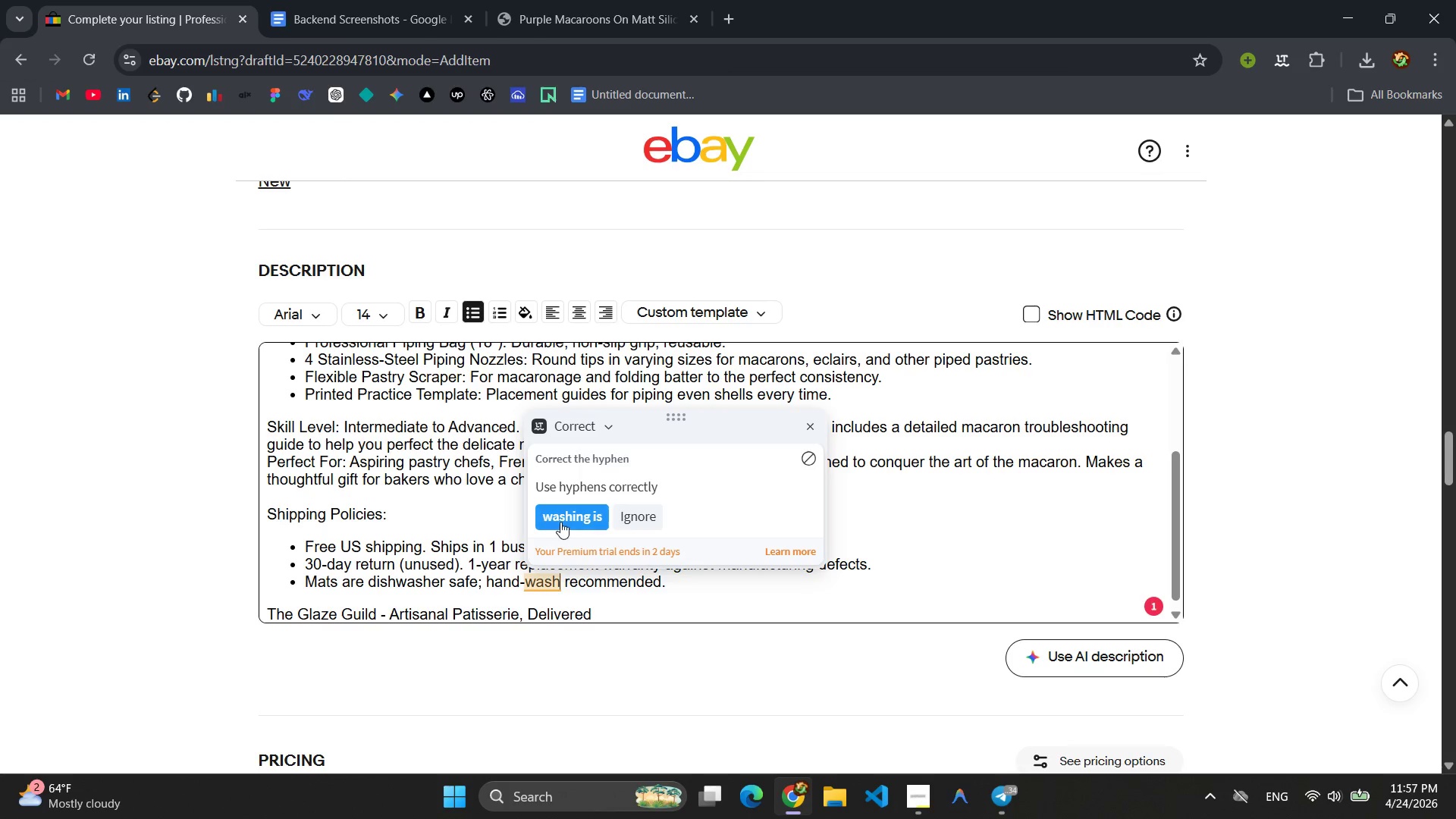 
left_click([563, 520])
 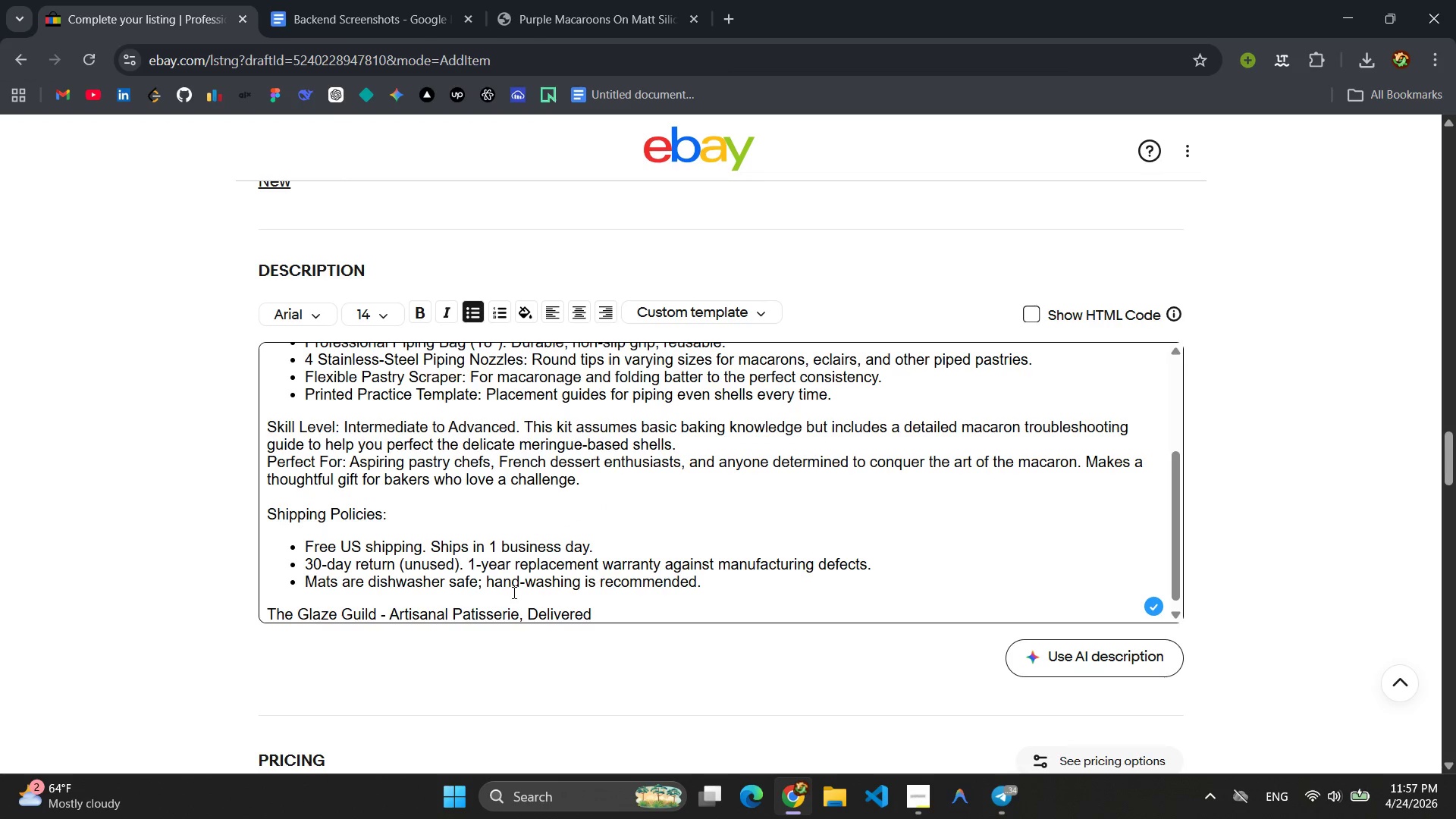 
wait(6.75)
 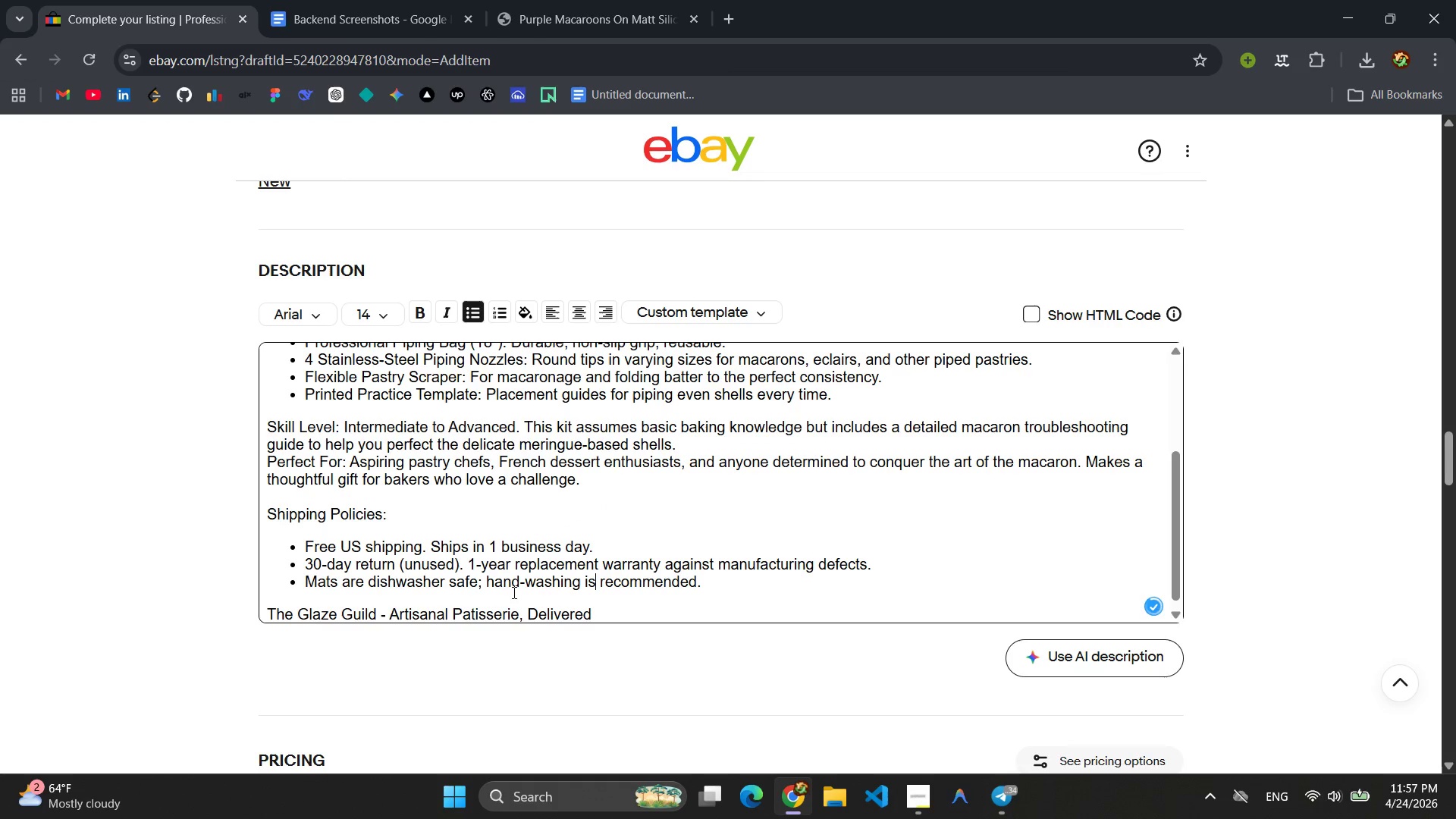 
left_click([485, 585])
 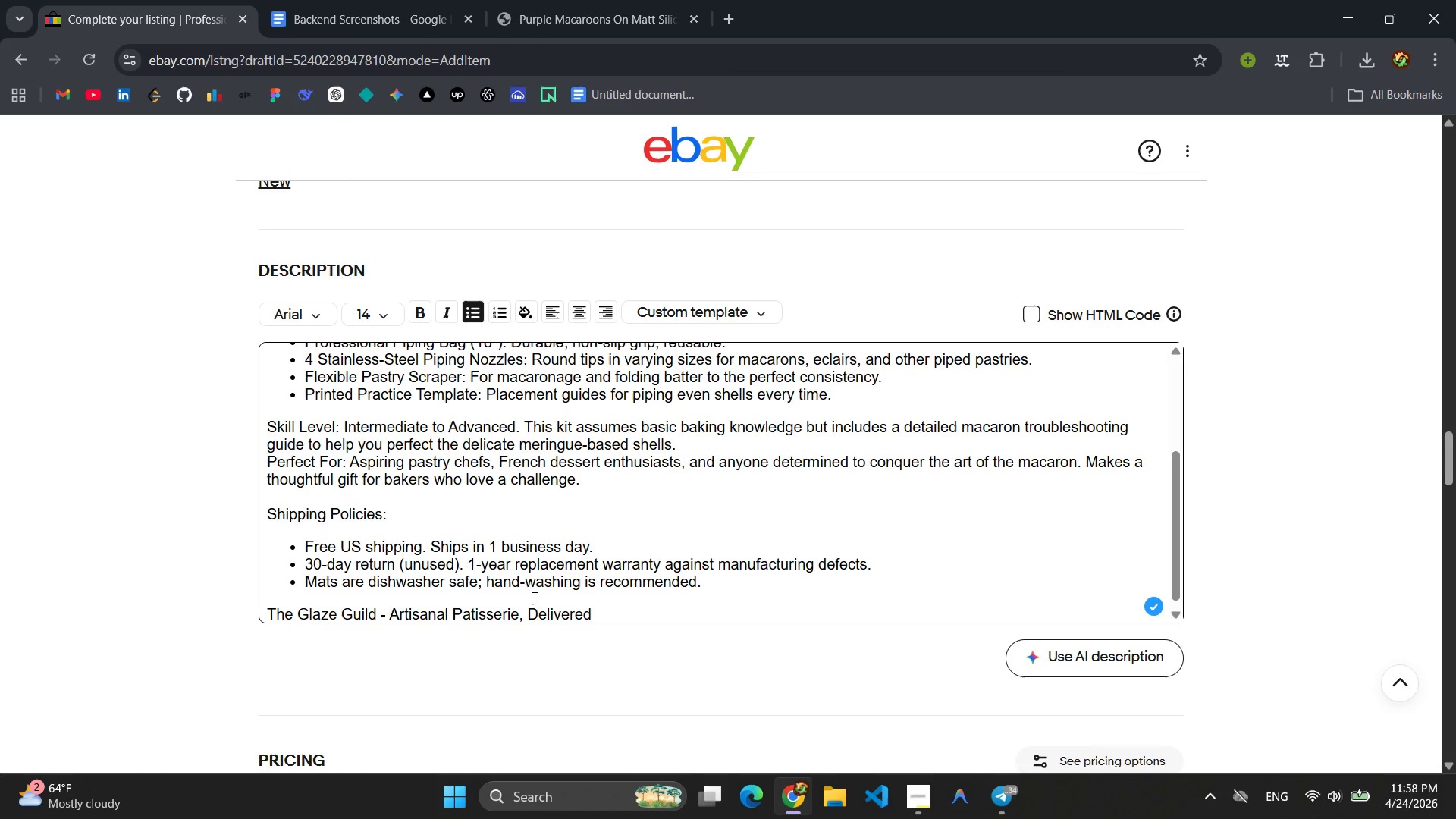 
type(nozzel)
key(Backspace)
key(Backspace)
type(les )
 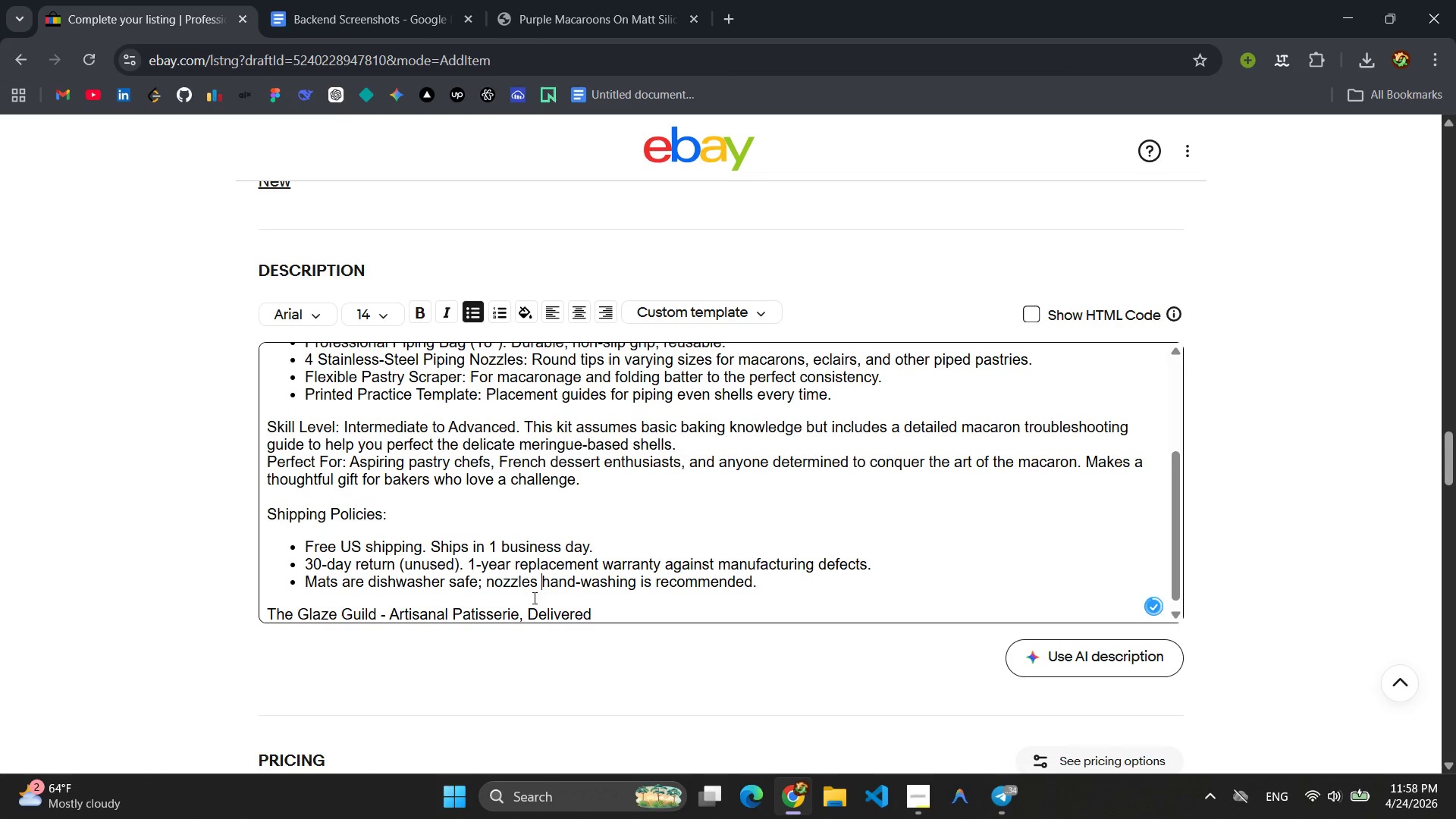 
left_click([806, 544])
 